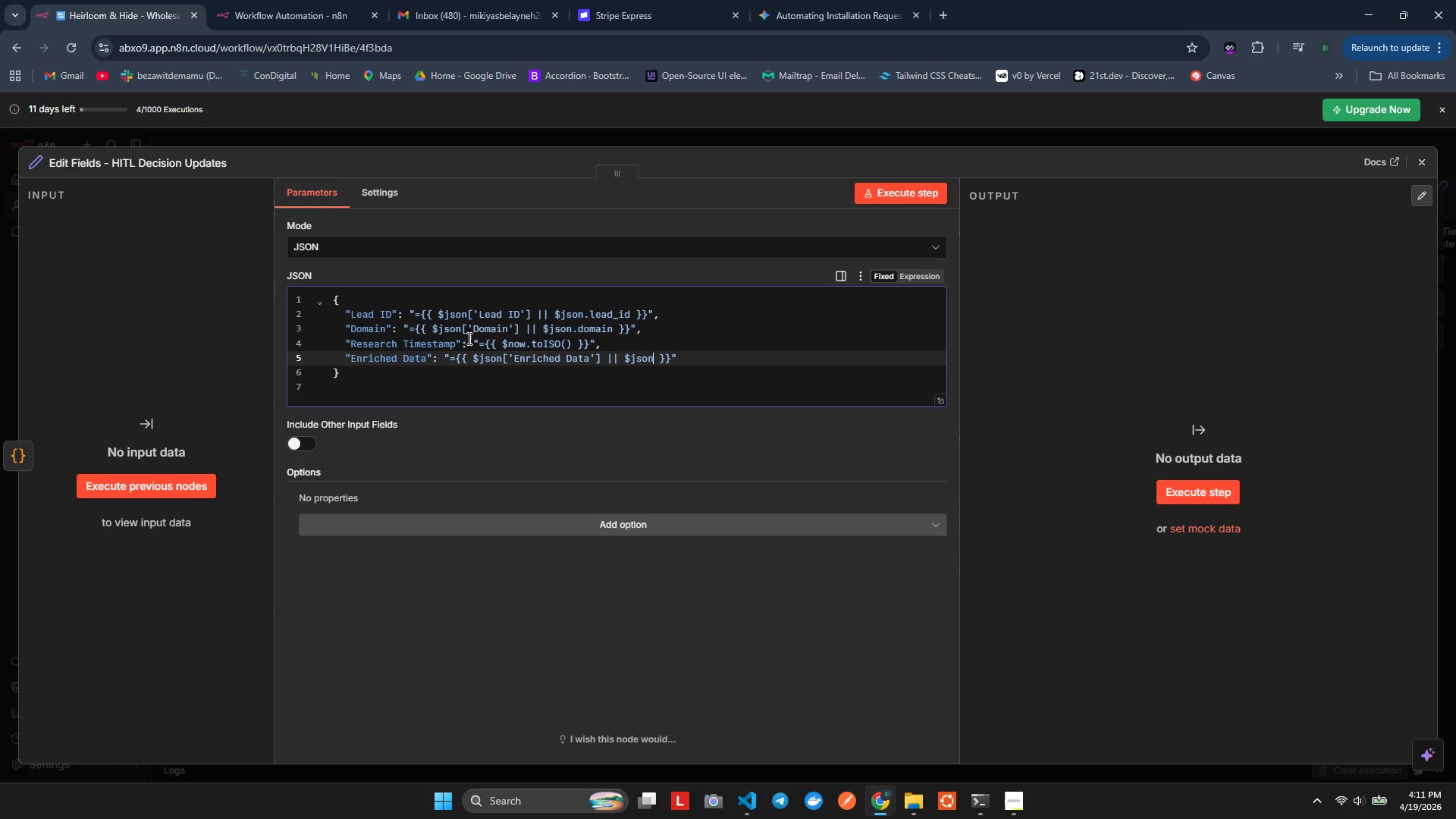 
hold_key(key=O, duration=0.33)
 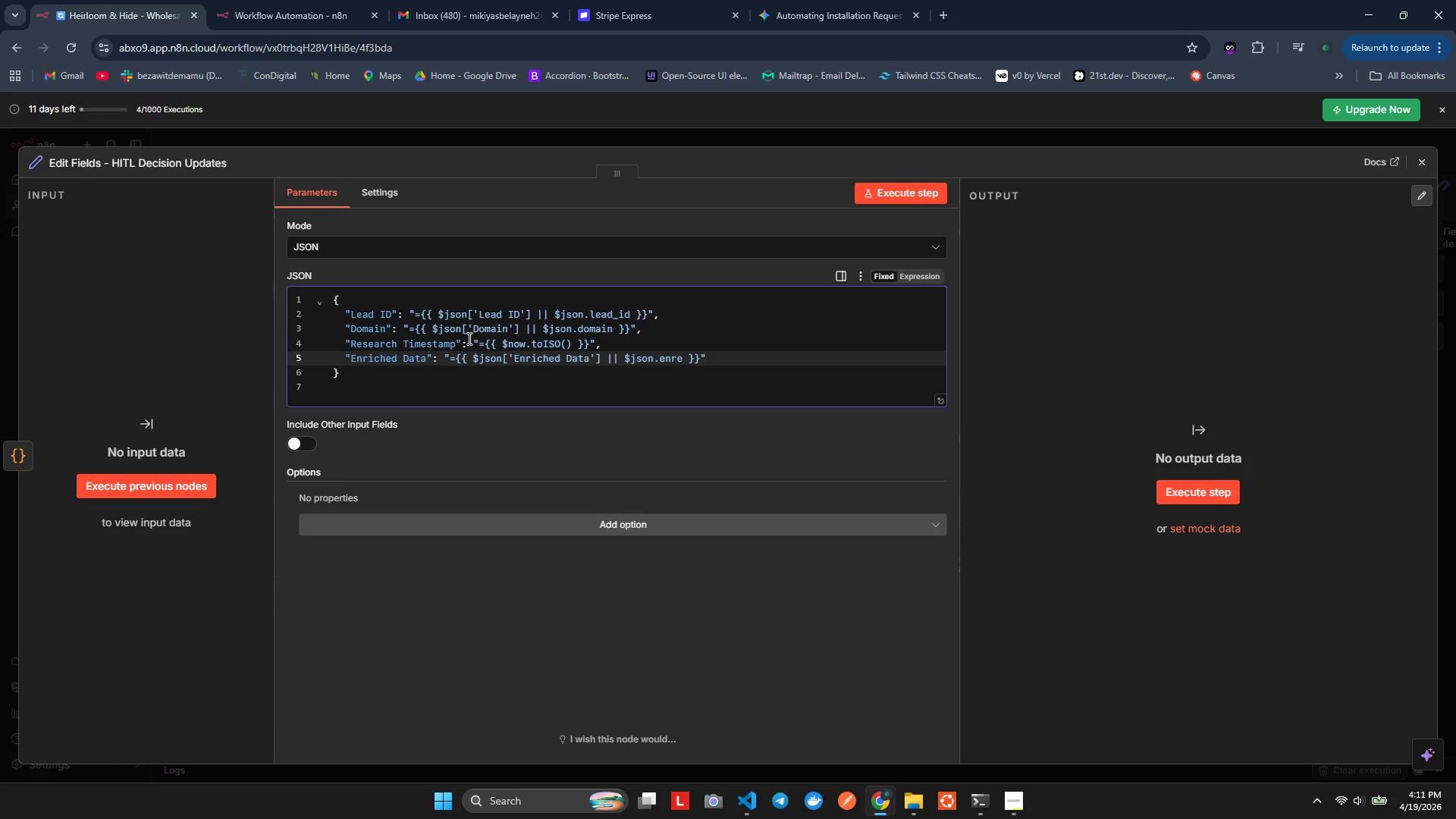 
hold_key(key=I, duration=0.44)
 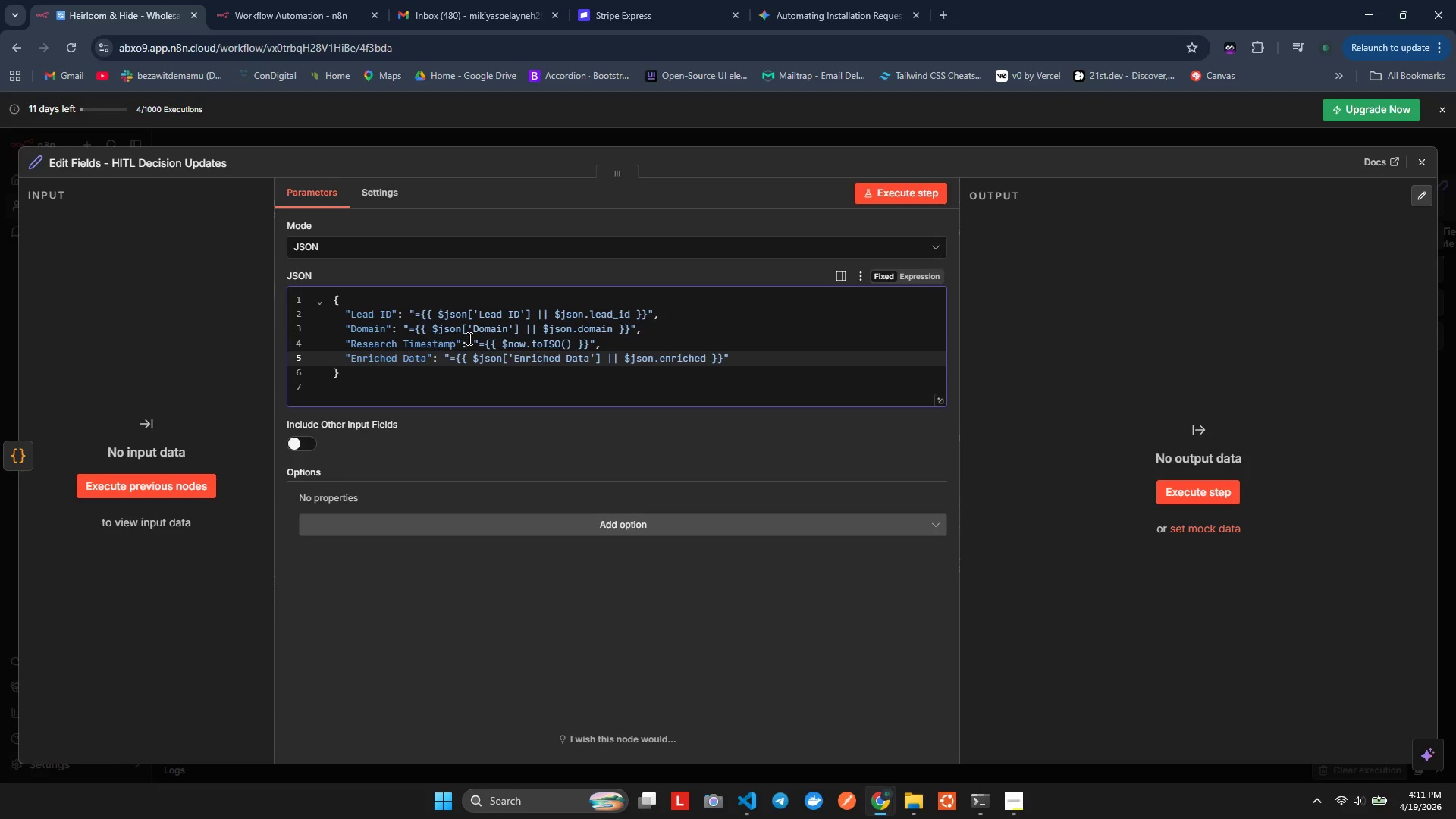 
wait(15.81)
 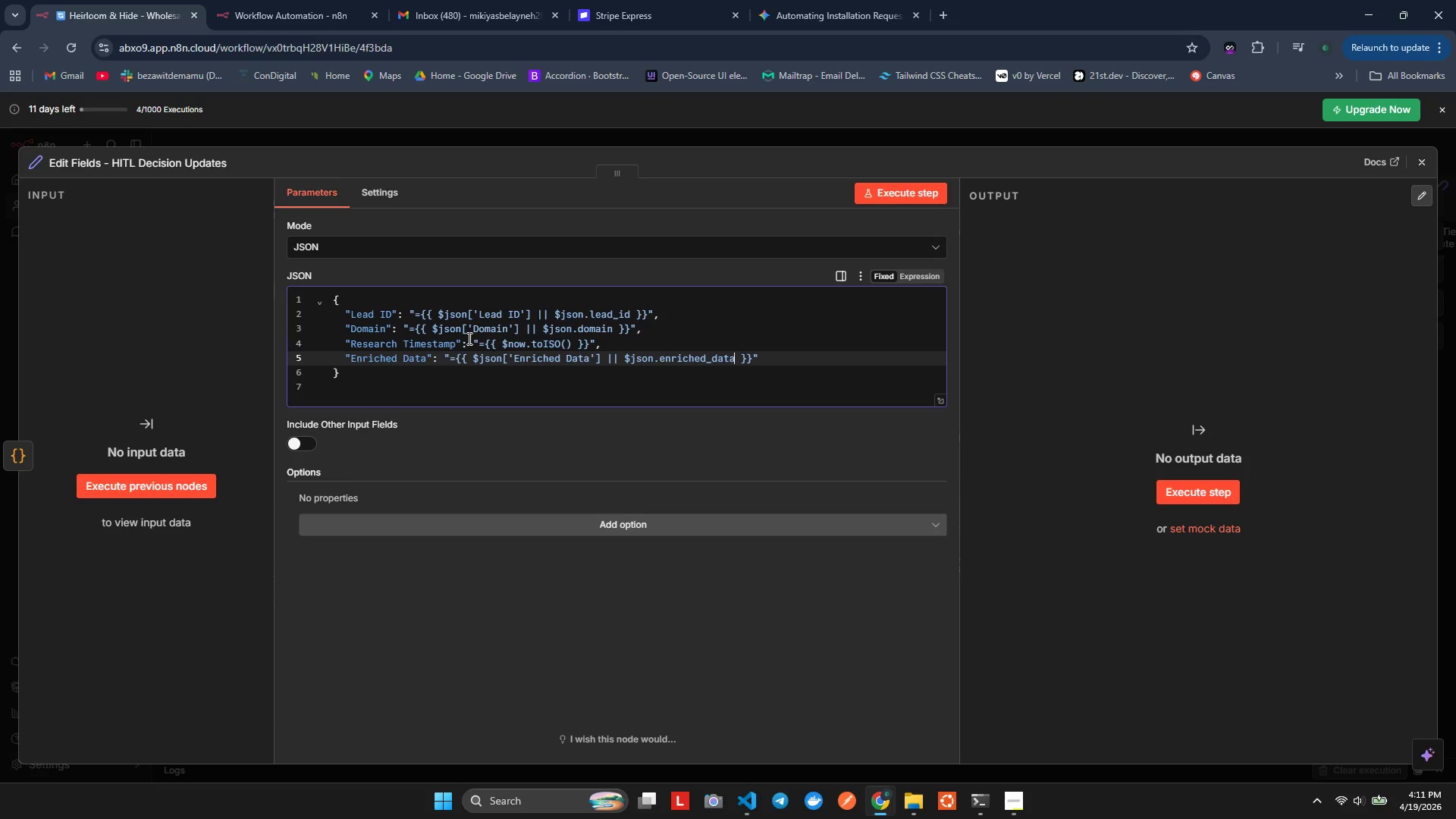 
double_click([488, 365])
 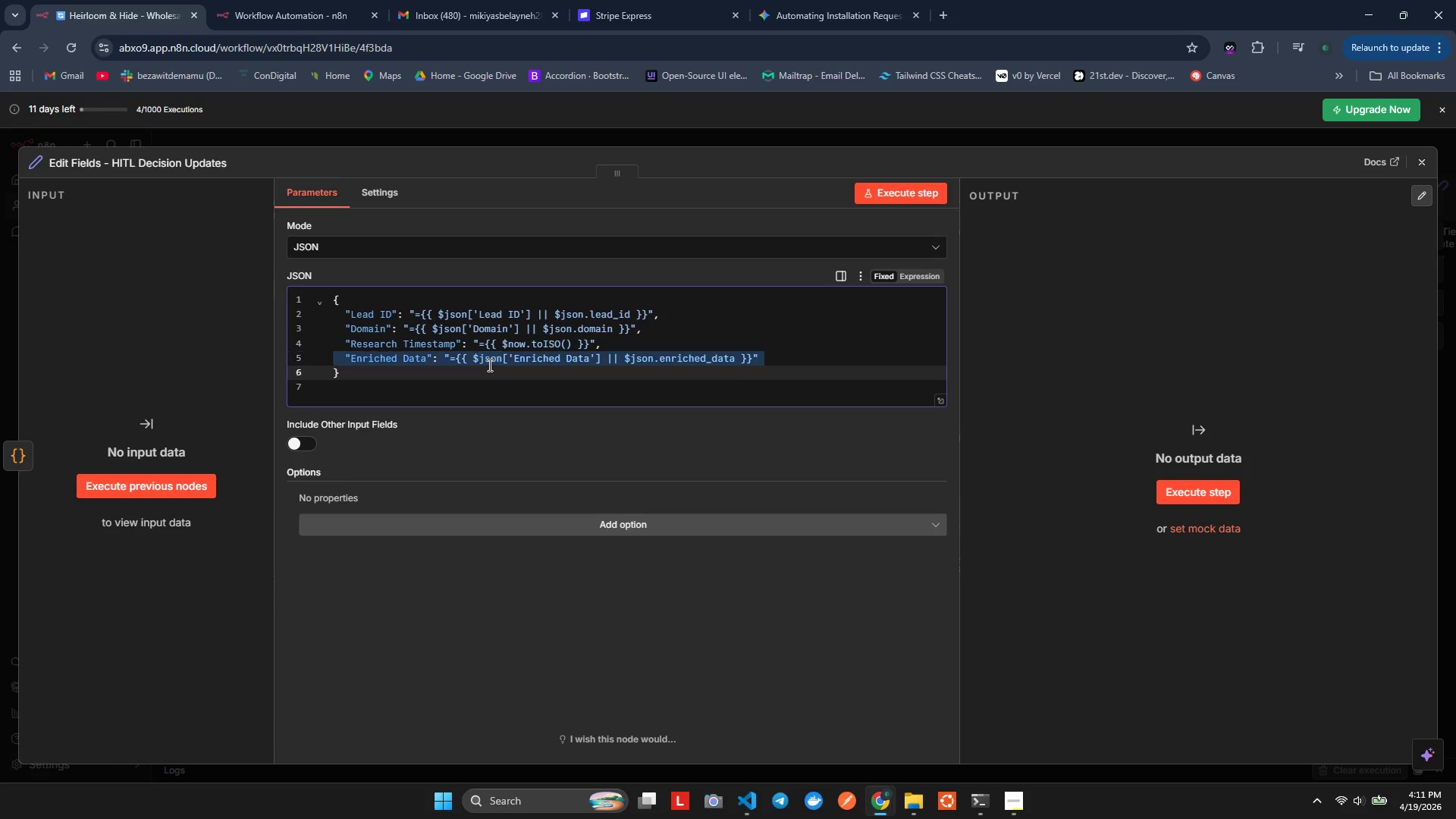 
triple_click([488, 365])
 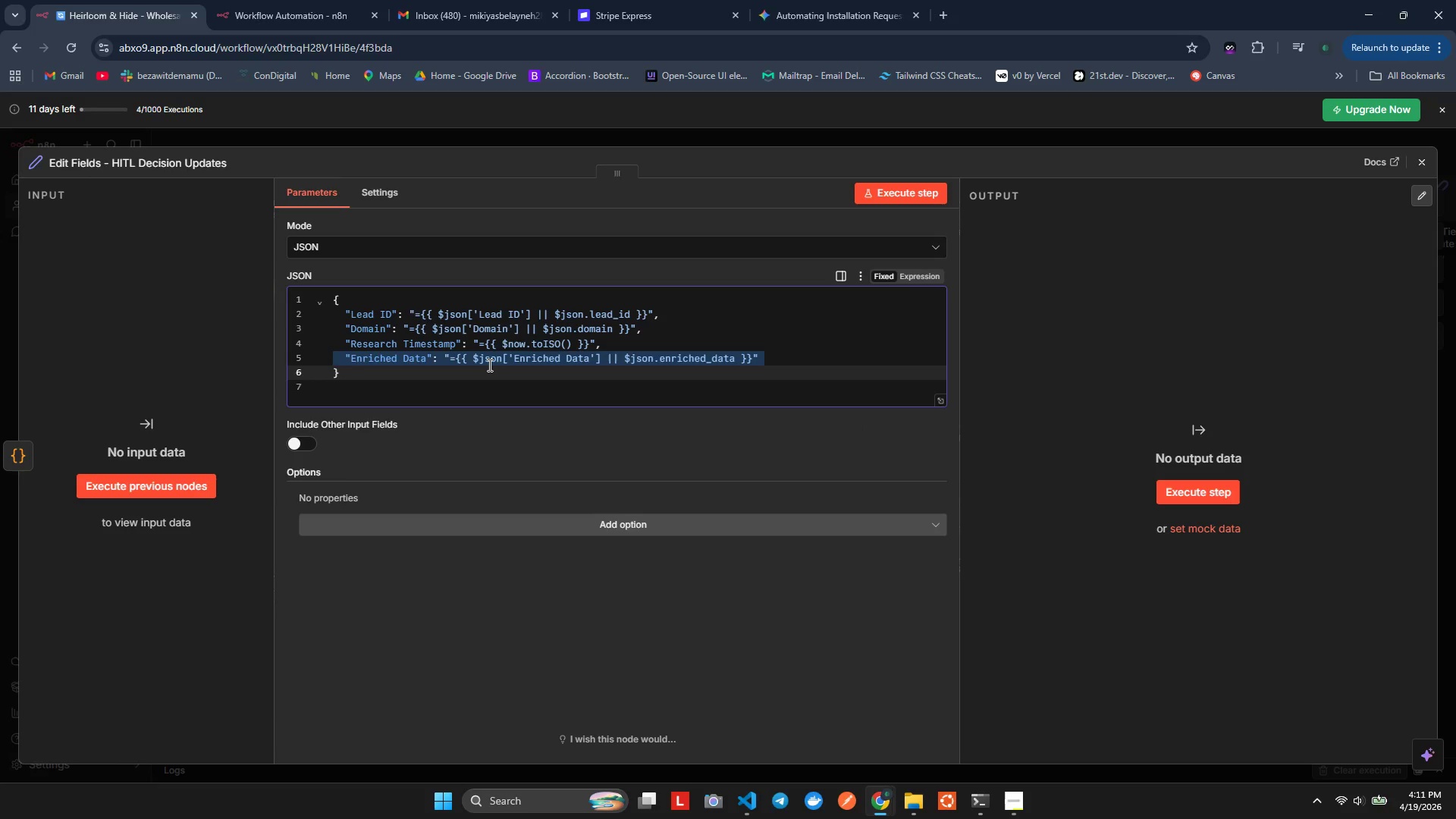 
key(Alt+Tab)
 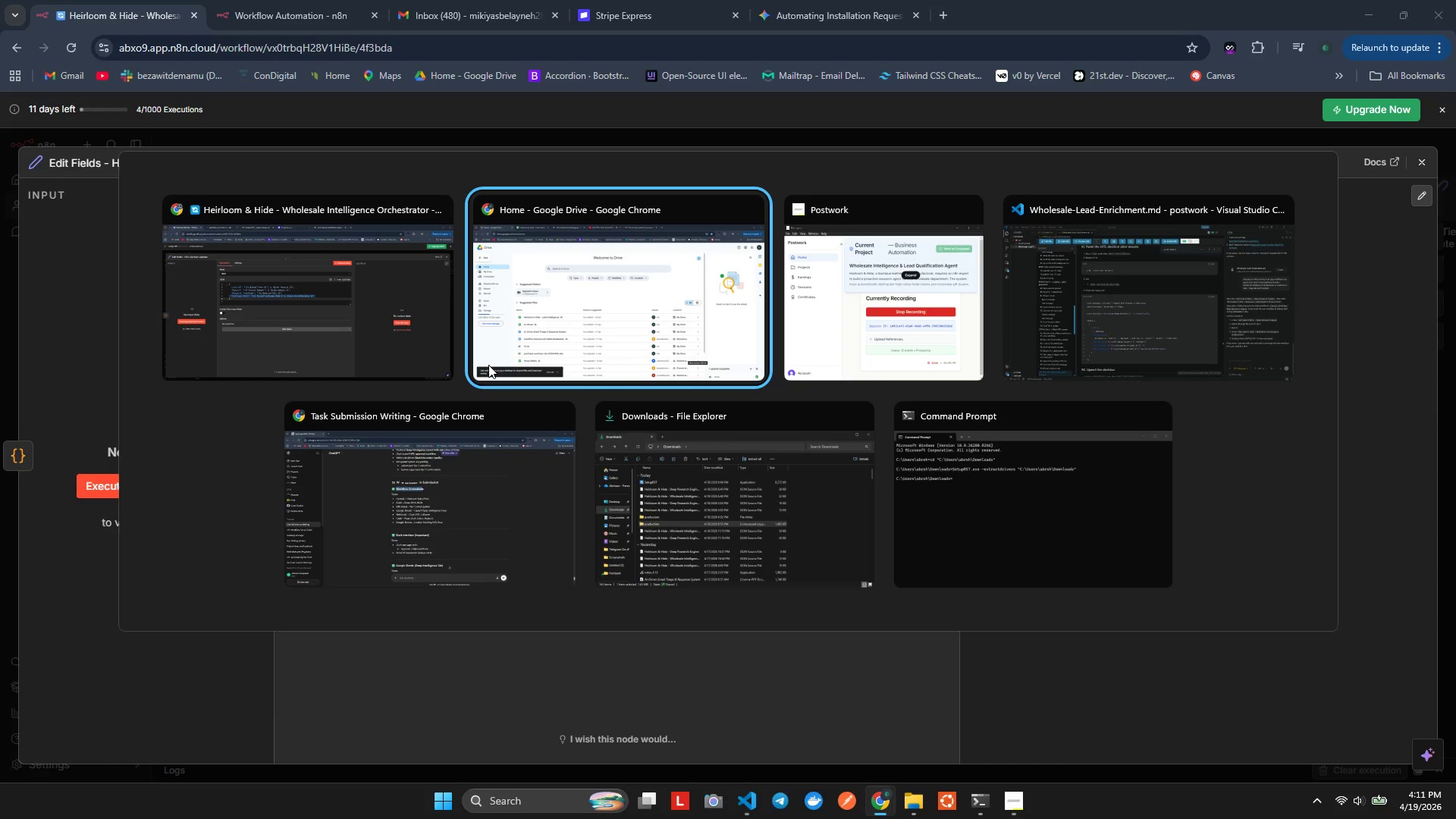 
key(Alt+Tab)
 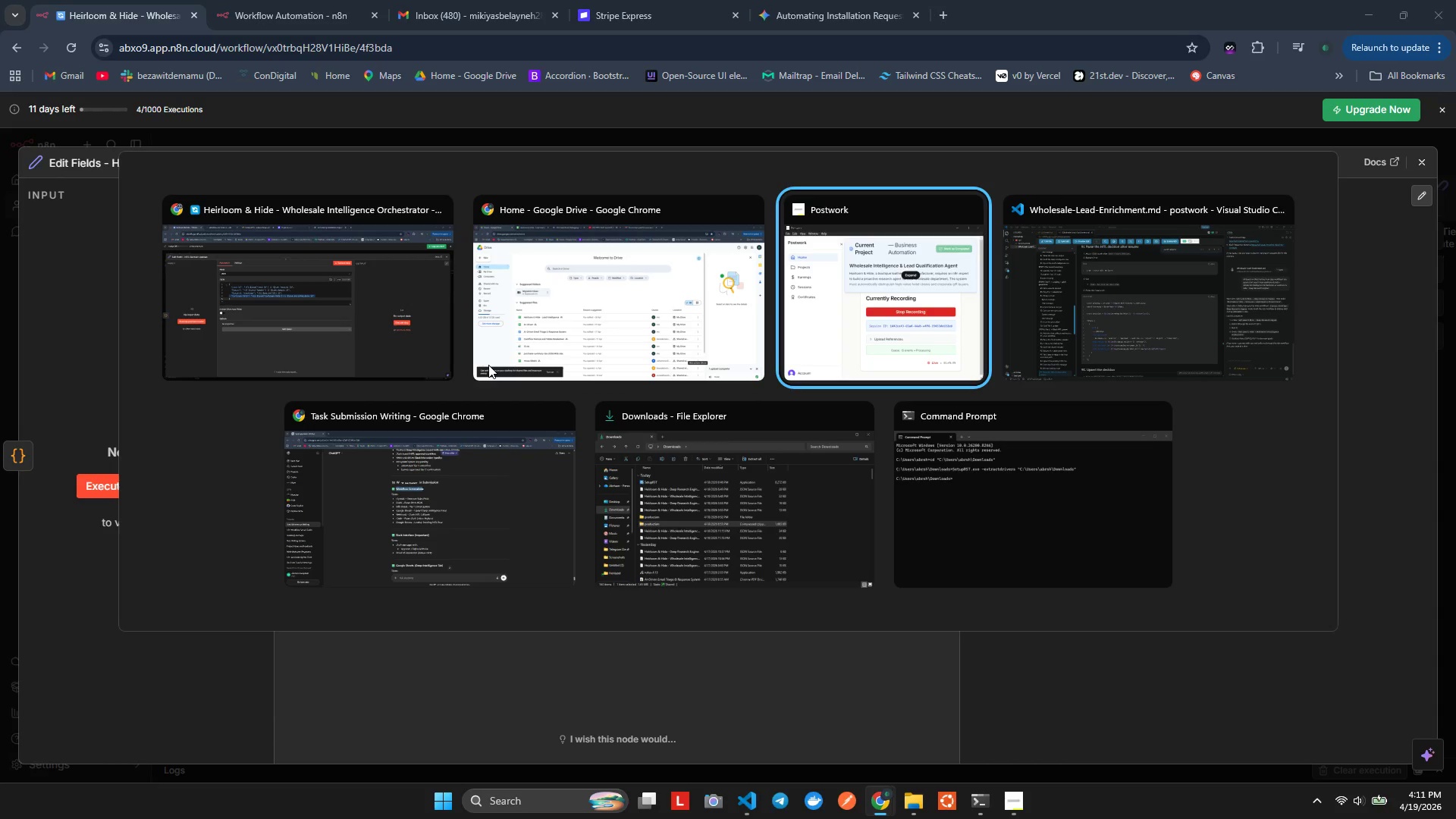 
key(Alt+Tab)
 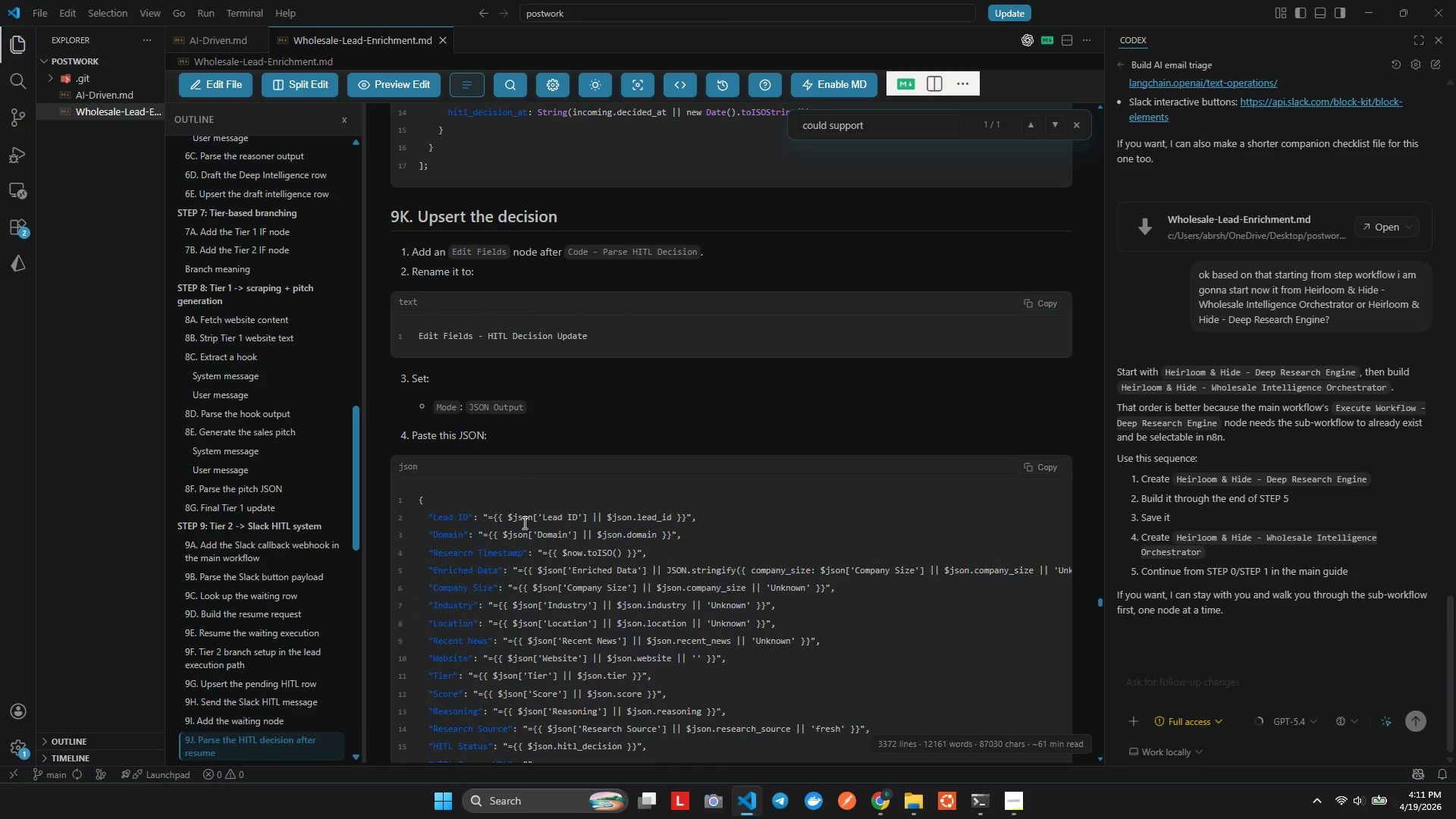 
double_click([500, 571])
 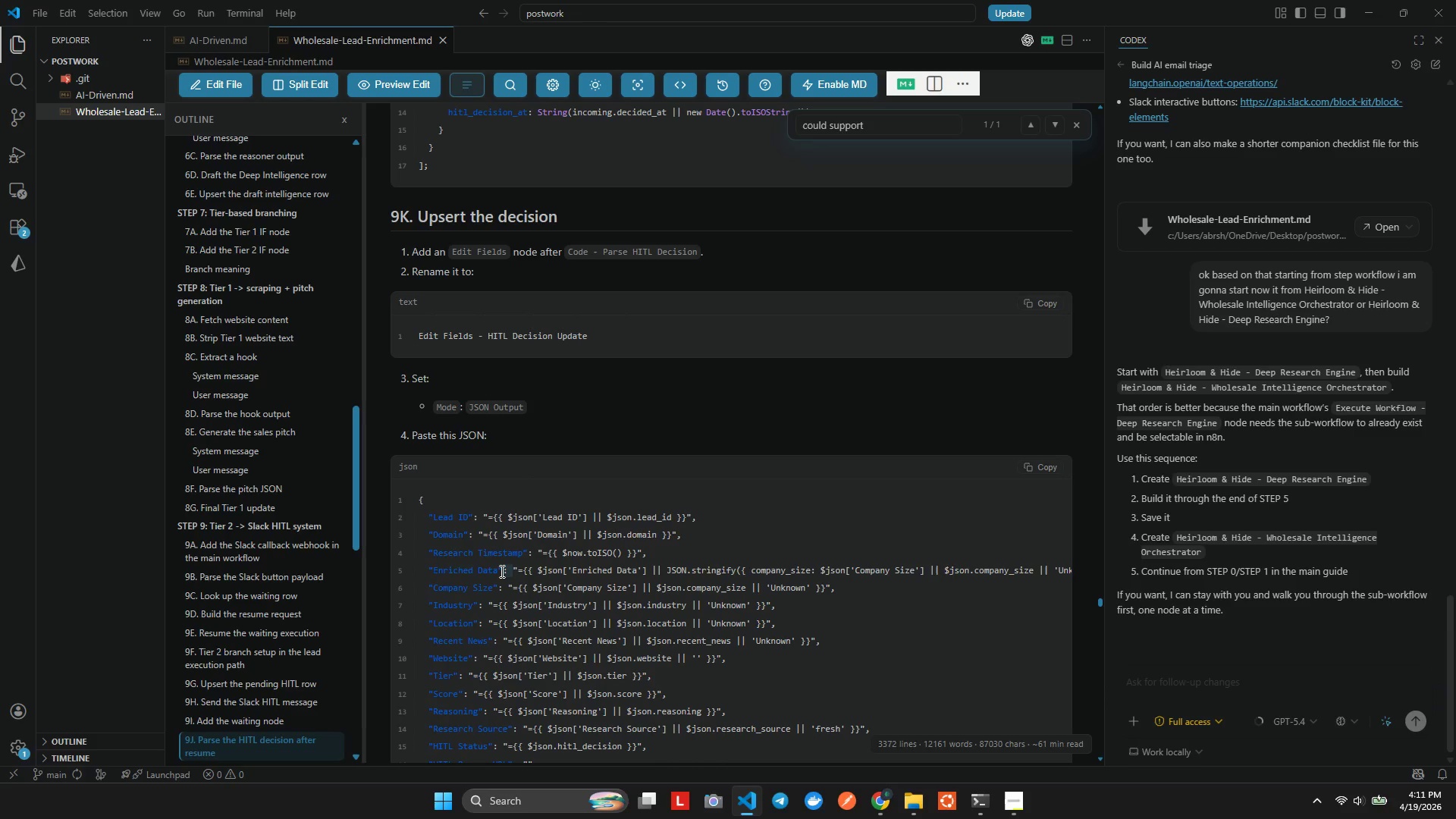 
triple_click([500, 571])
 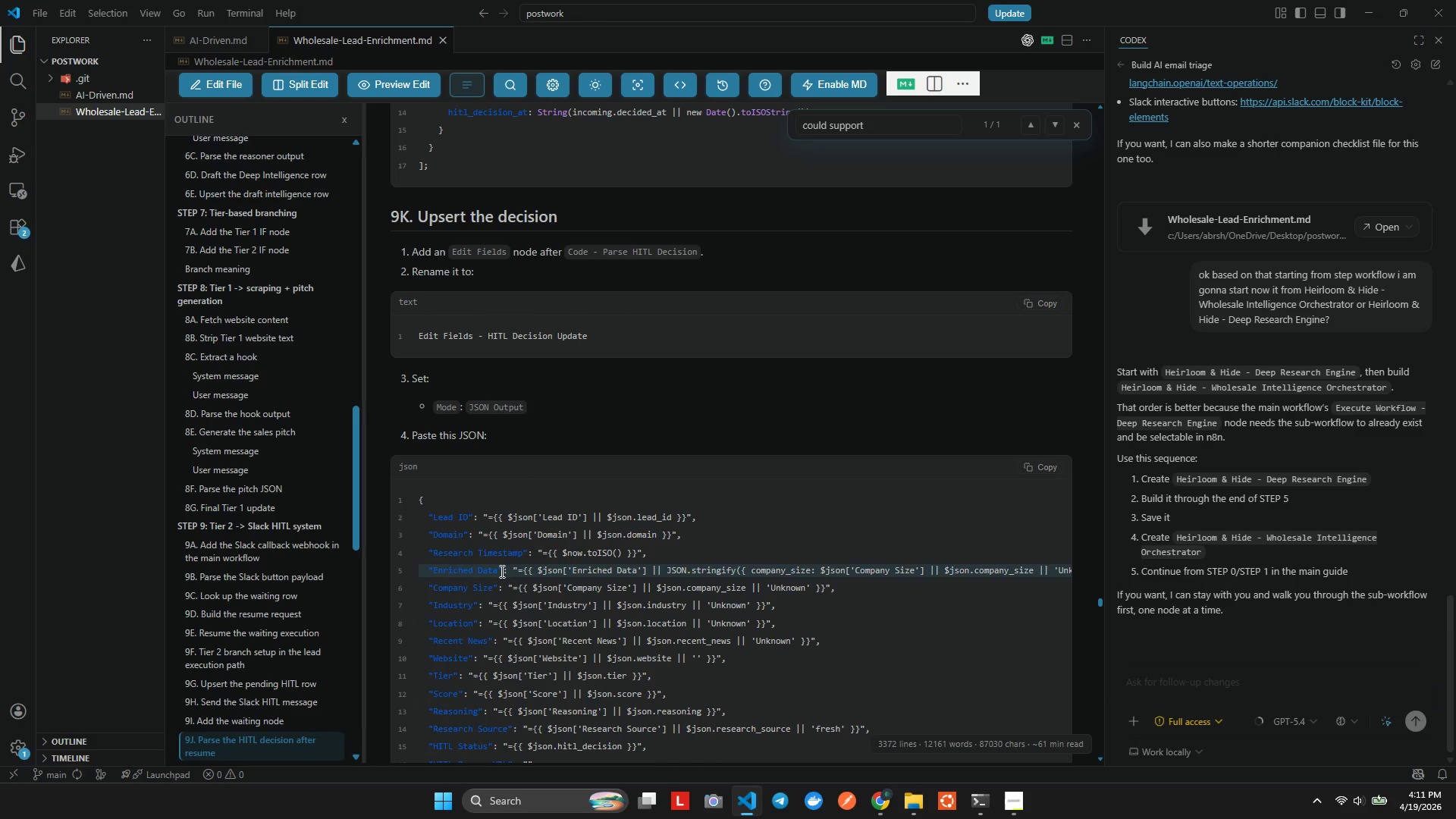 
key(Control+C)
 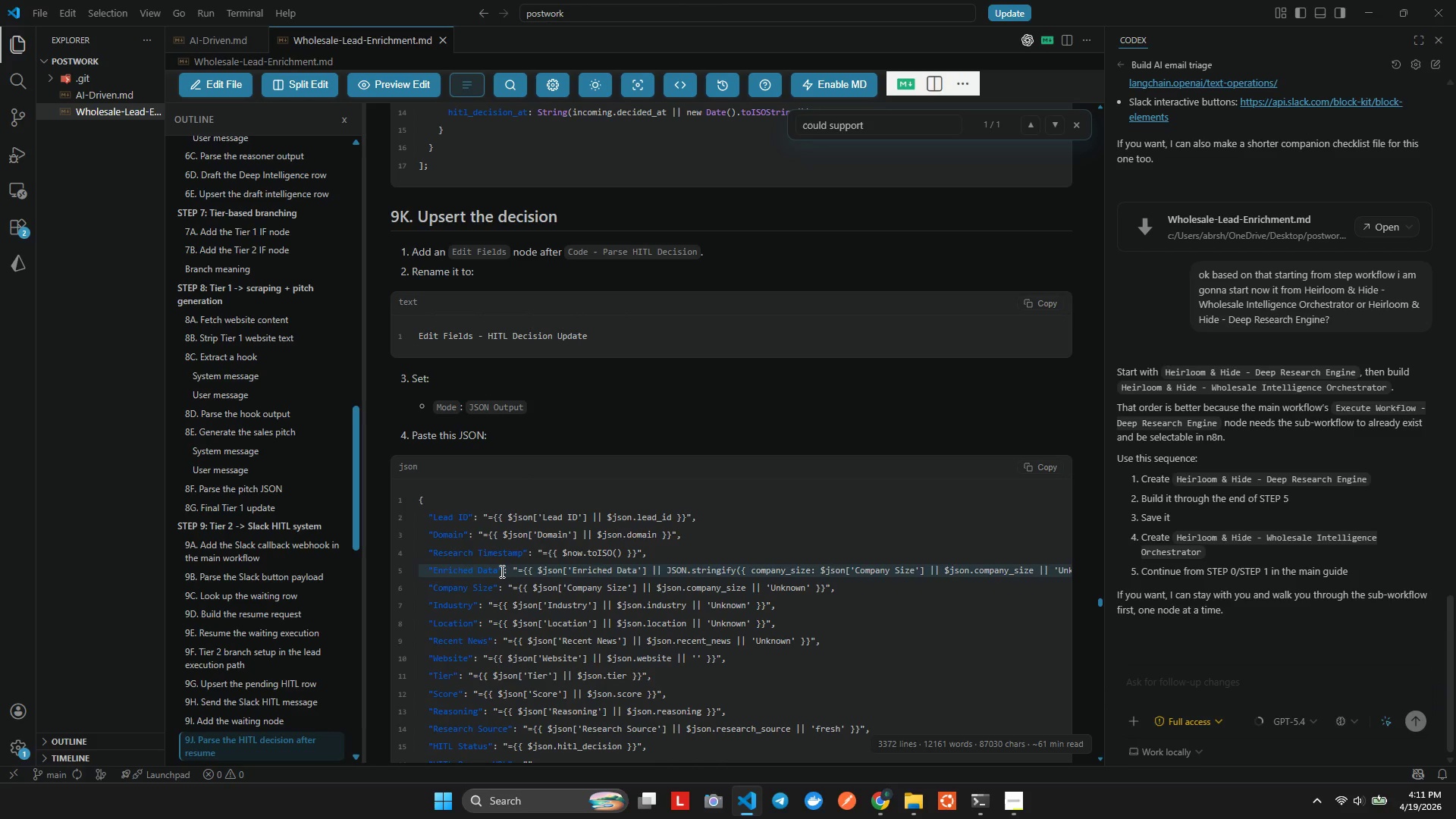 
key(Alt+AltLeft)
 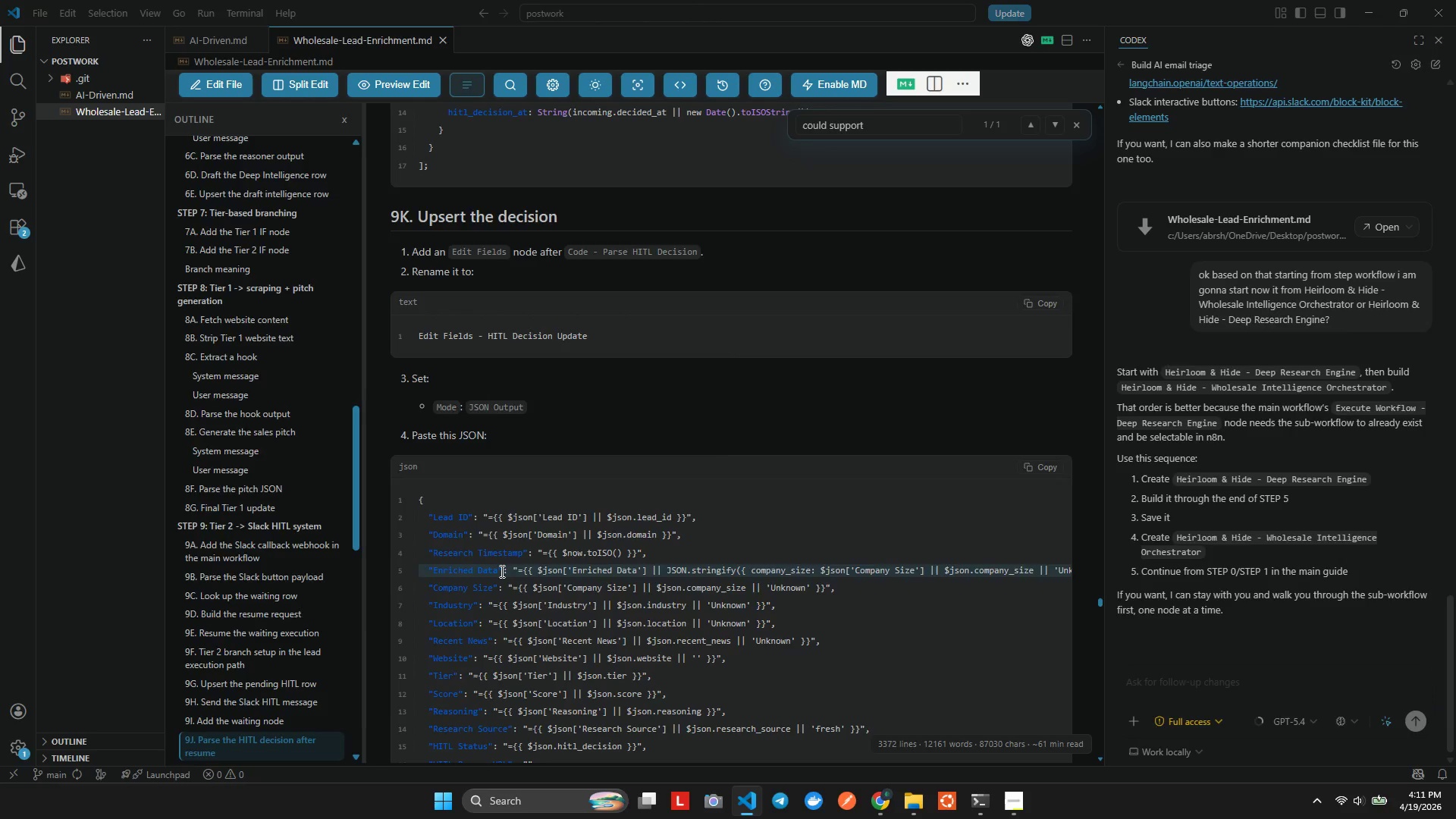 
key(Alt+Tab)
 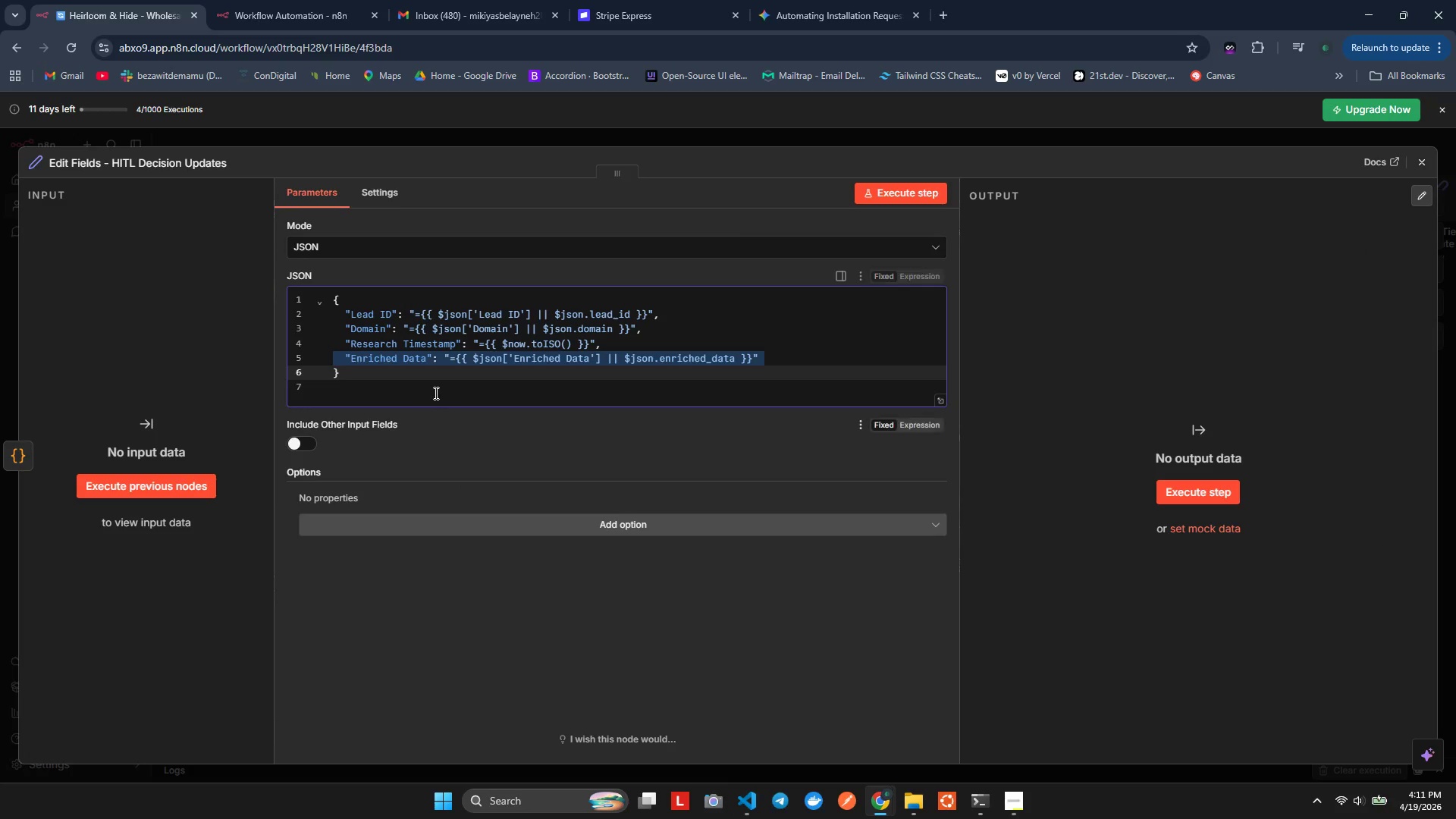 
key(Control+V)
 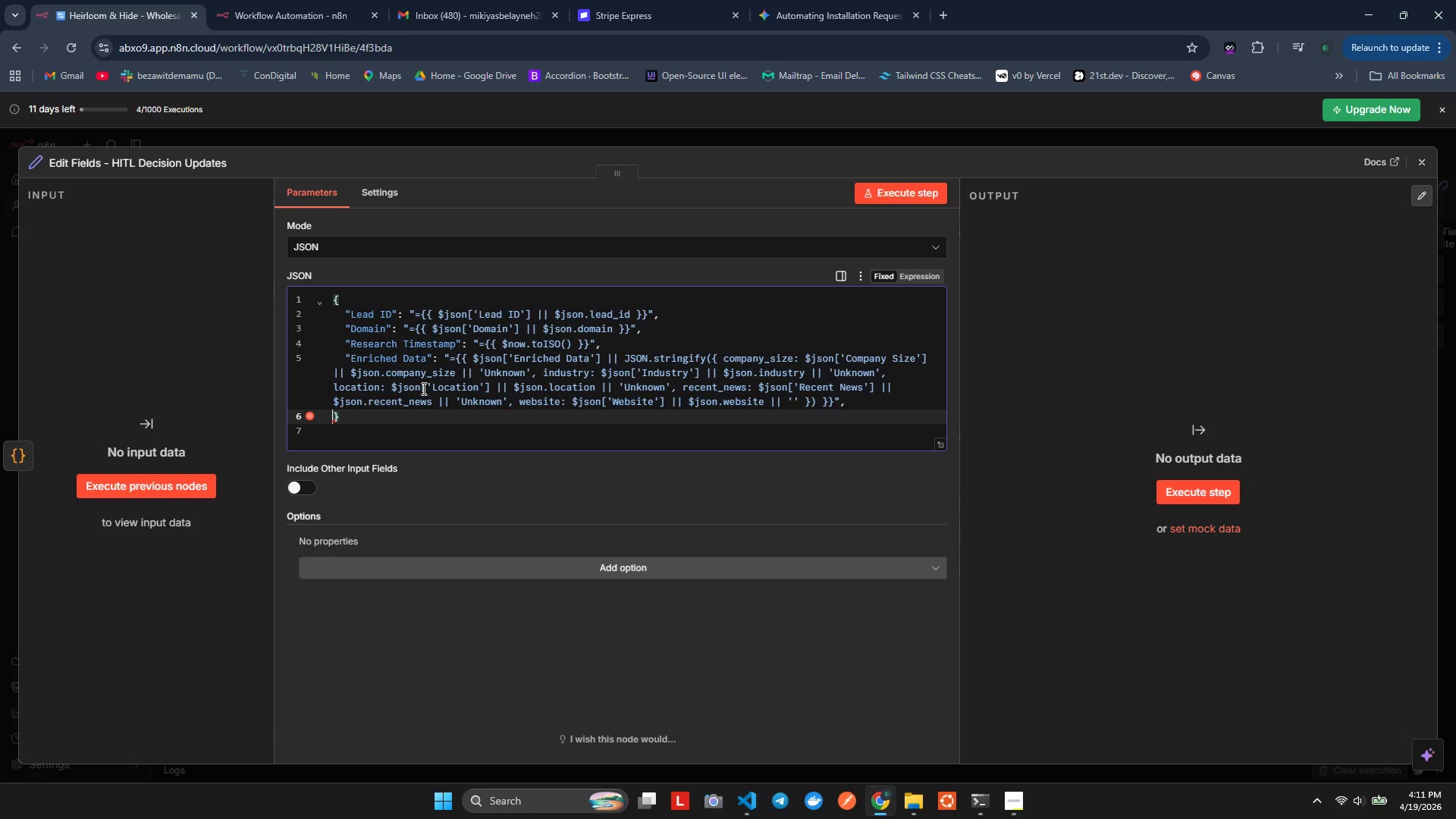 
key(ArrowLeft)
 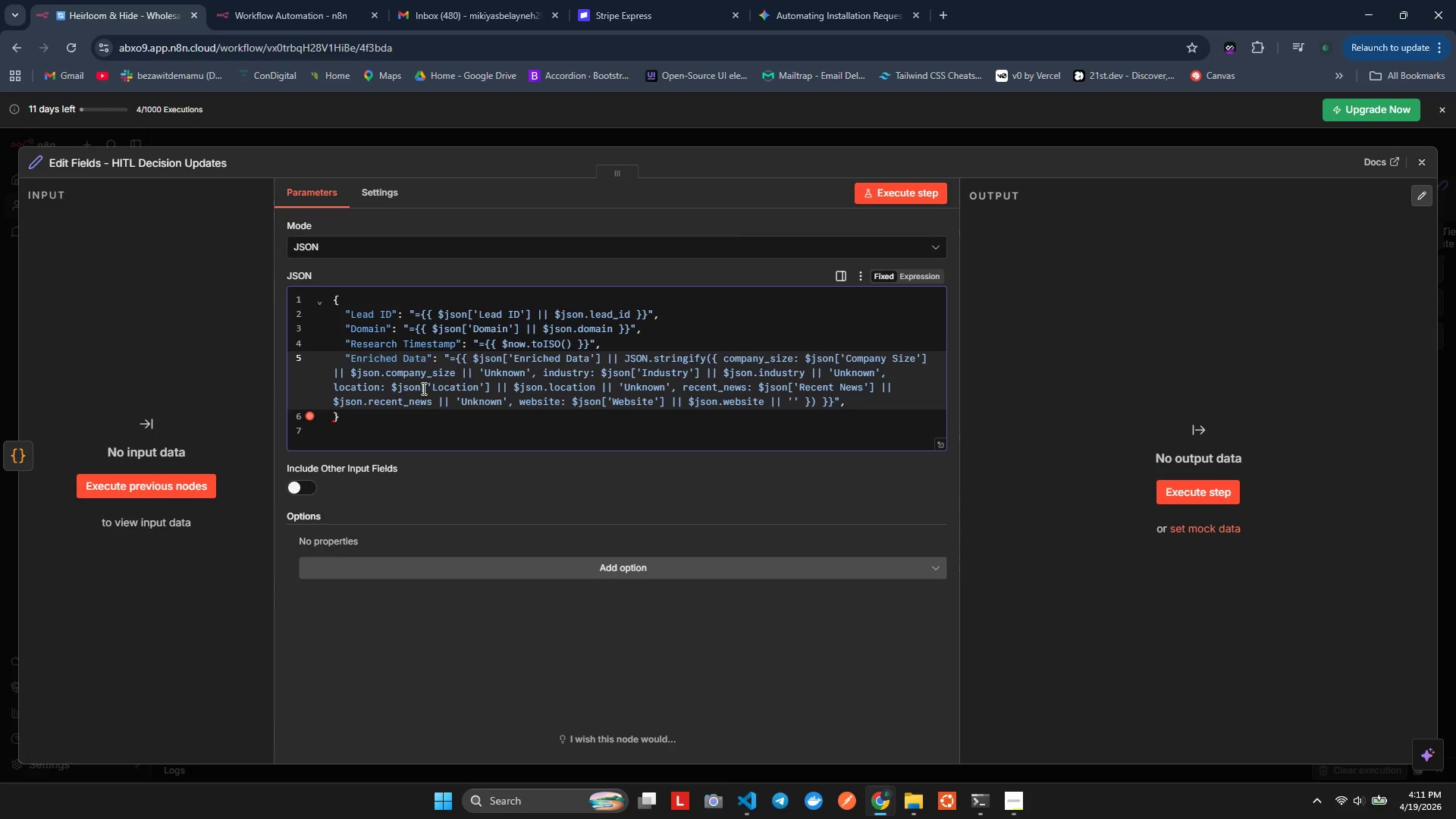 
key(Enter)
 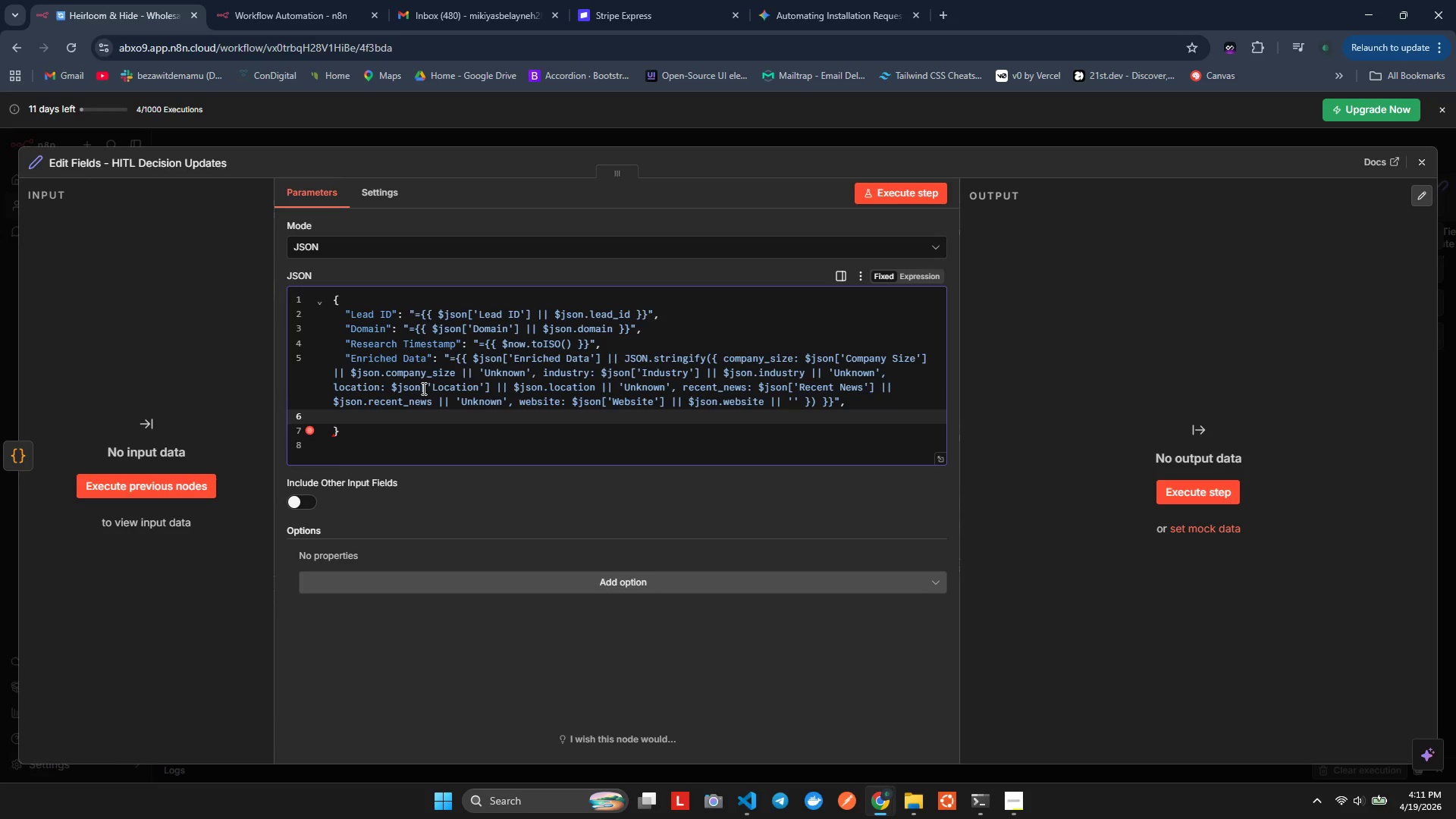 
key(Shift+Quote)
 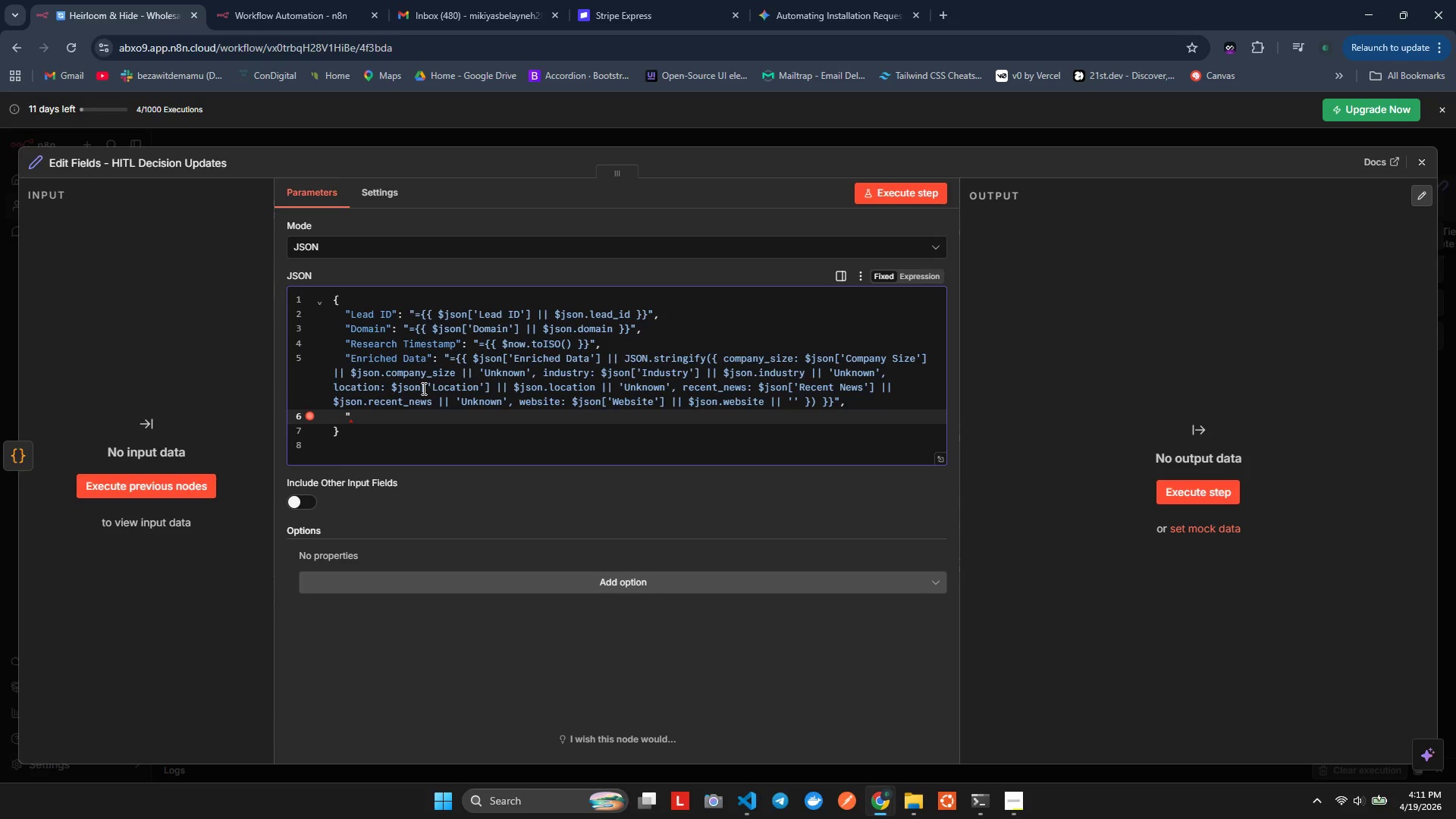 
type(Cman)
key(Backspace)
key(Backspace)
key(Backspace)
key(Backspace)
key(Backspace)
type(omany Sie": "")
 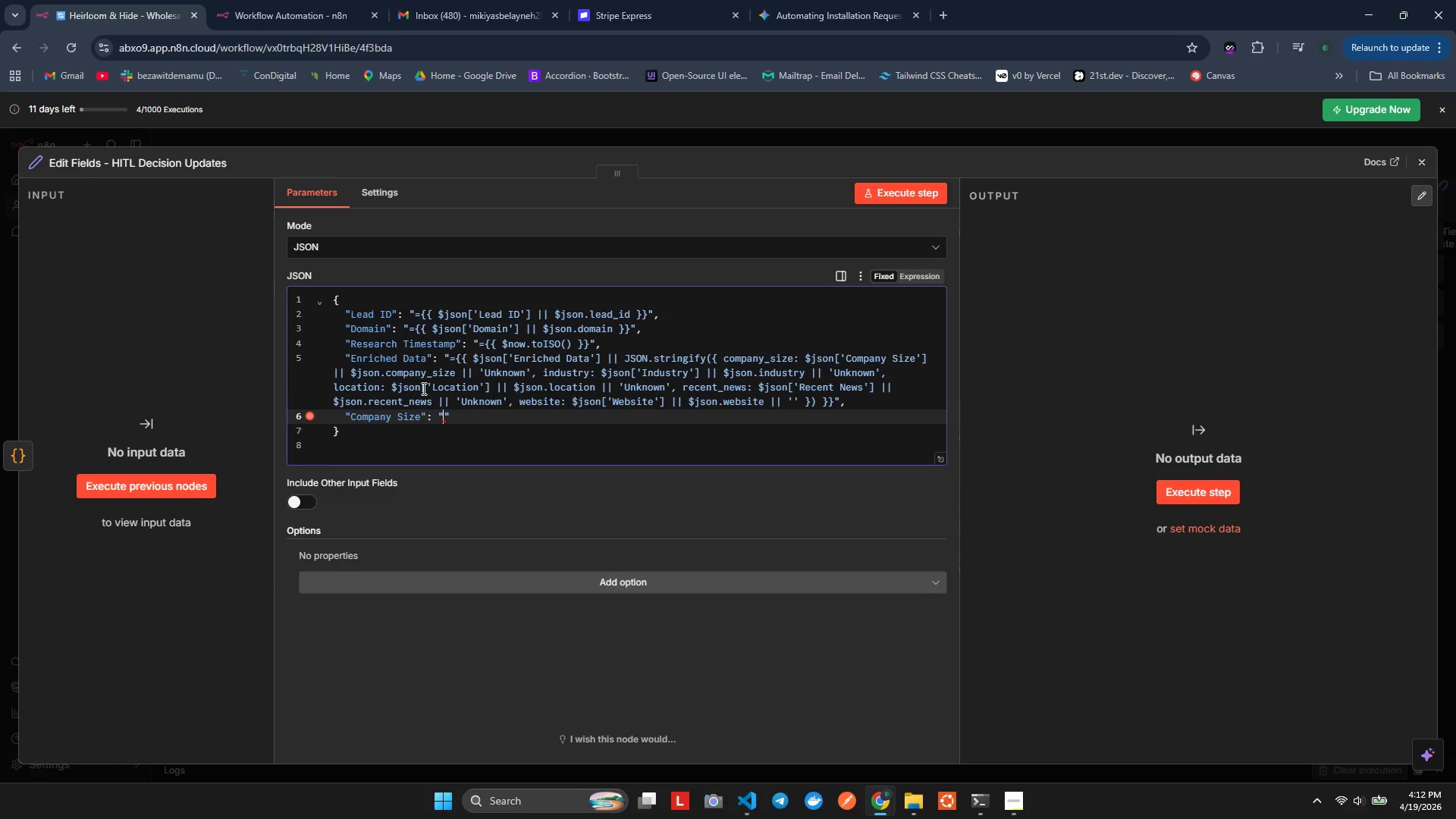 
hold_key(key=P, duration=0.47)
 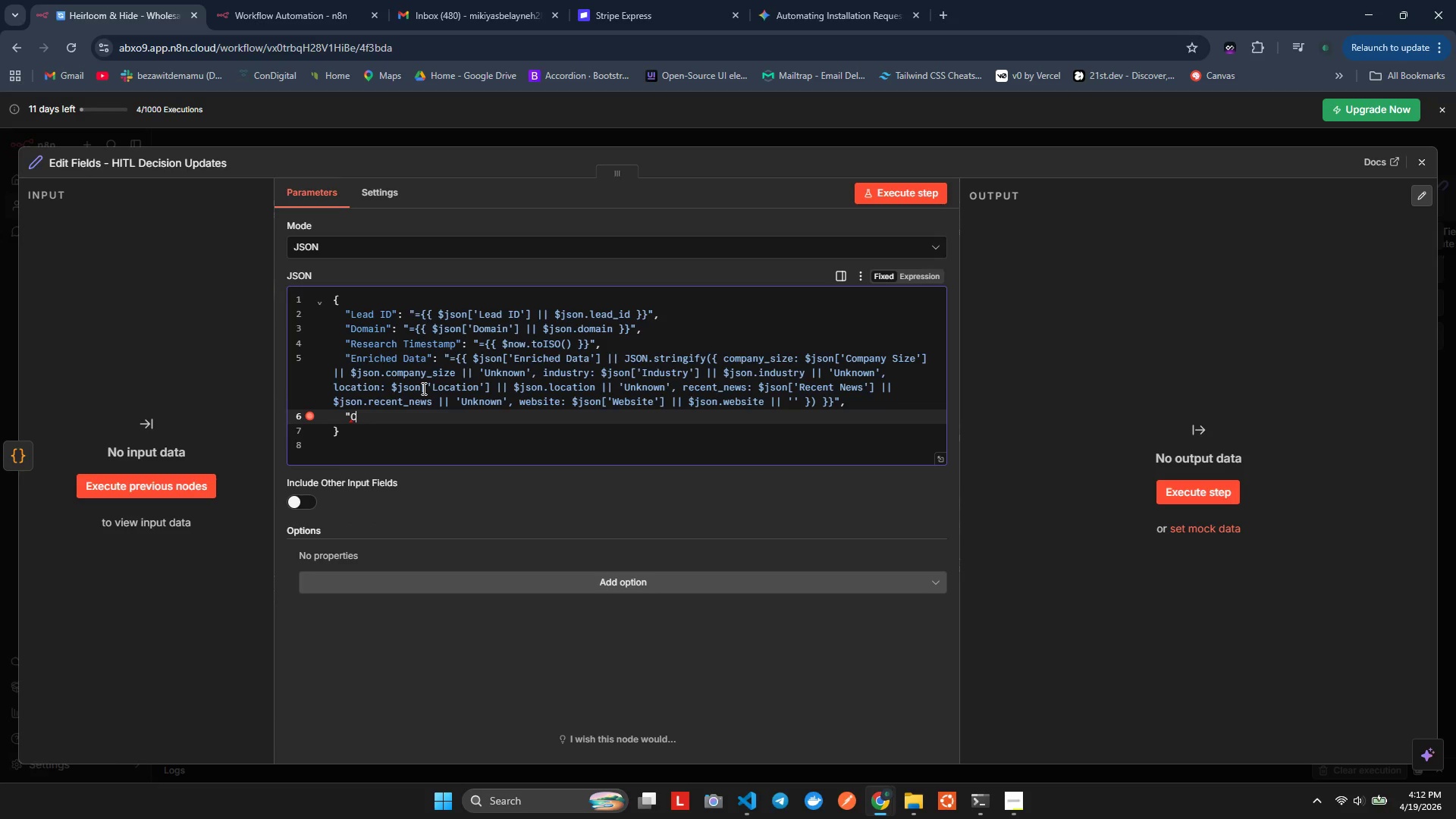 
hold_key(key=P, duration=0.41)
 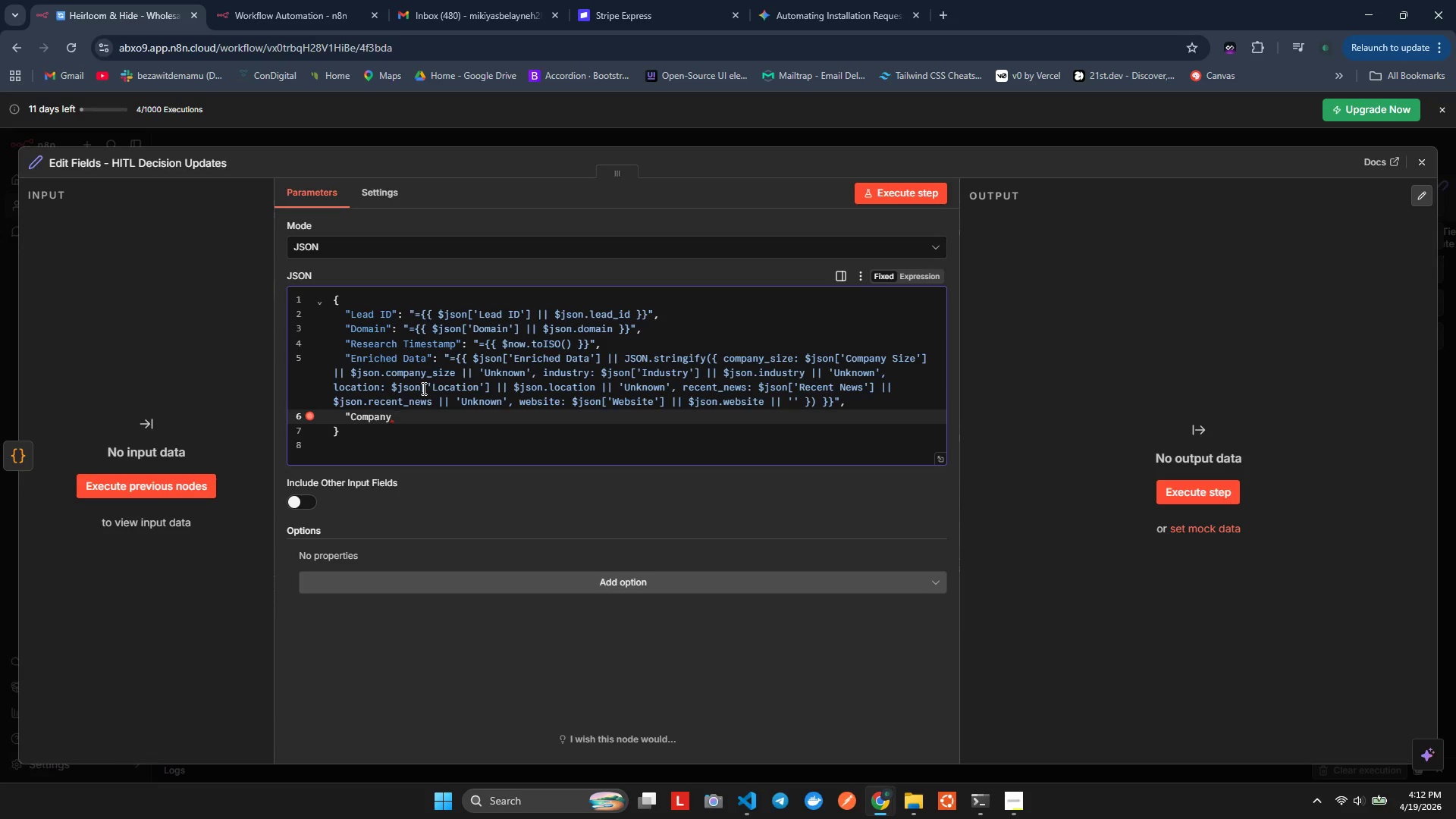 
hold_key(key=Z, duration=0.31)
 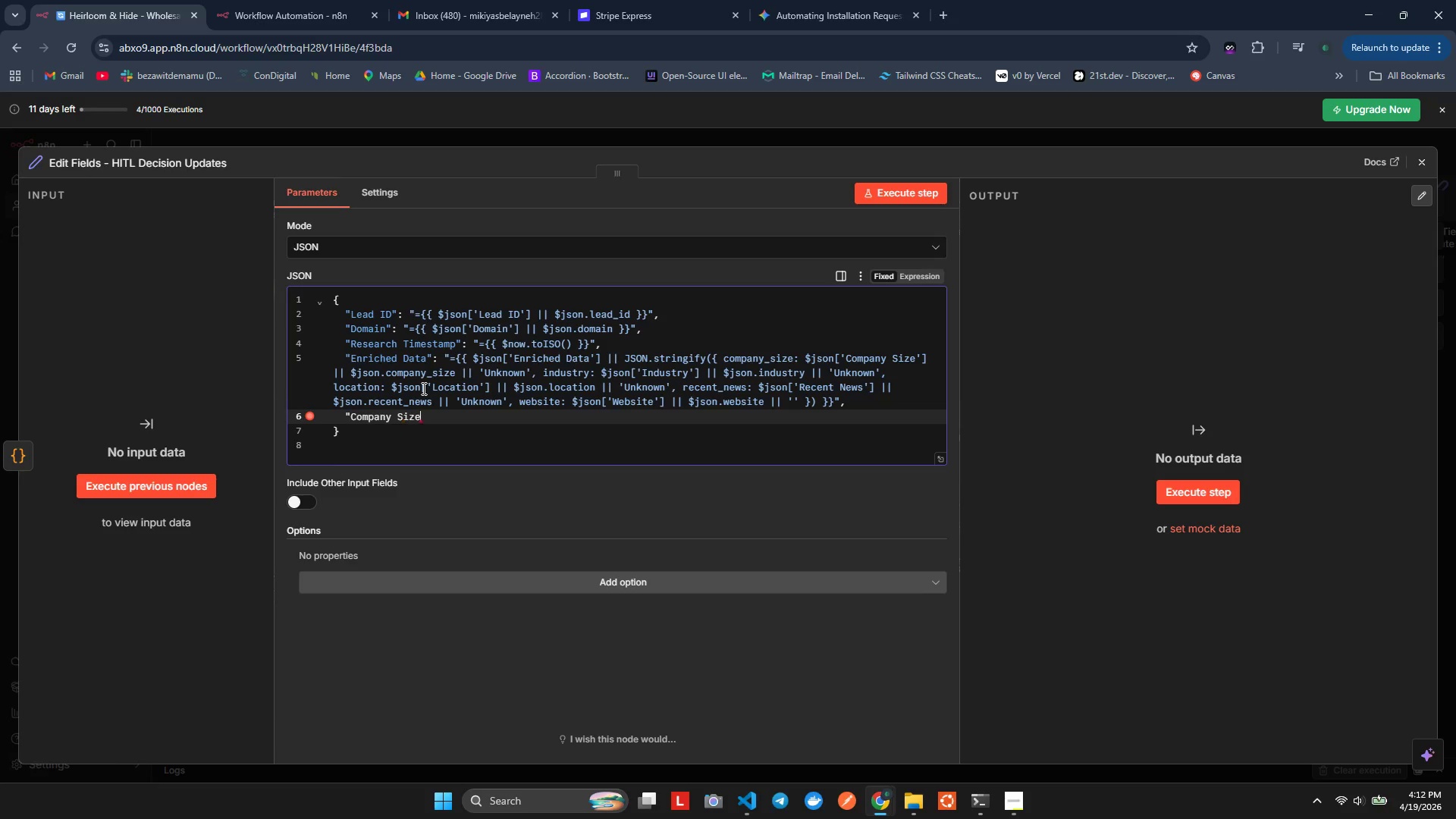 
key(ArrowLeft)
 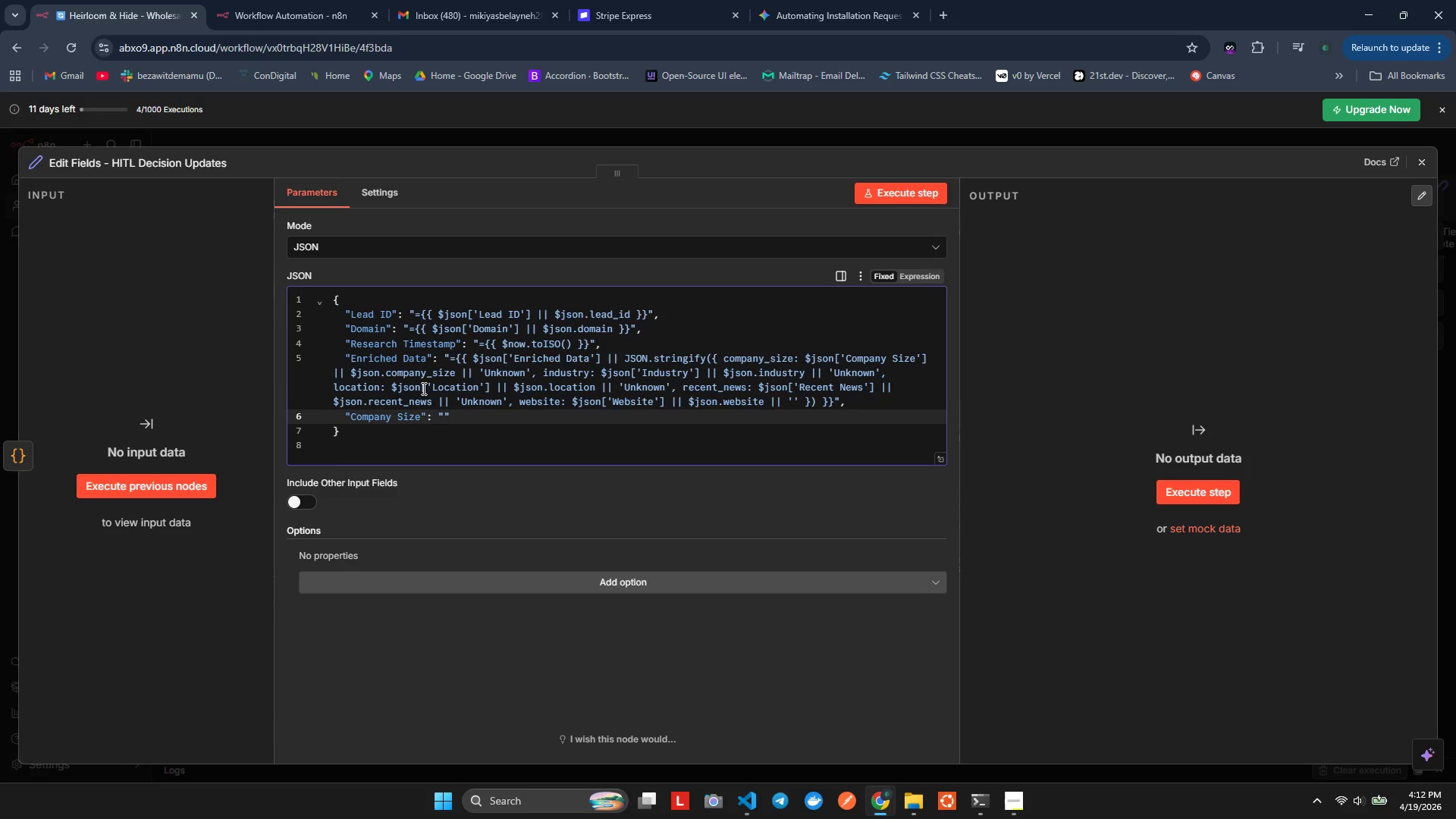 
key(Shift+BracketLeft)
 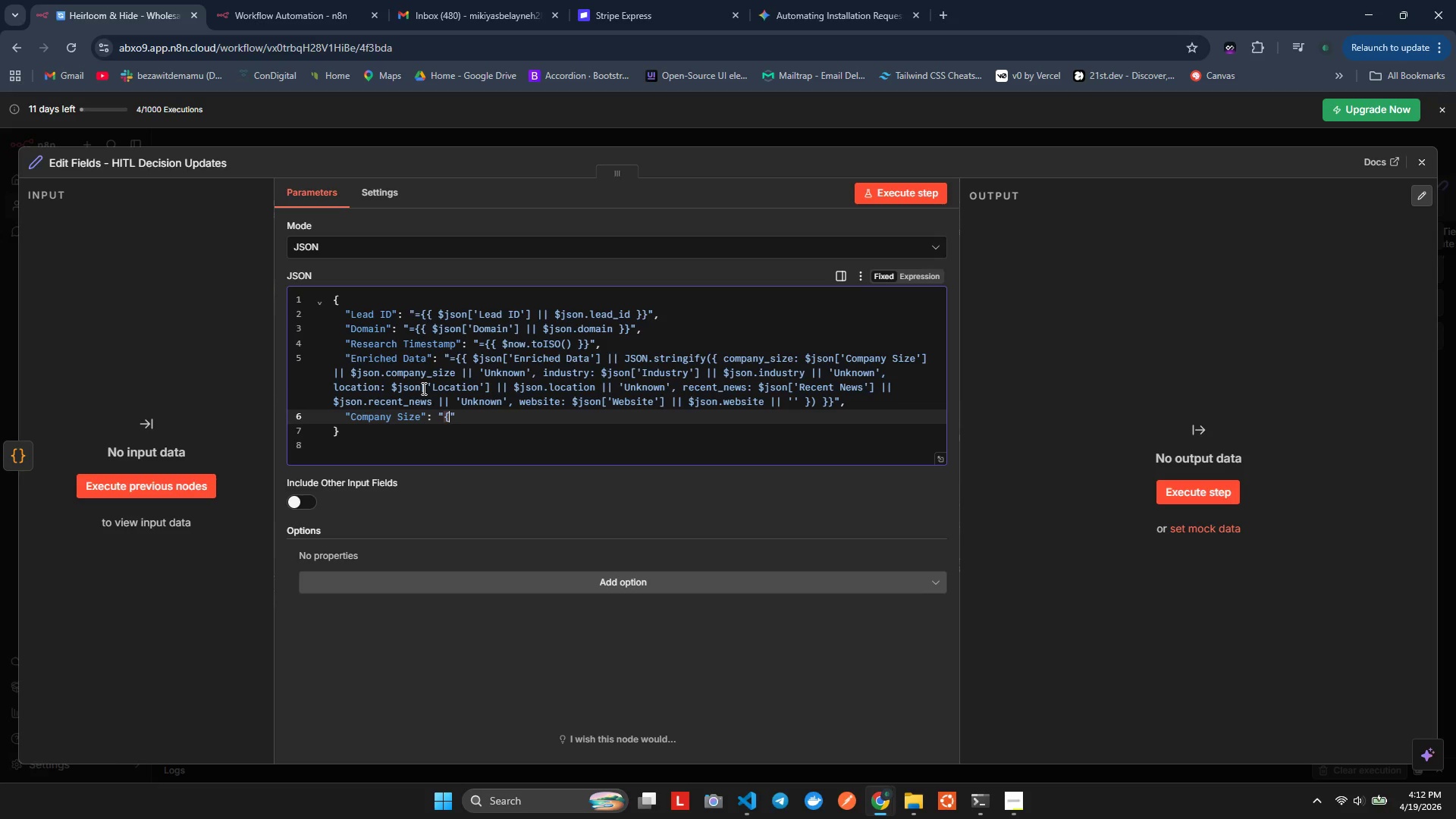 
key(Shift+BracketLeft)
 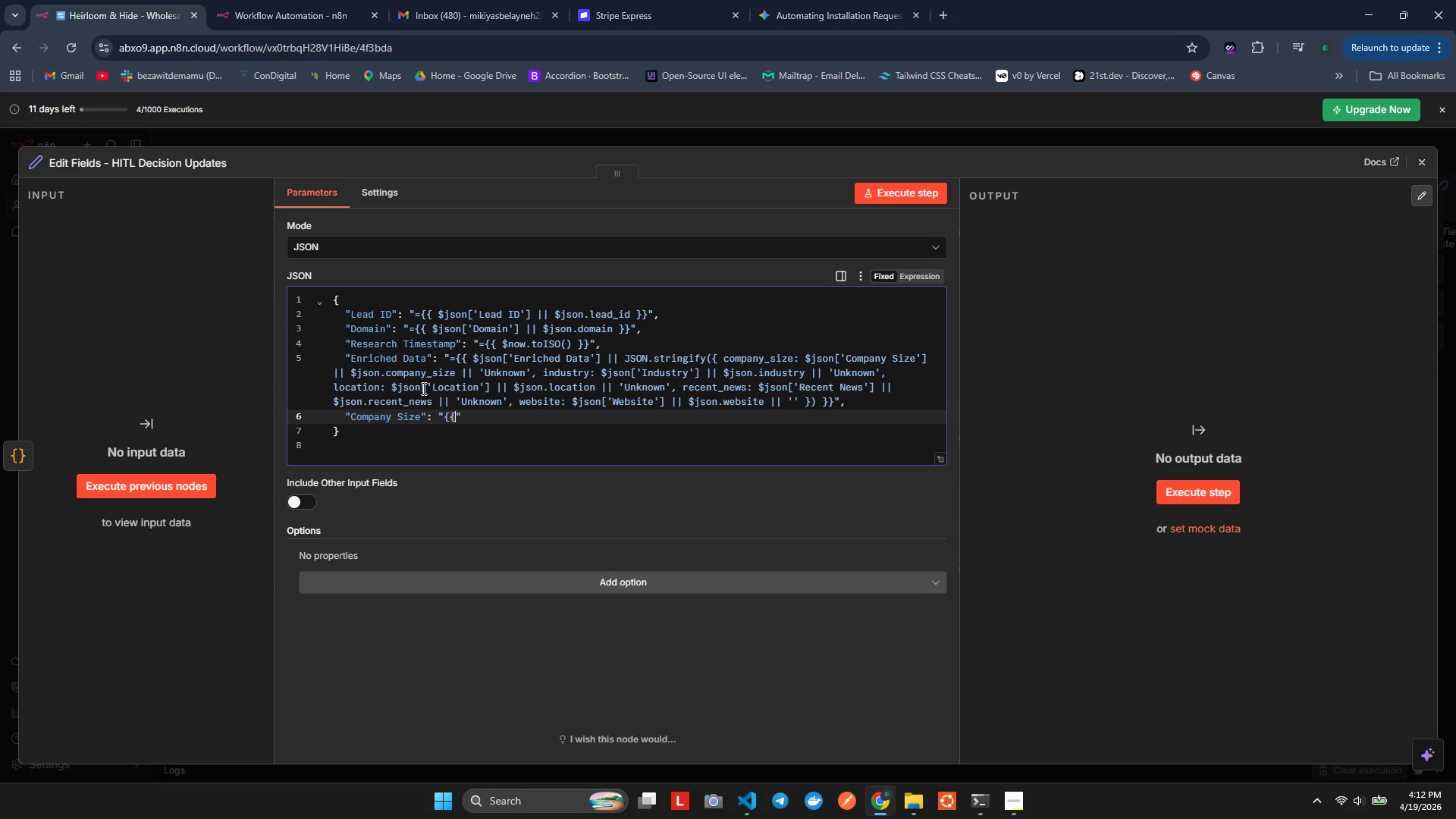 
key(Shift+BracketRight)
 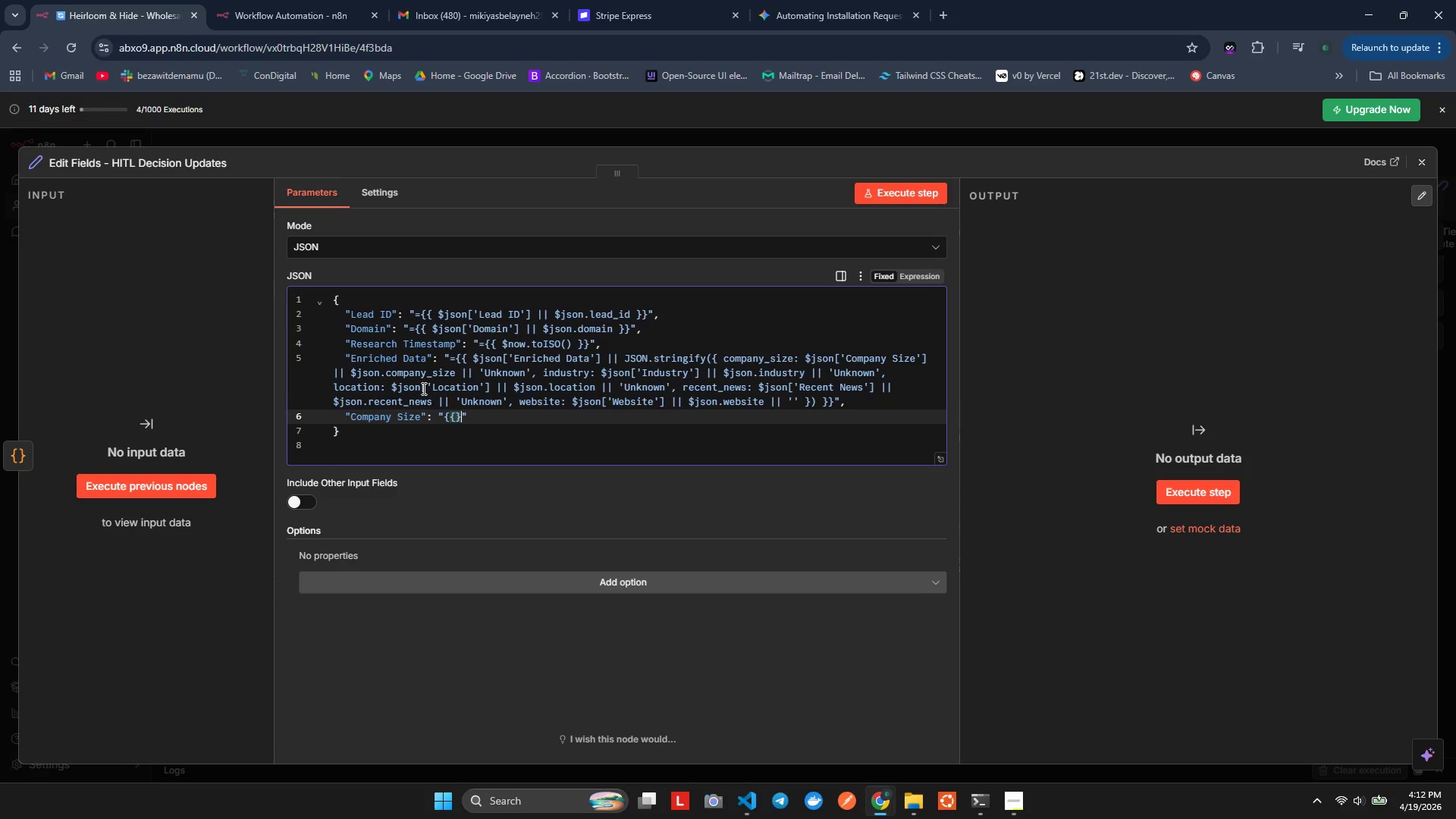 
key(Shift+BracketRight)
 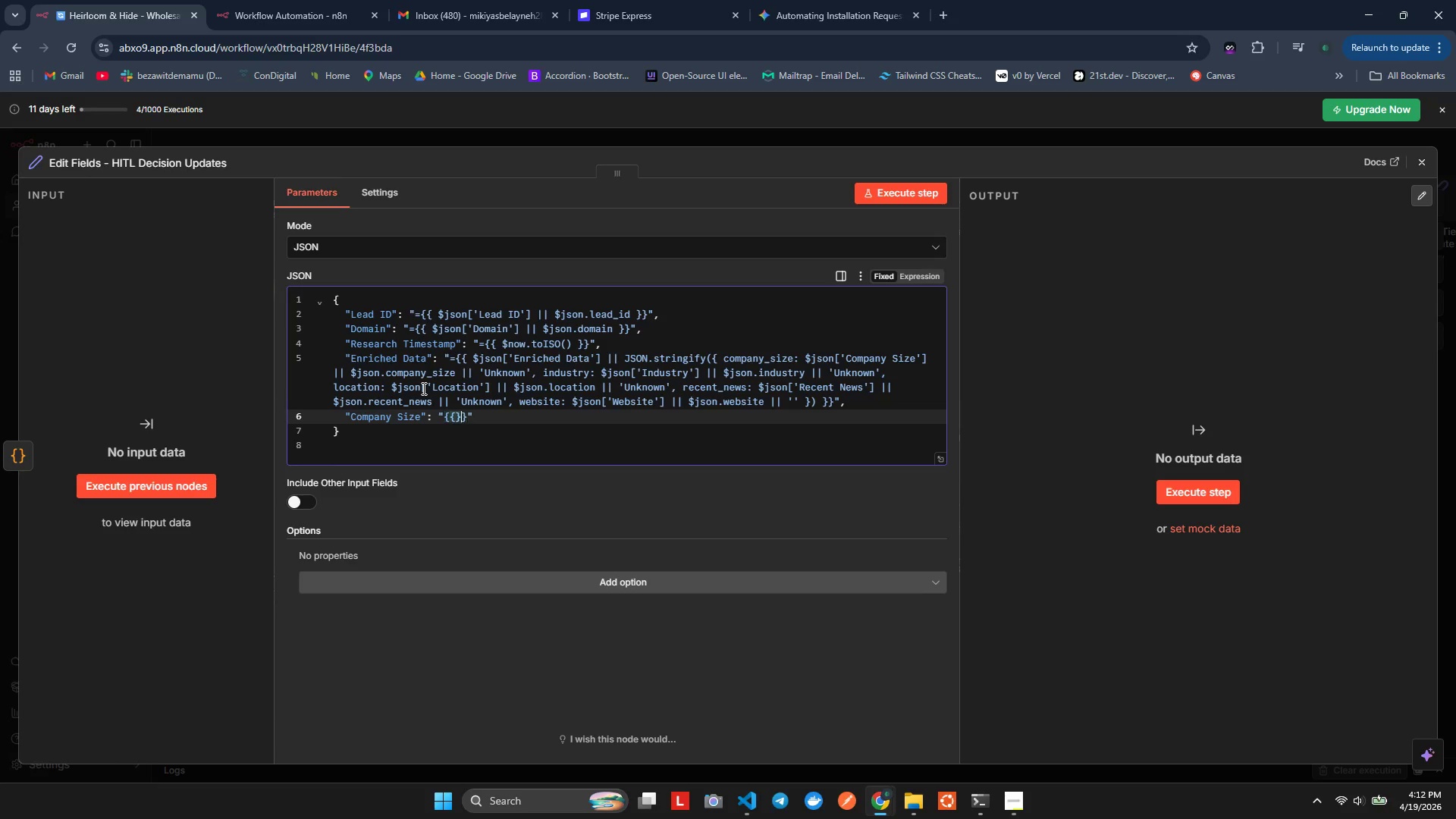 
key(ArrowLeft)
 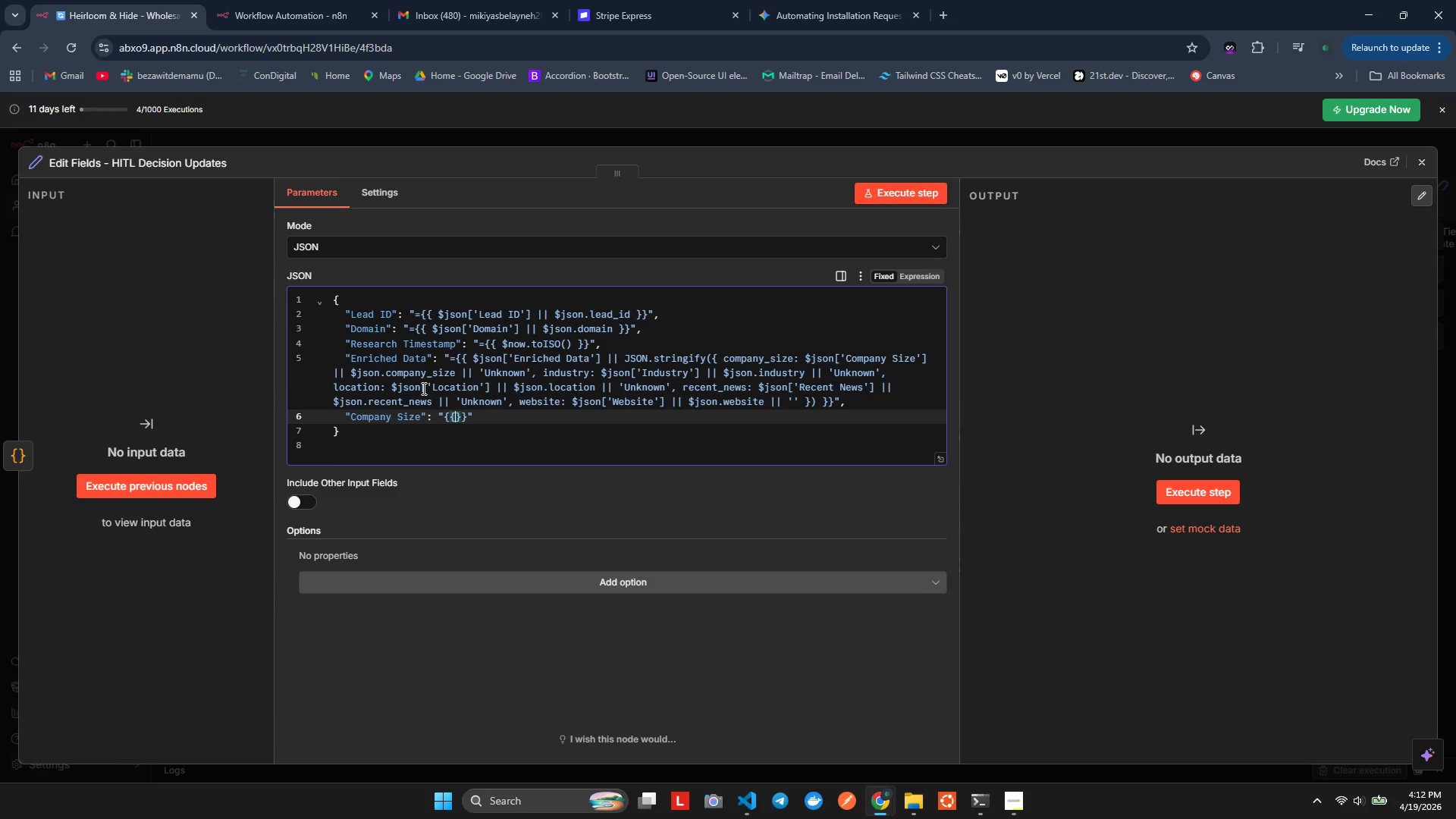 
key(ArrowLeft)
 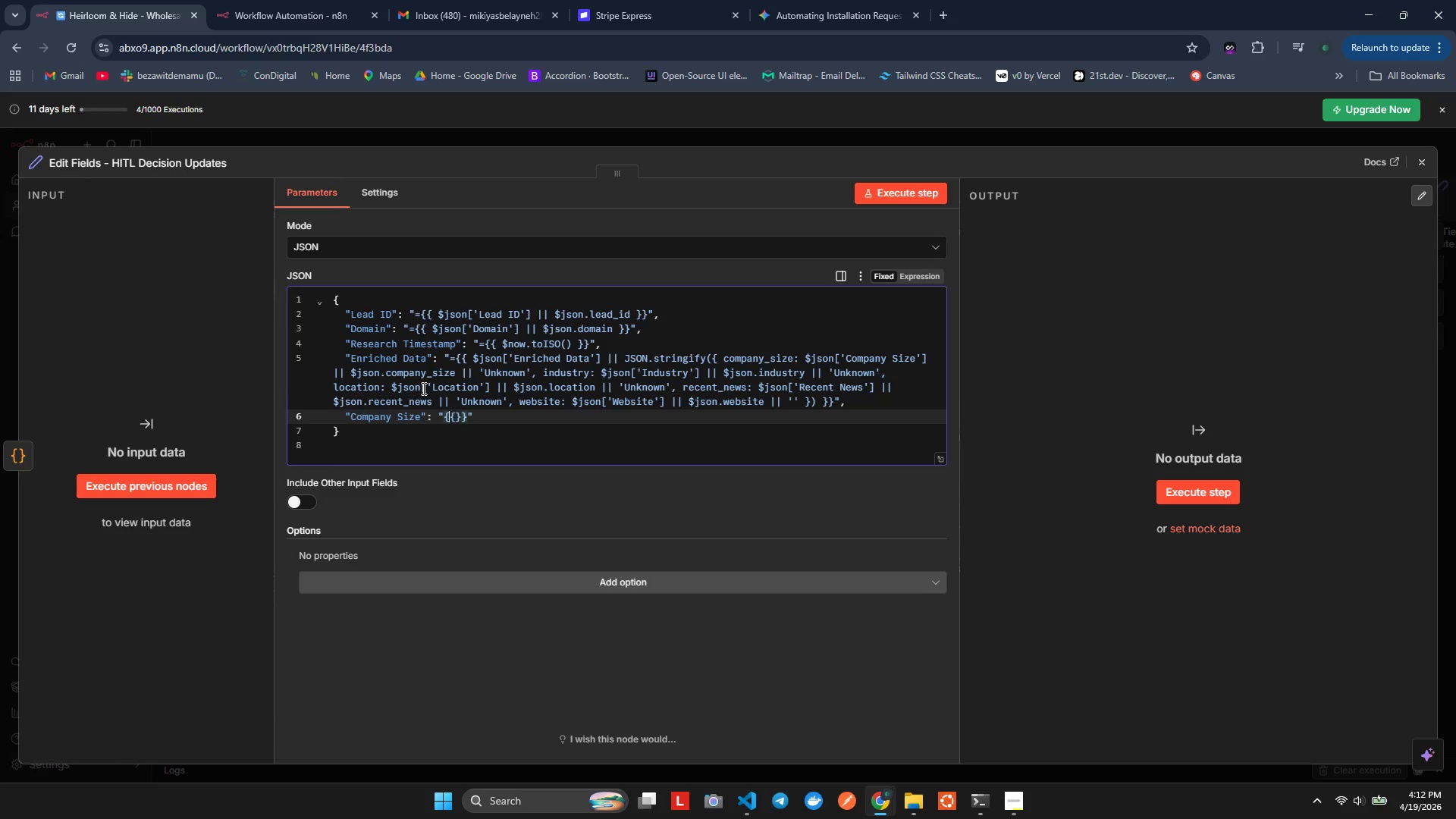 
key(ArrowLeft)
 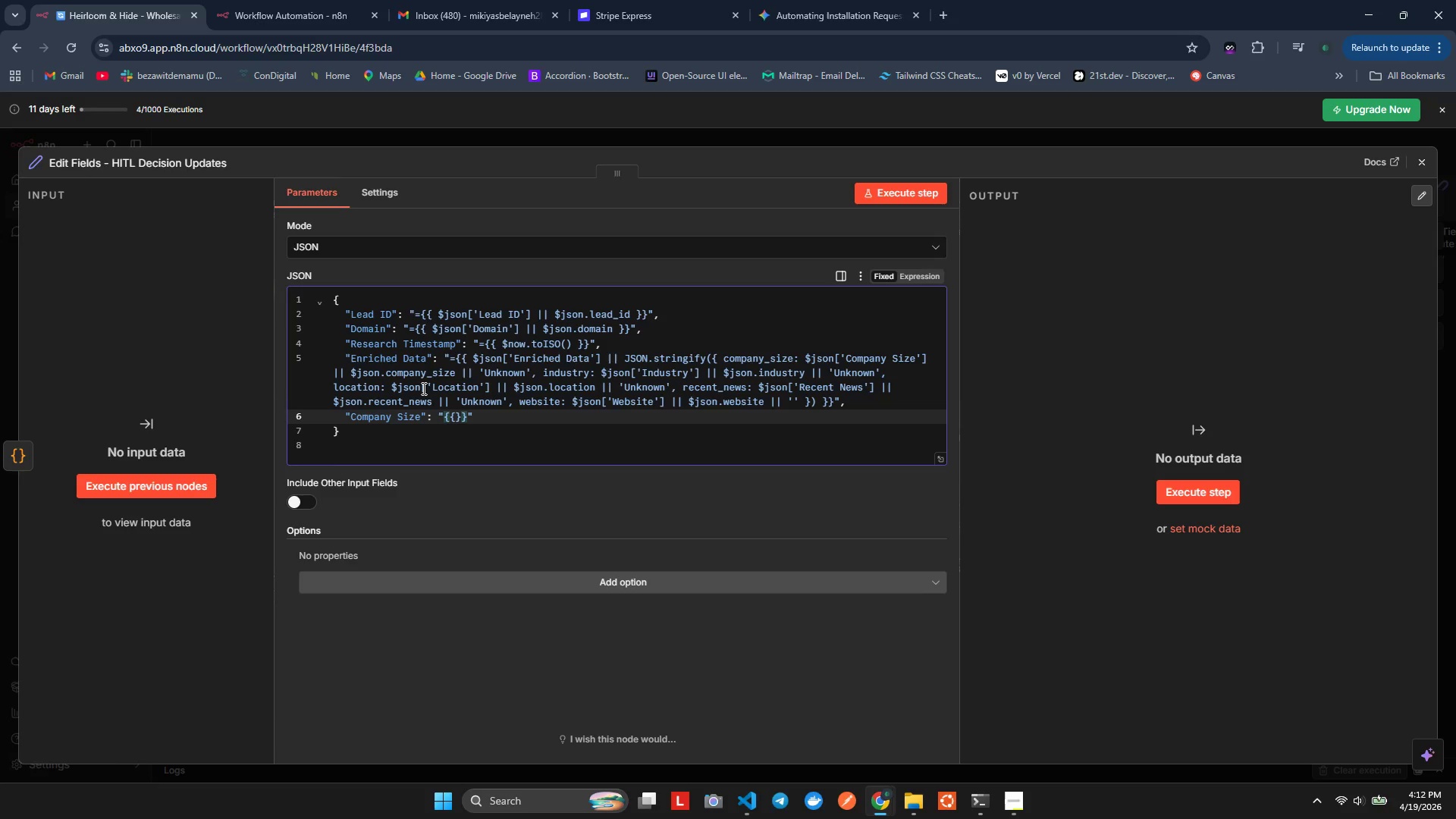 
key(Equal)
 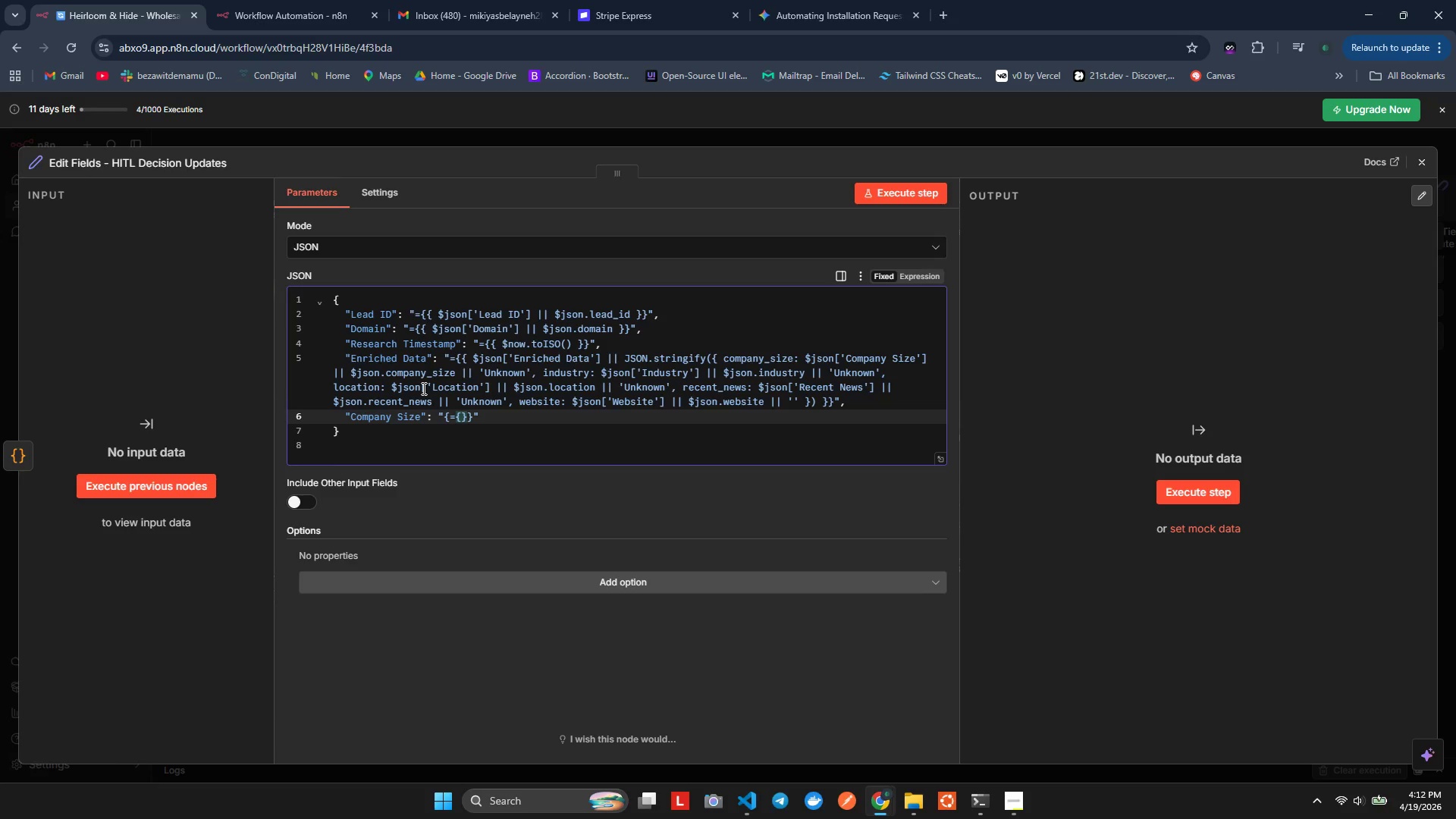 
key(Backspace)
 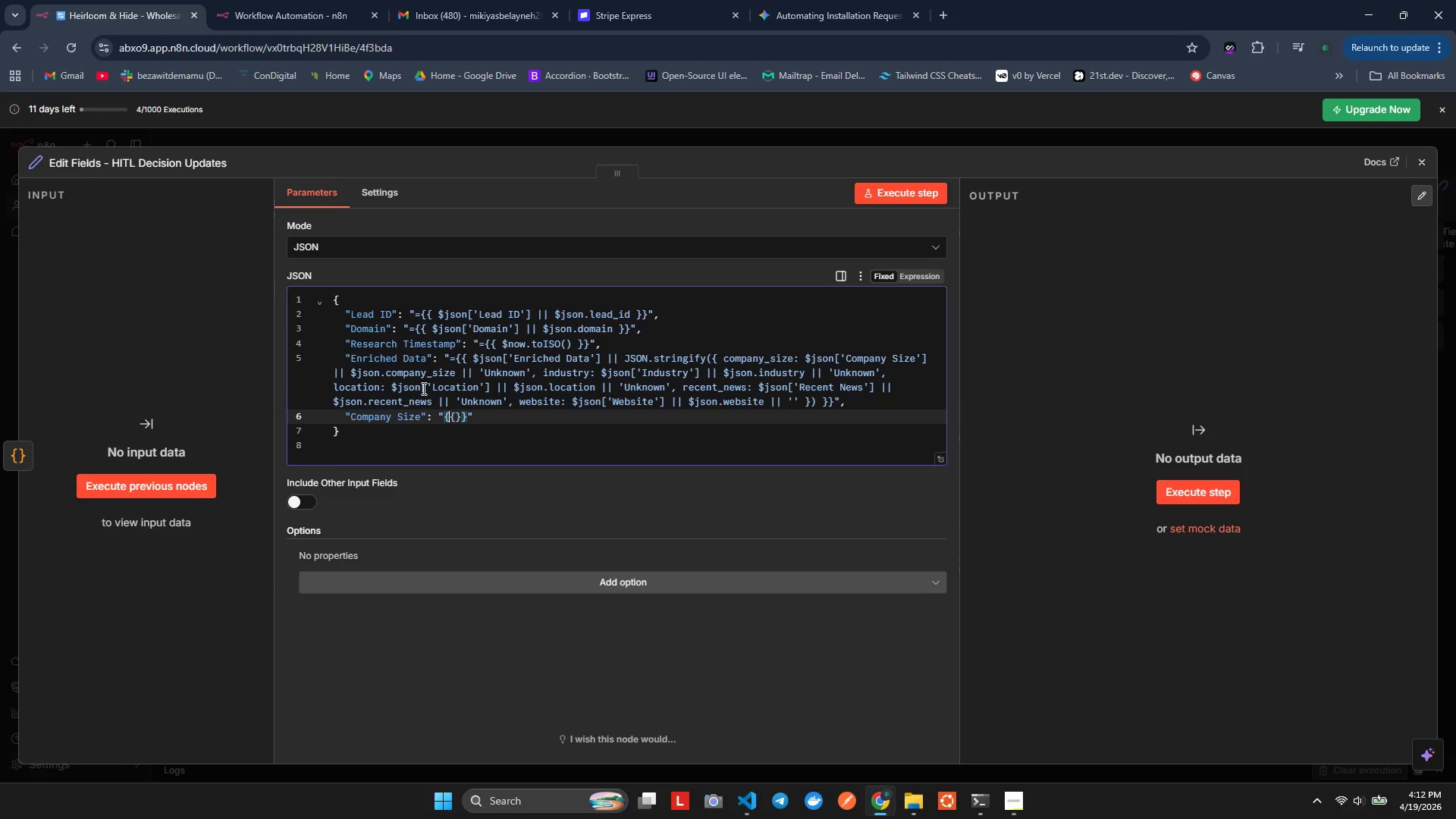 
key(ArrowLeft)
 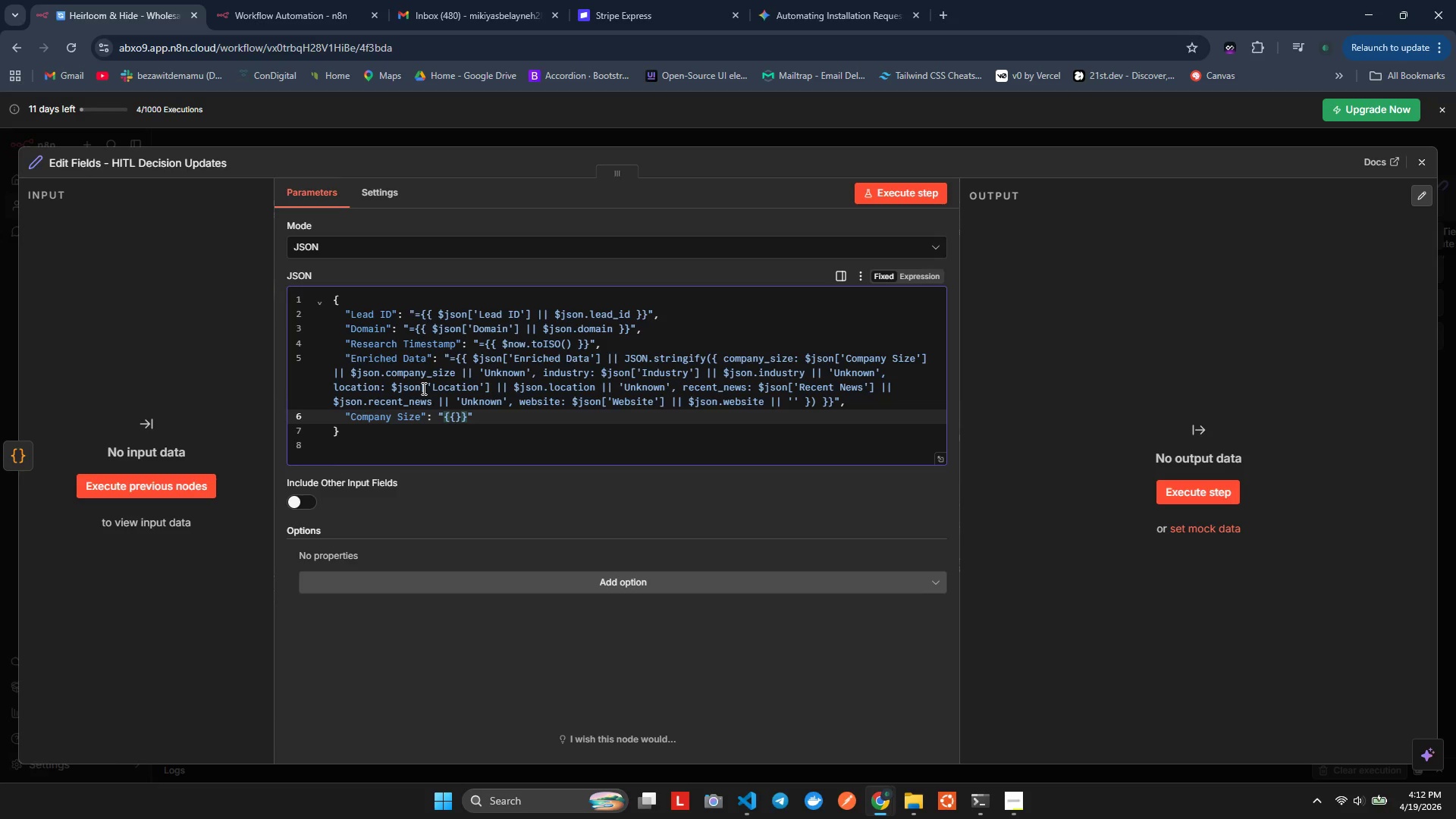 
key(Equal)
 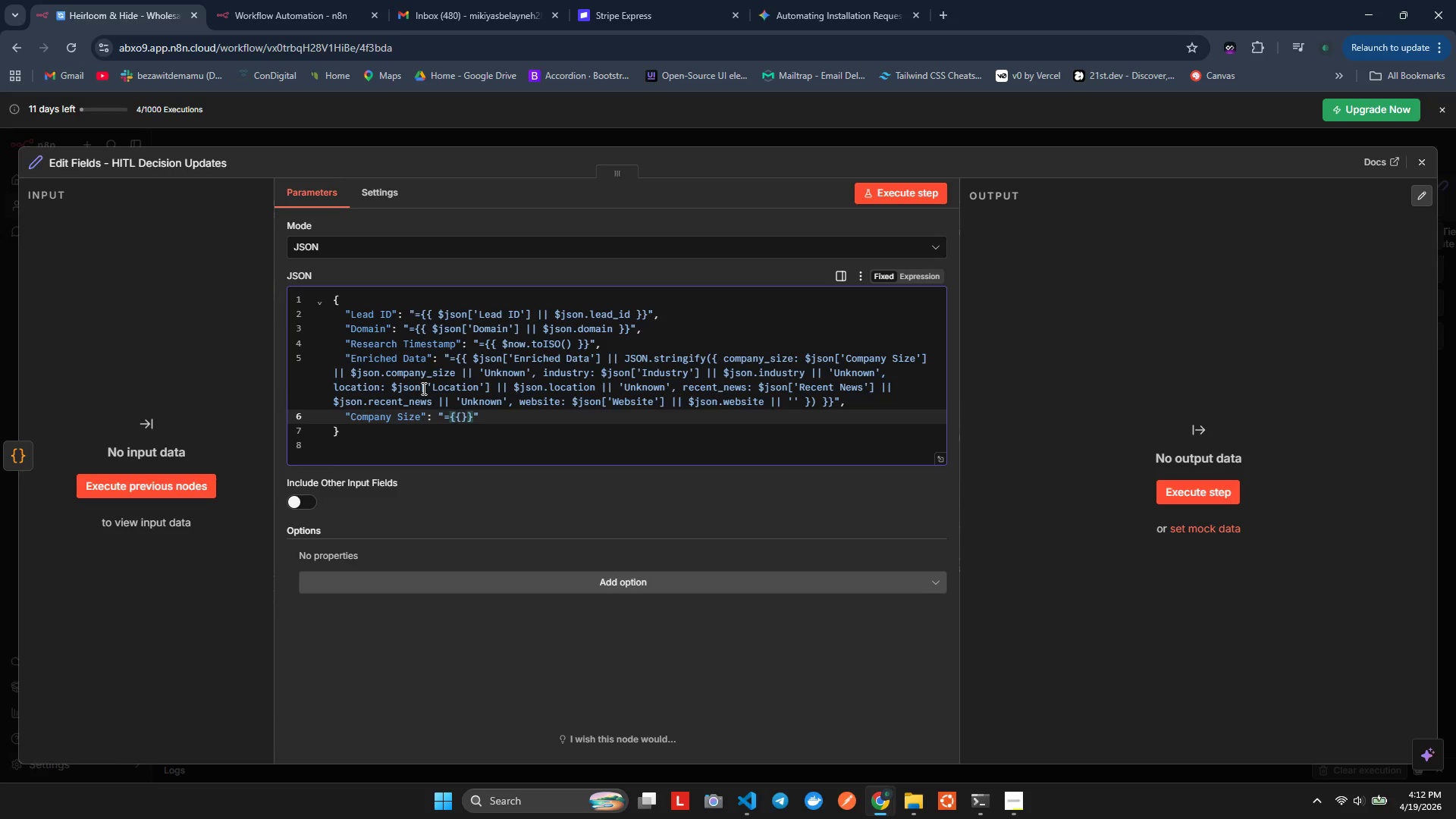 
key(ArrowRight)
 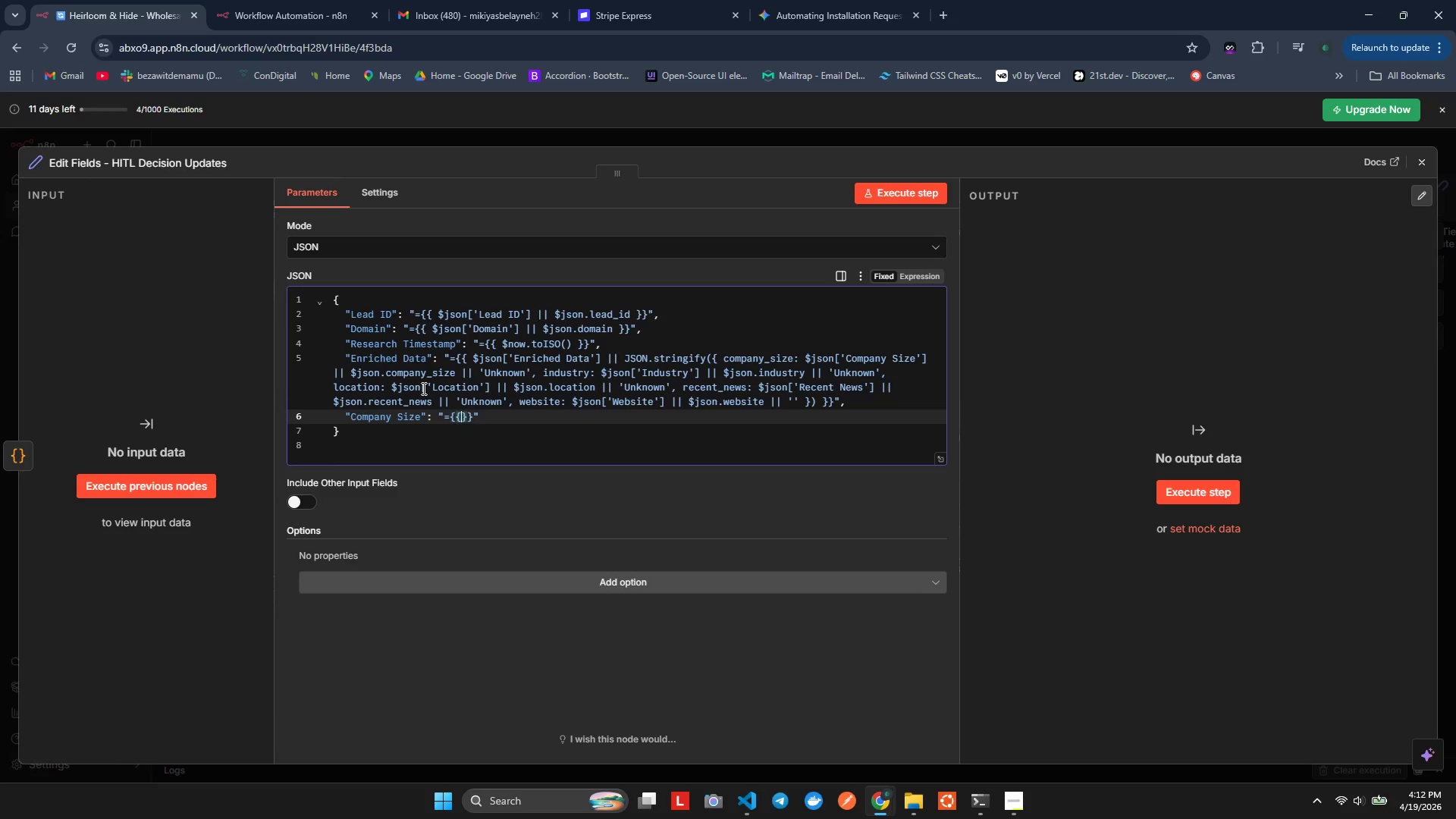 
key(ArrowRight)
 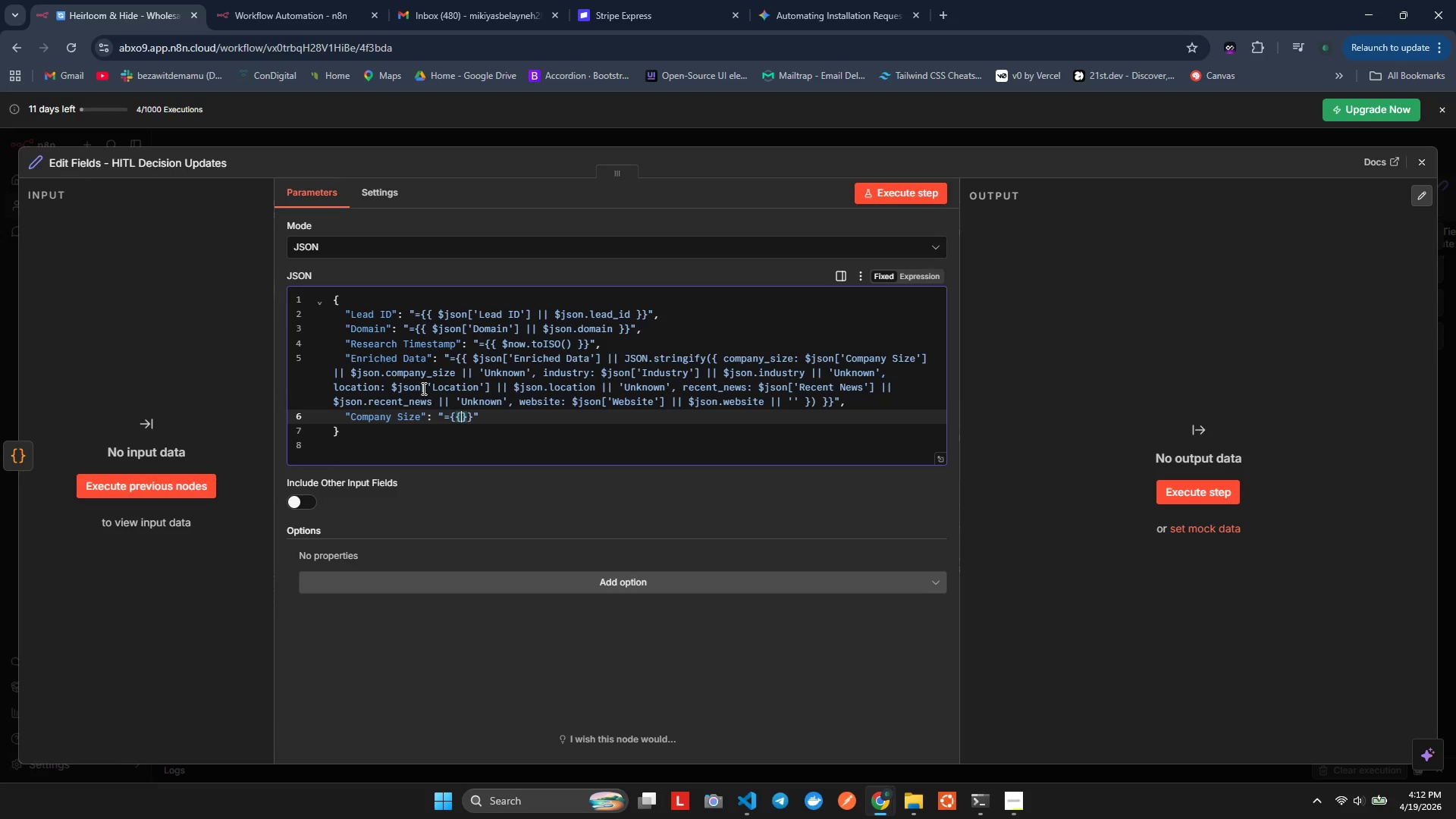 
key(Space)
 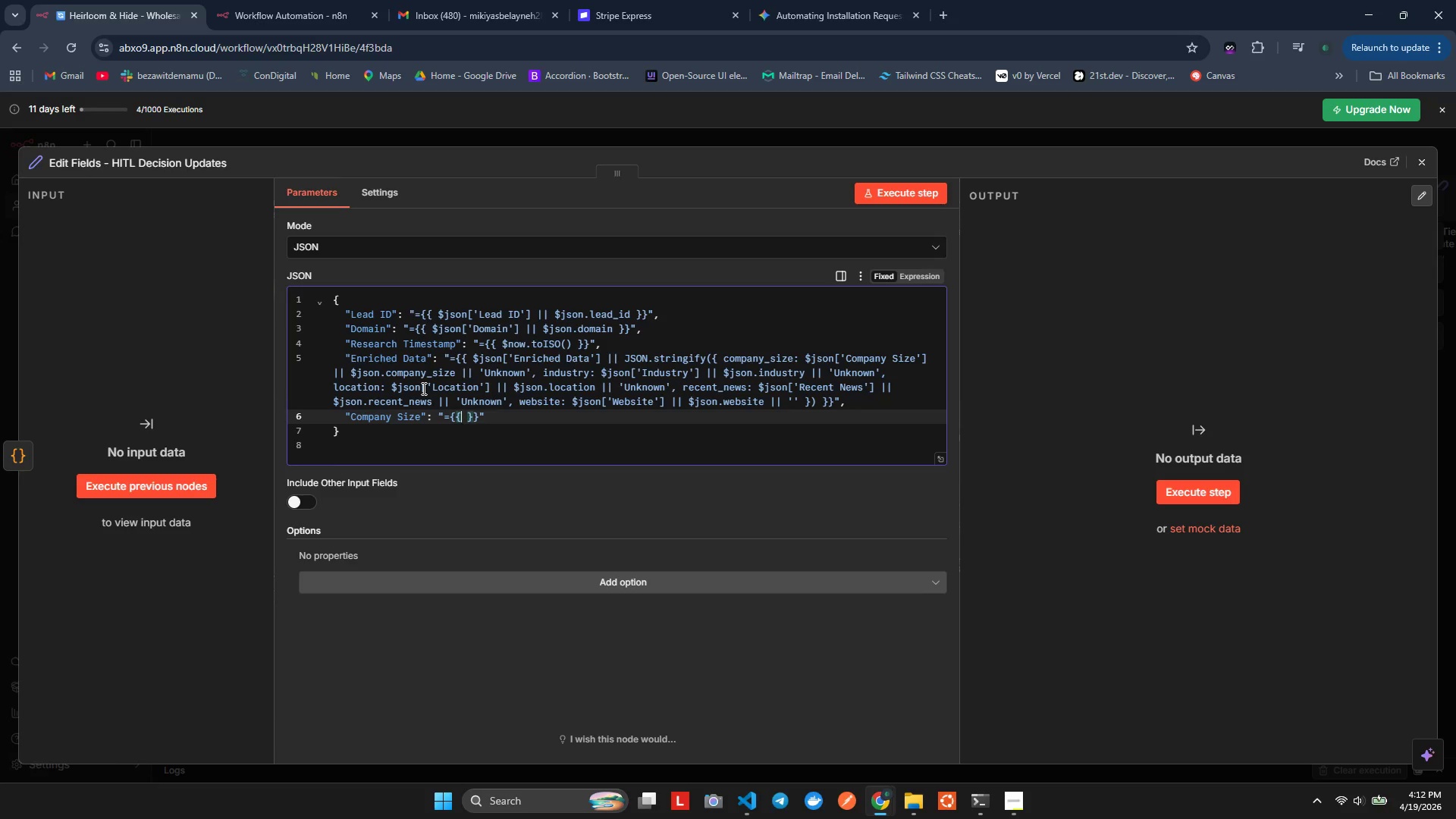 
key(ArrowLeft)
 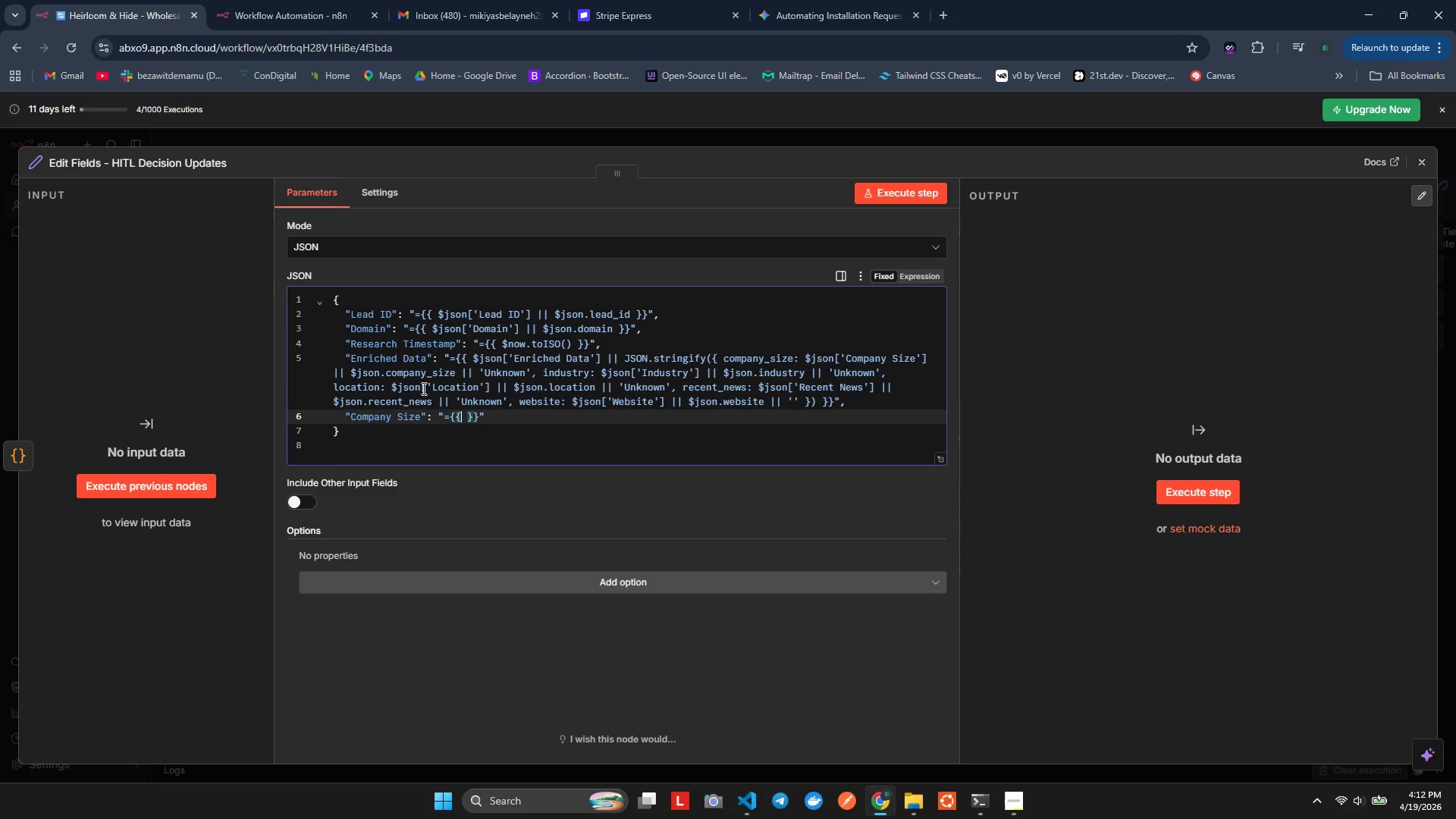 
key(Space)
 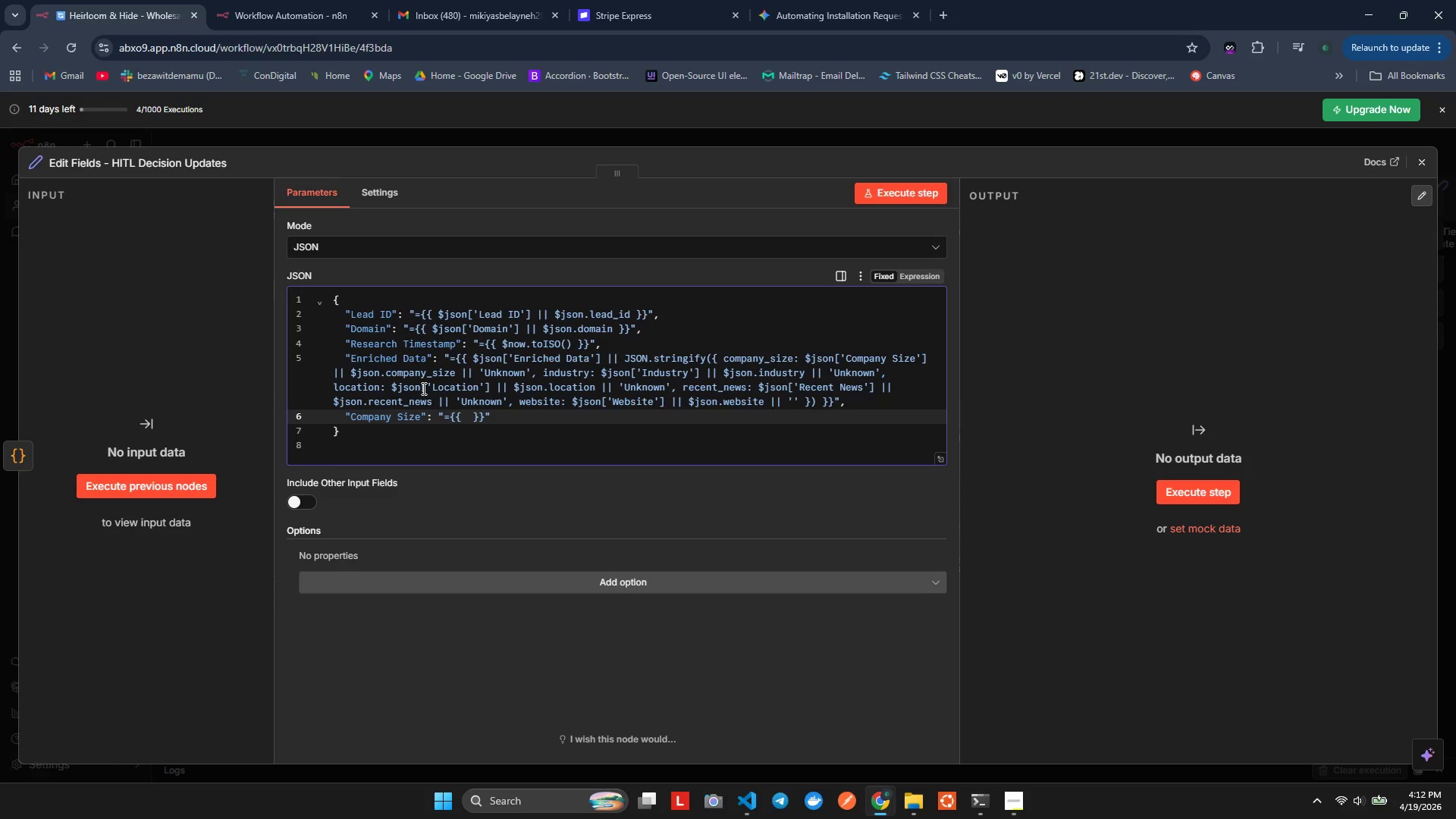 
type($son)
 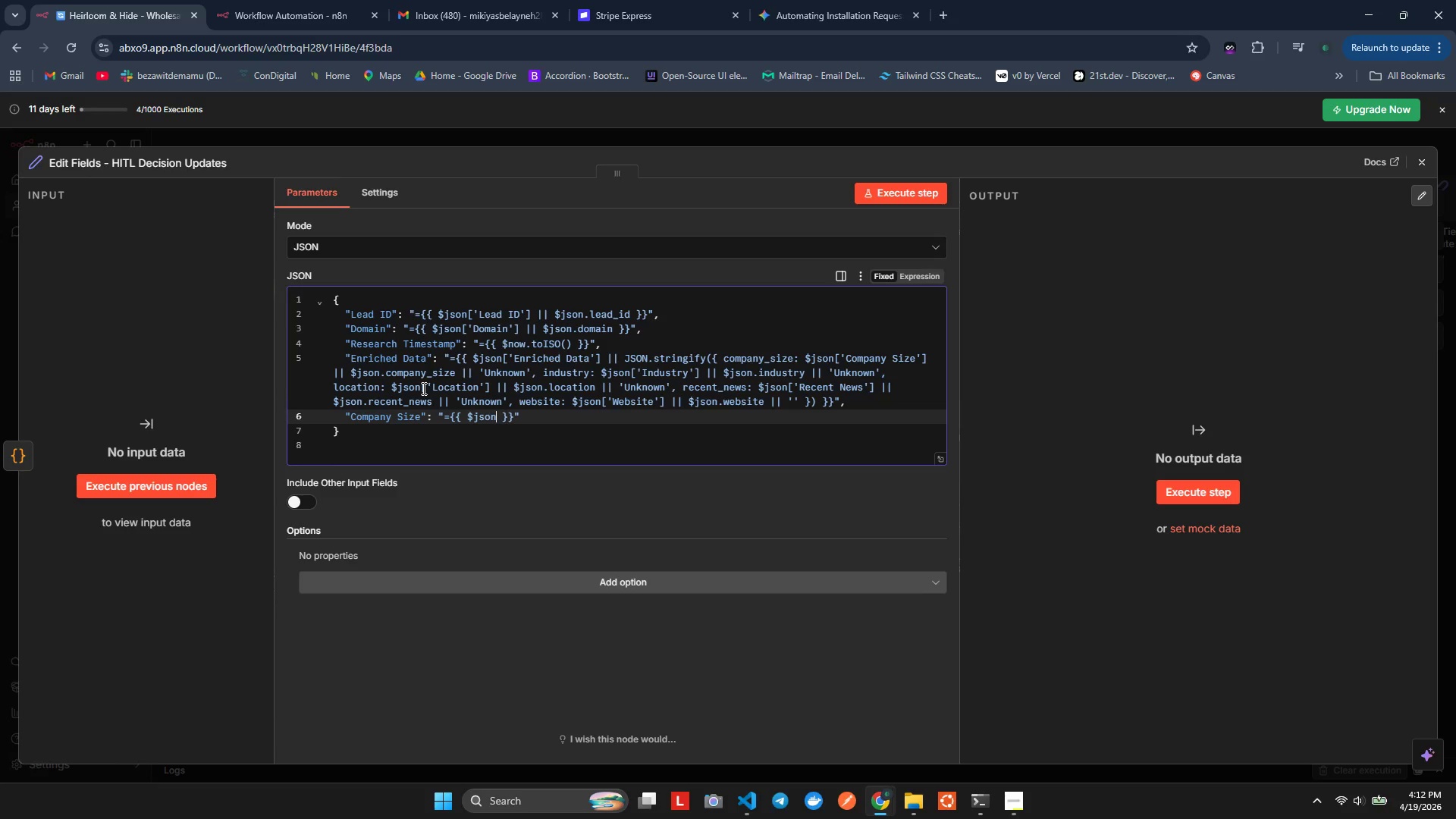 
hold_key(key=J, duration=0.33)
 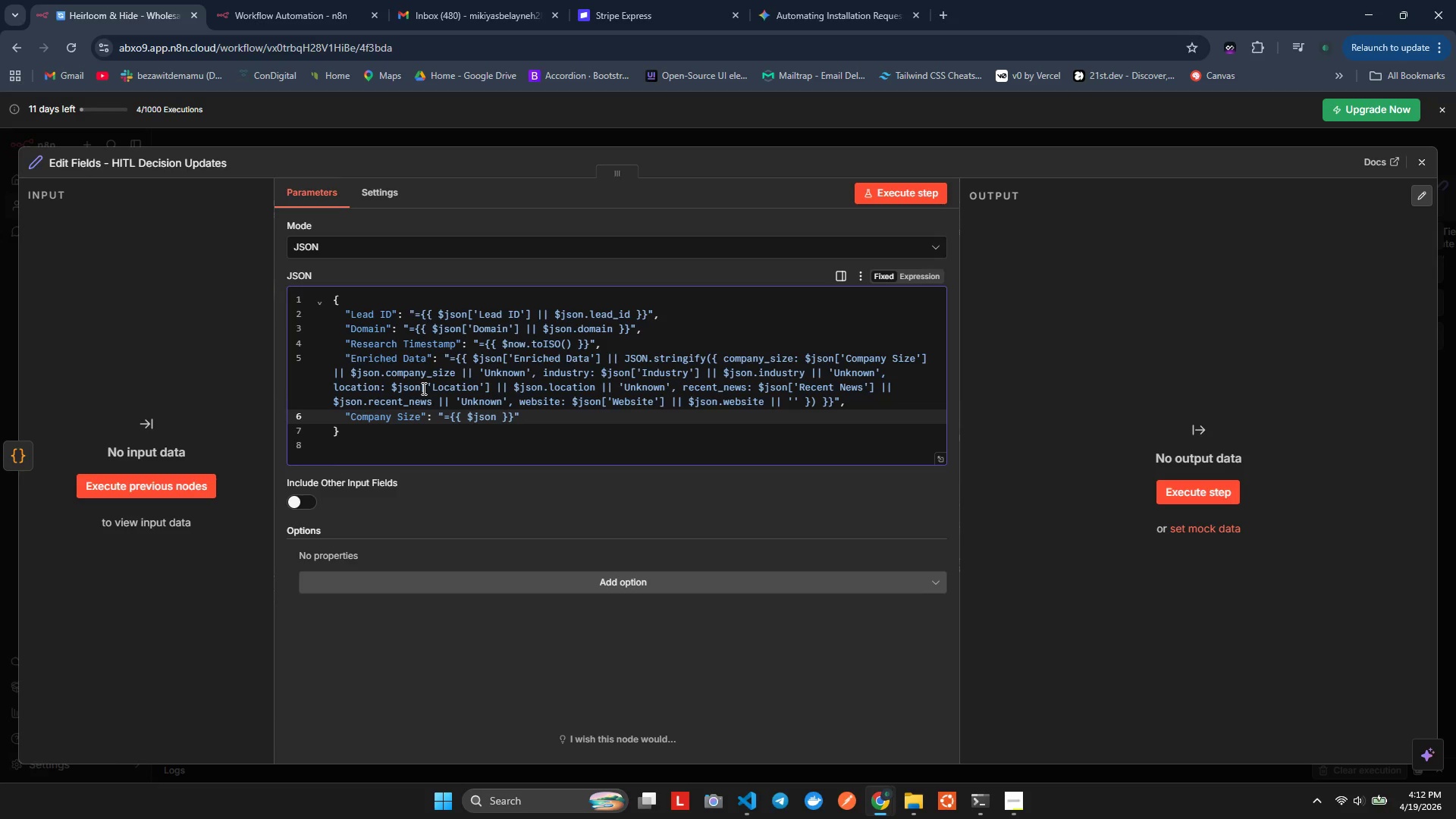 
wait(5.33)
 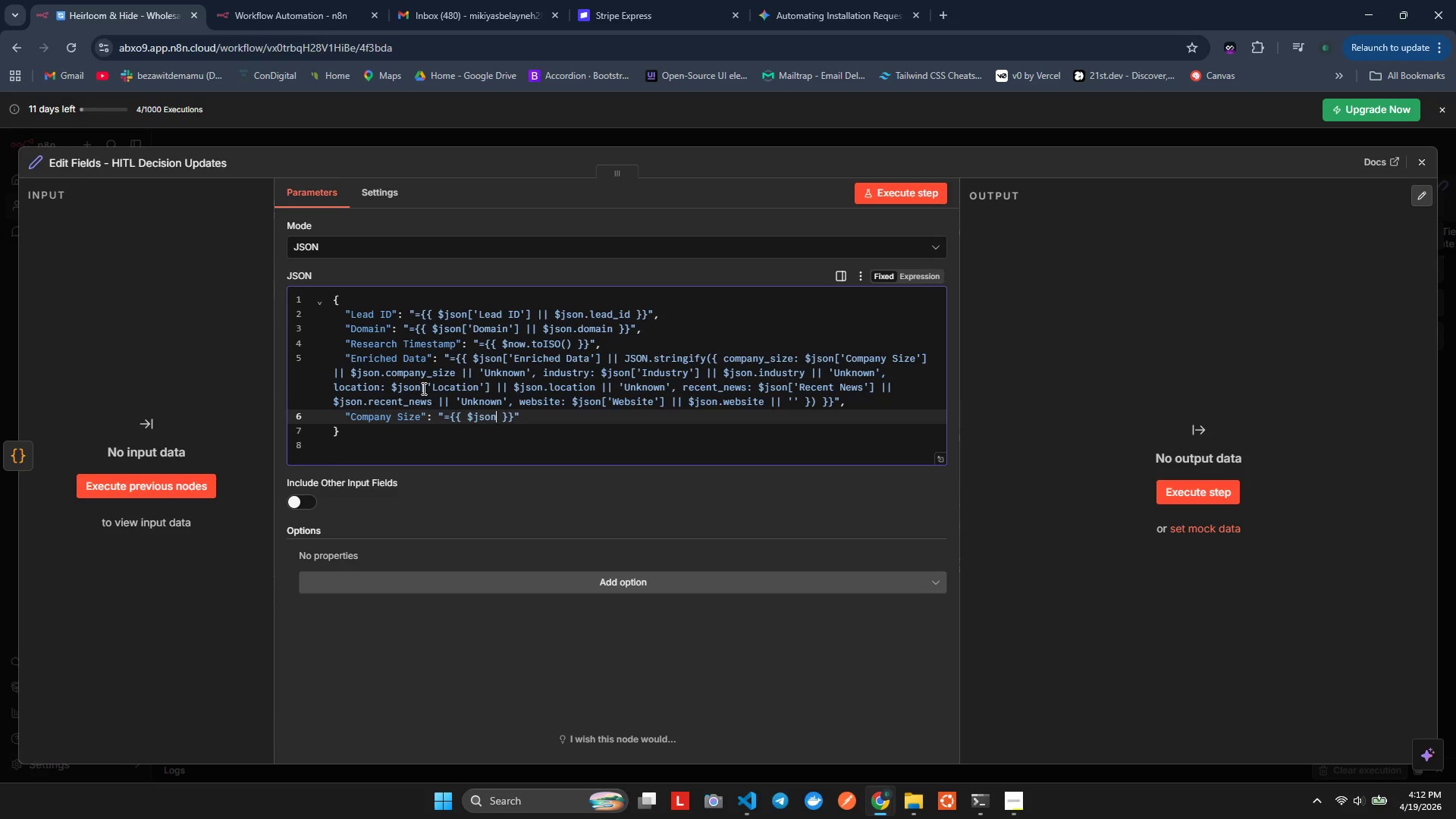 
key(BracketLeft)
 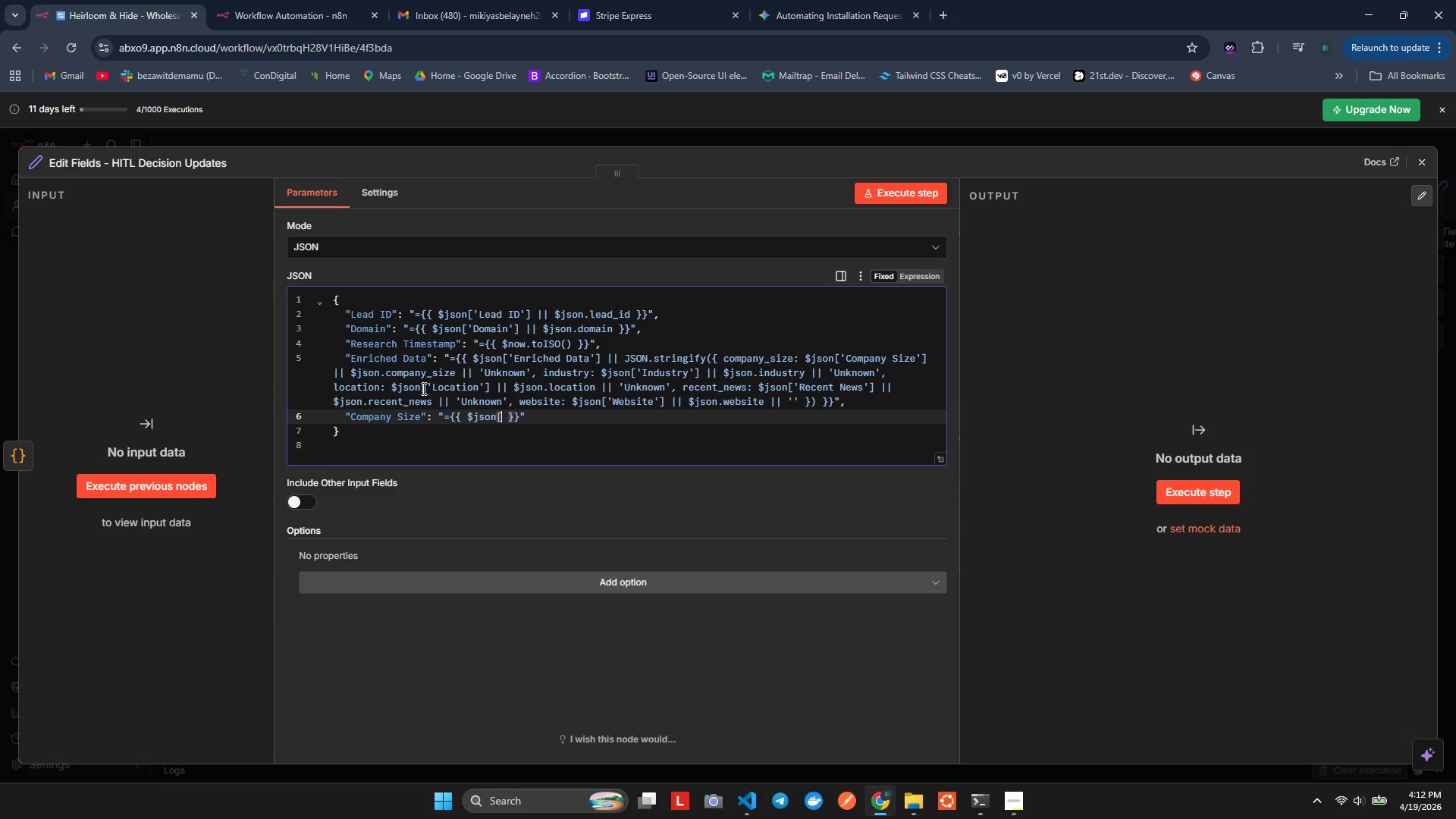 
key(BracketRight)
 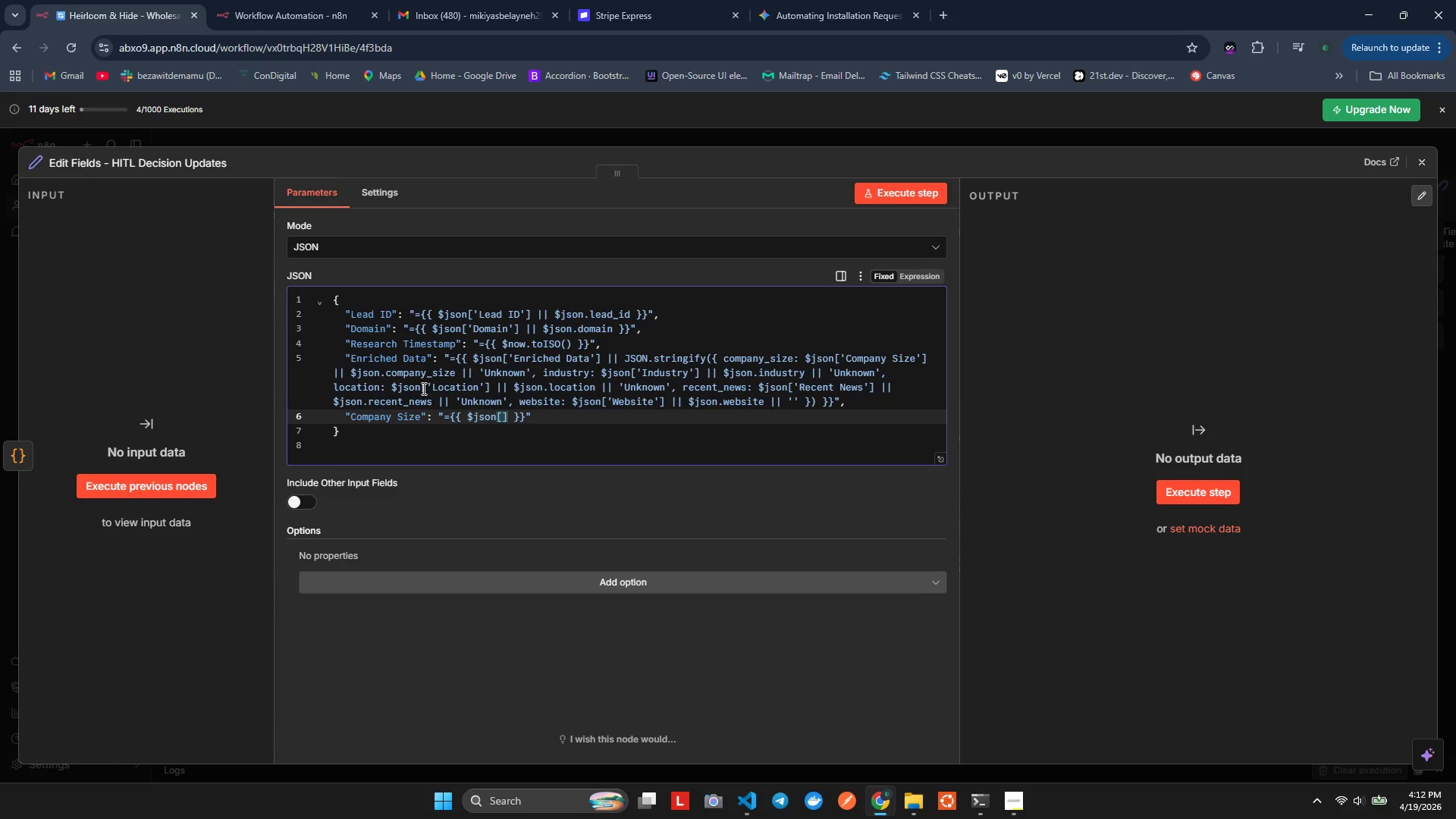 
key(ArrowLeft)
 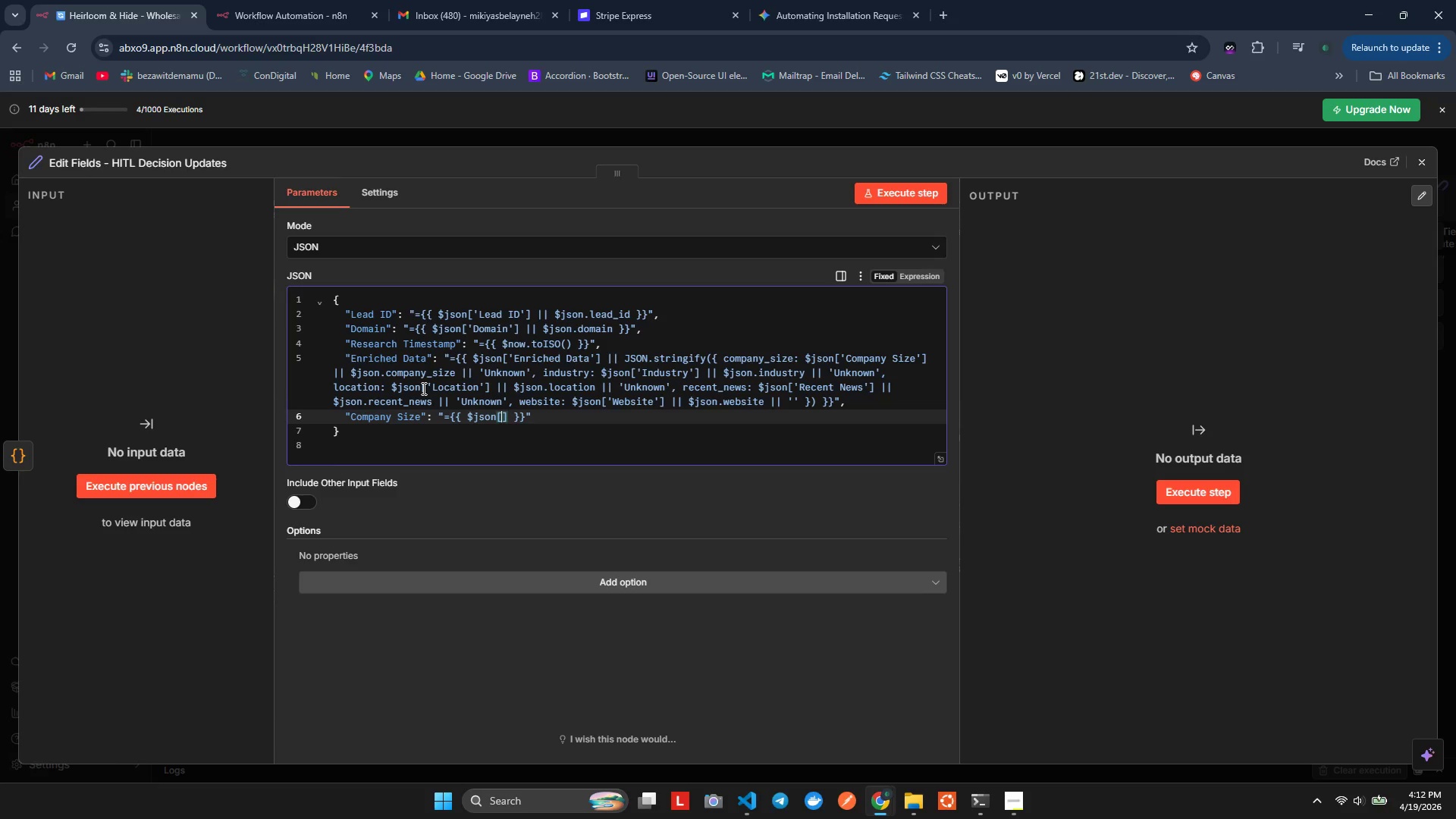 
key(Quote)
 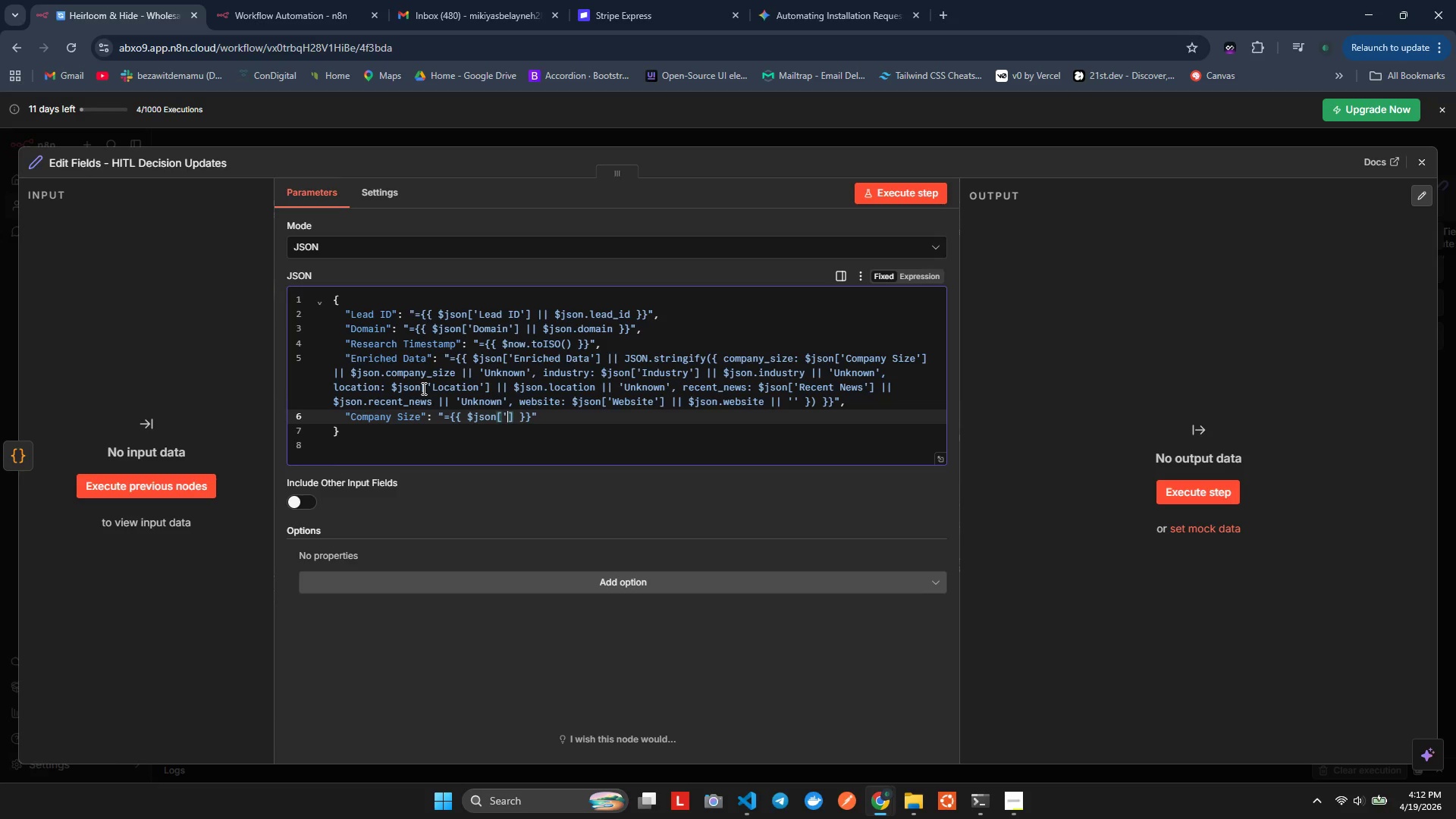 
key(Quote)
 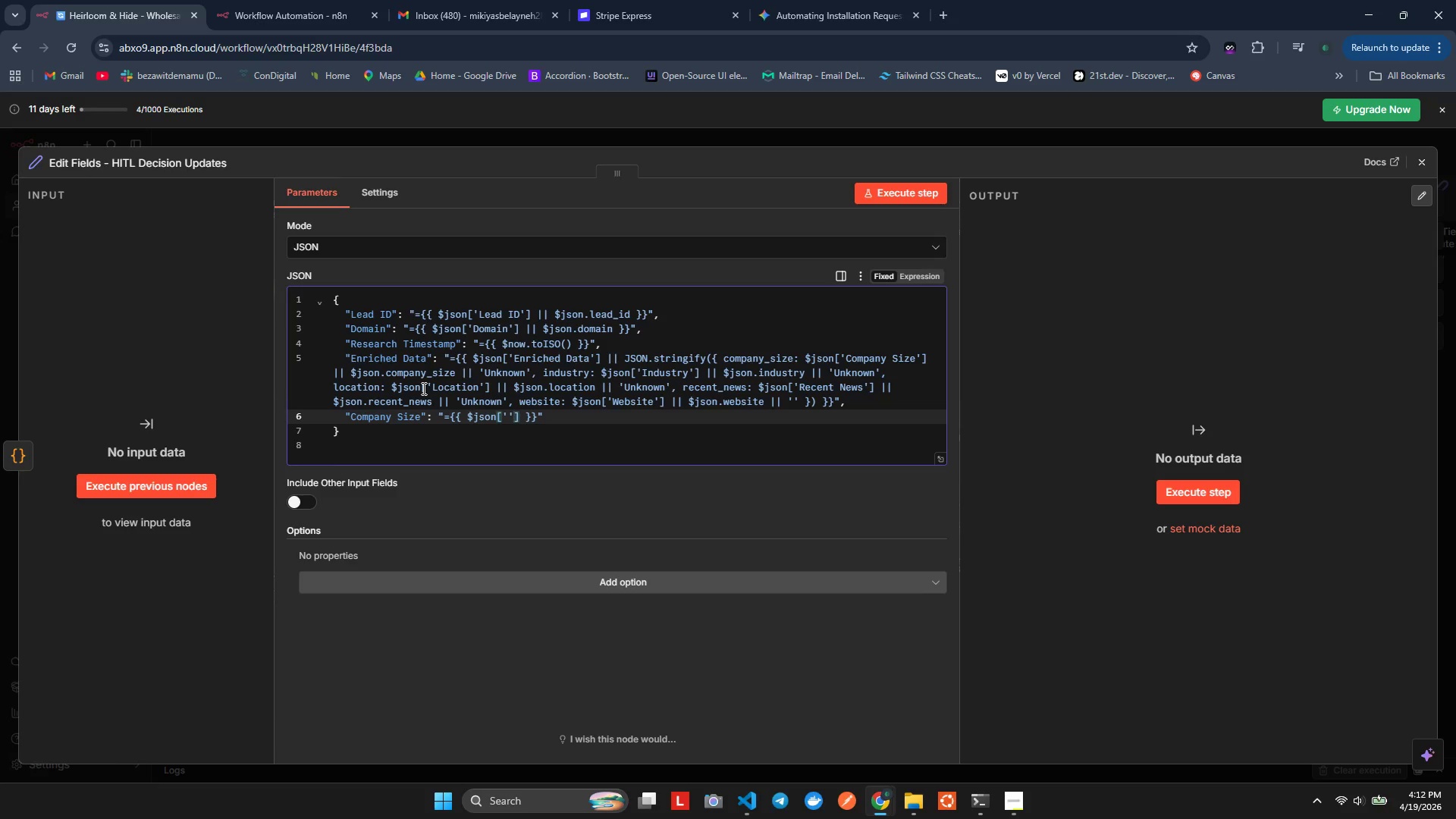 
key(ArrowLeft)
 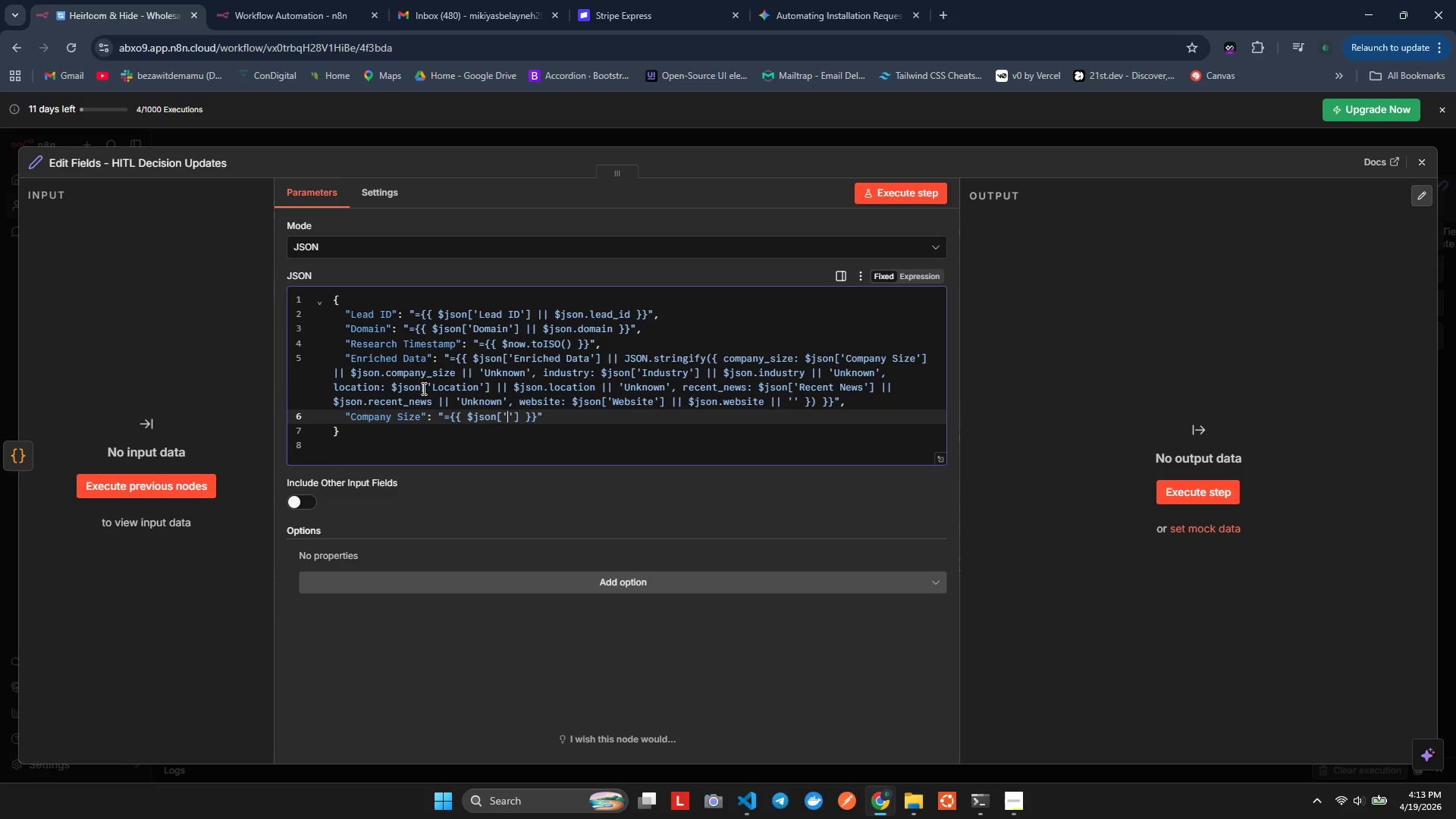 
wait(86.8)
 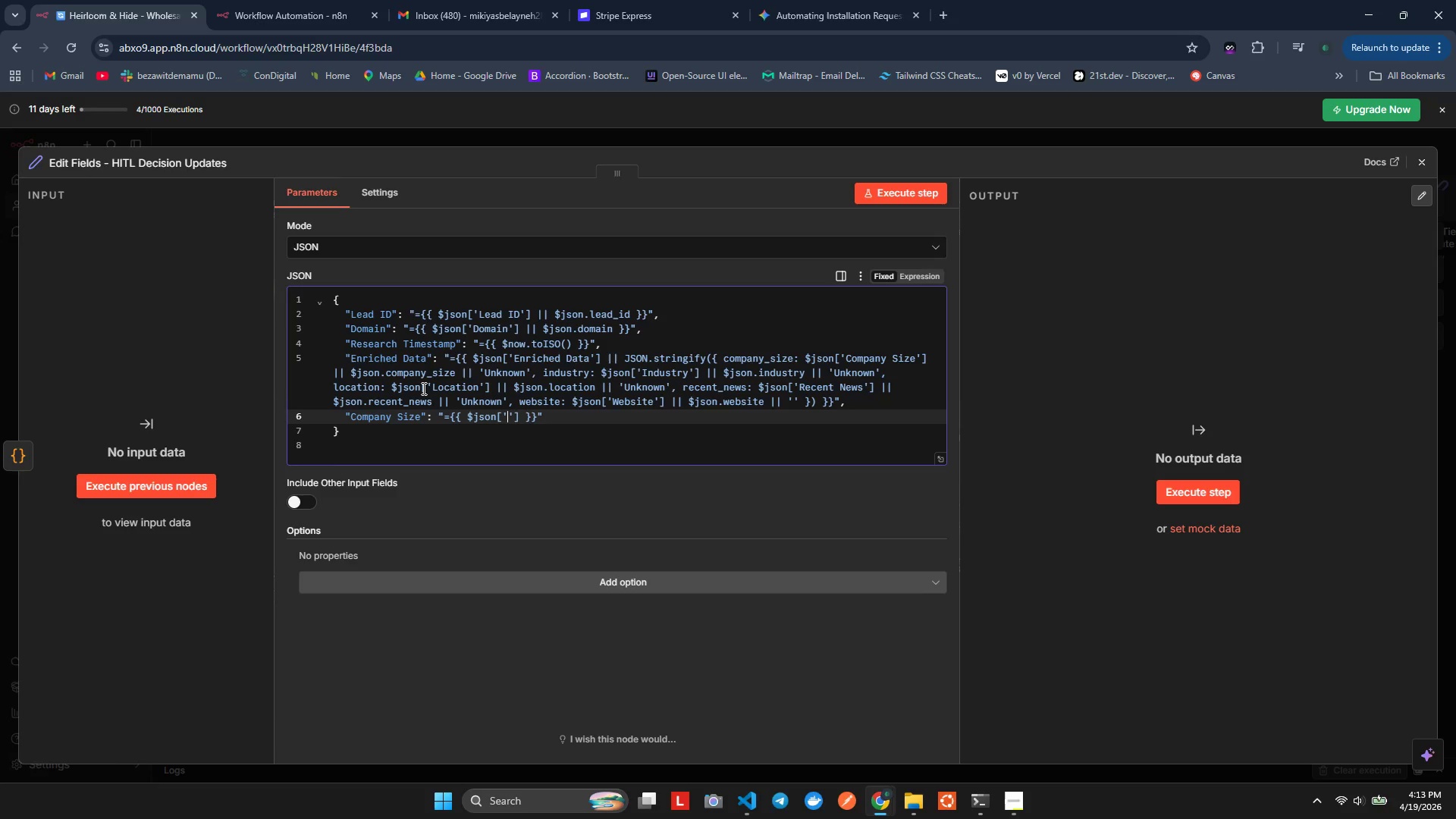 
type(Cmany Size)
 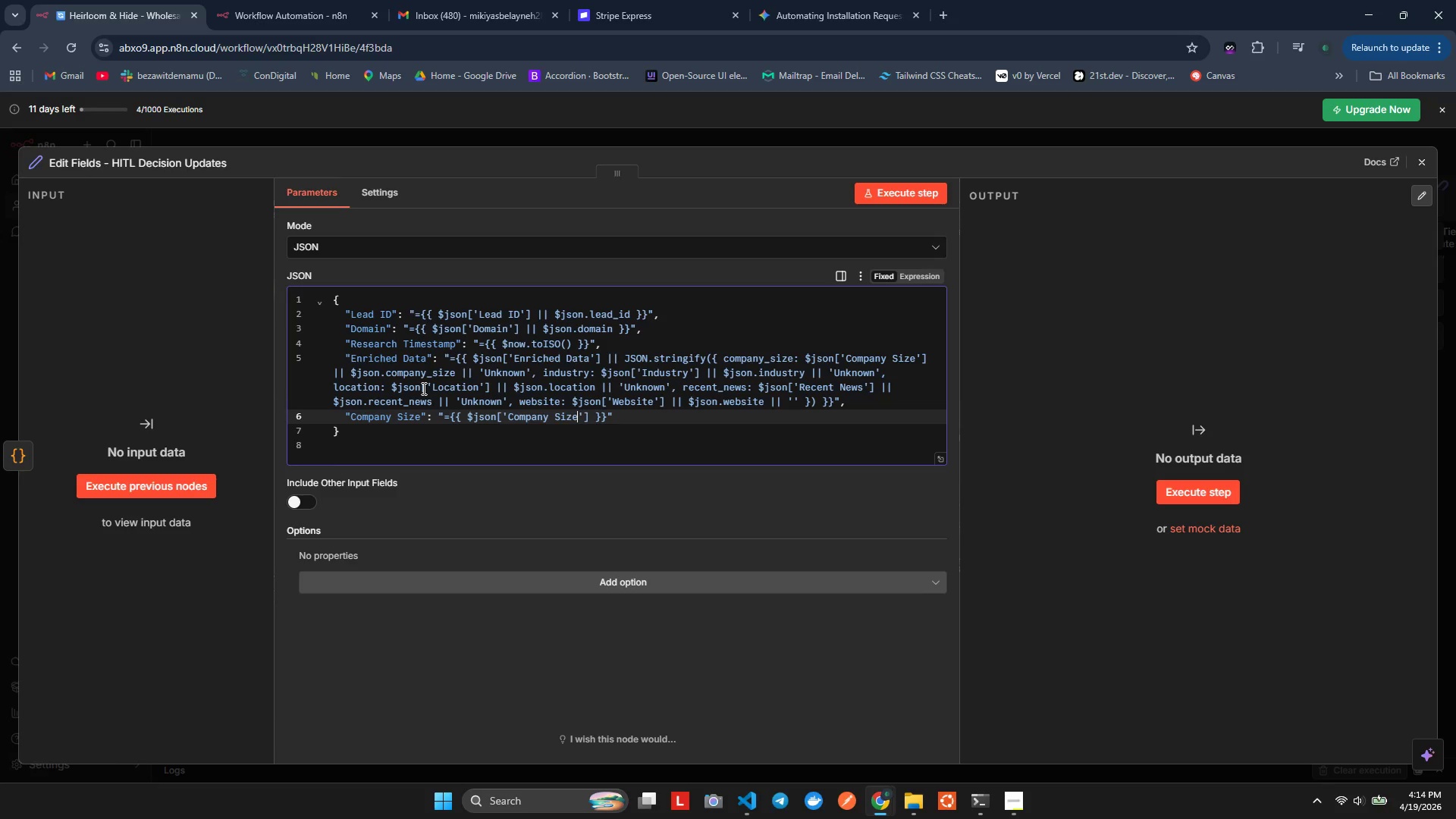 
hold_key(key=O, duration=0.34)
 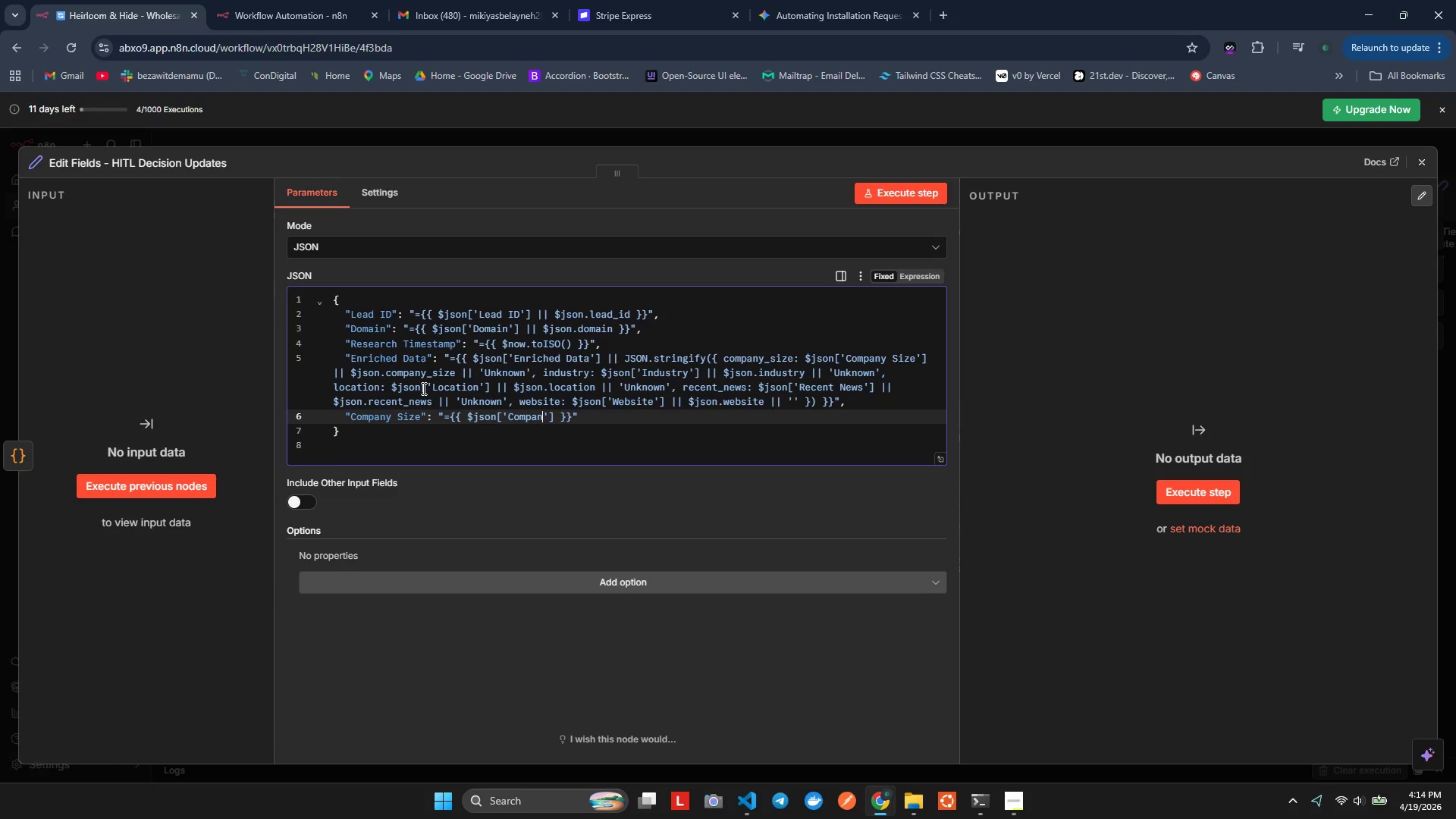 
hold_key(key=P, duration=0.38)
 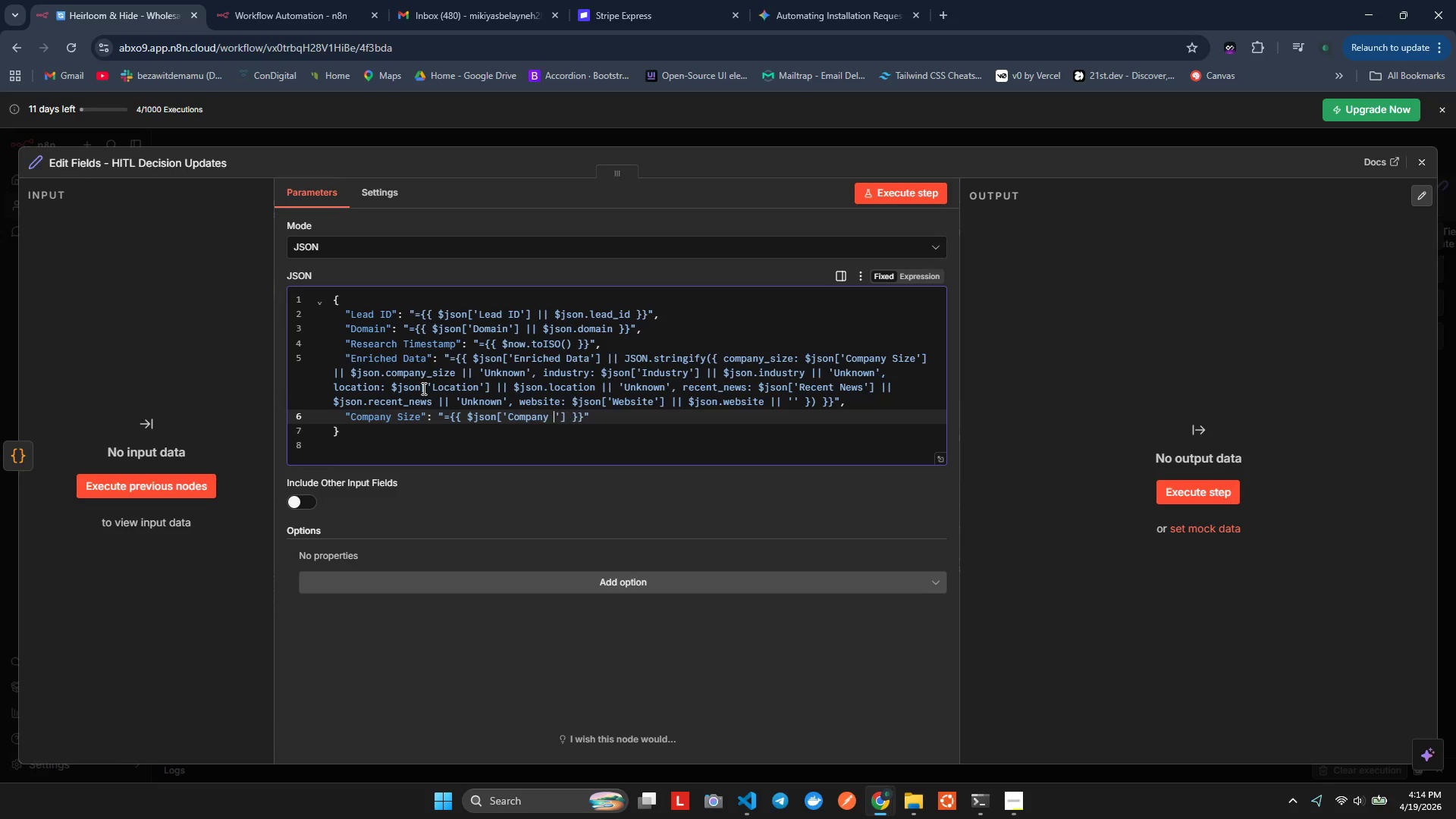 
key(ArrowRight)
 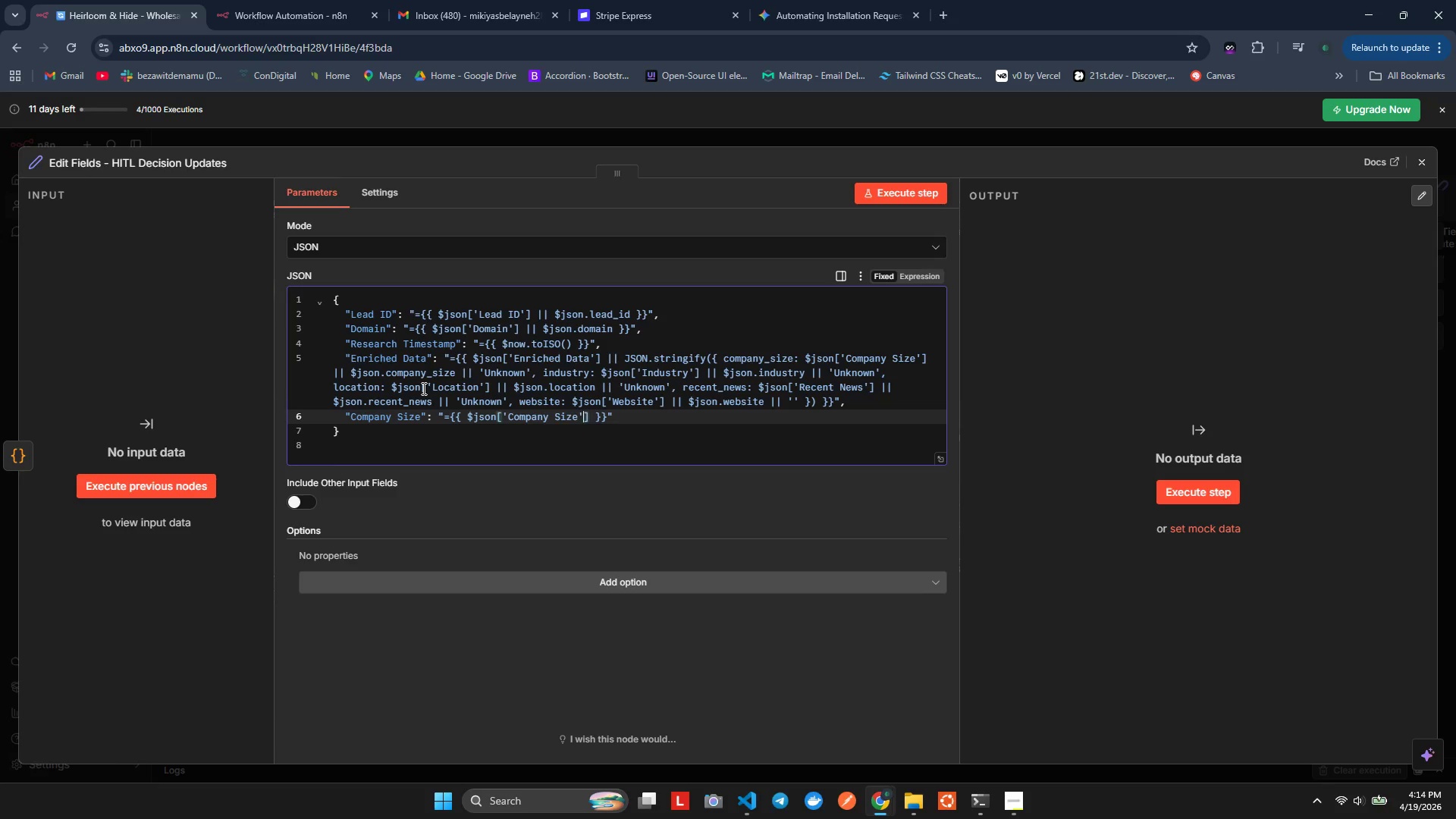 
key(ArrowRight)
 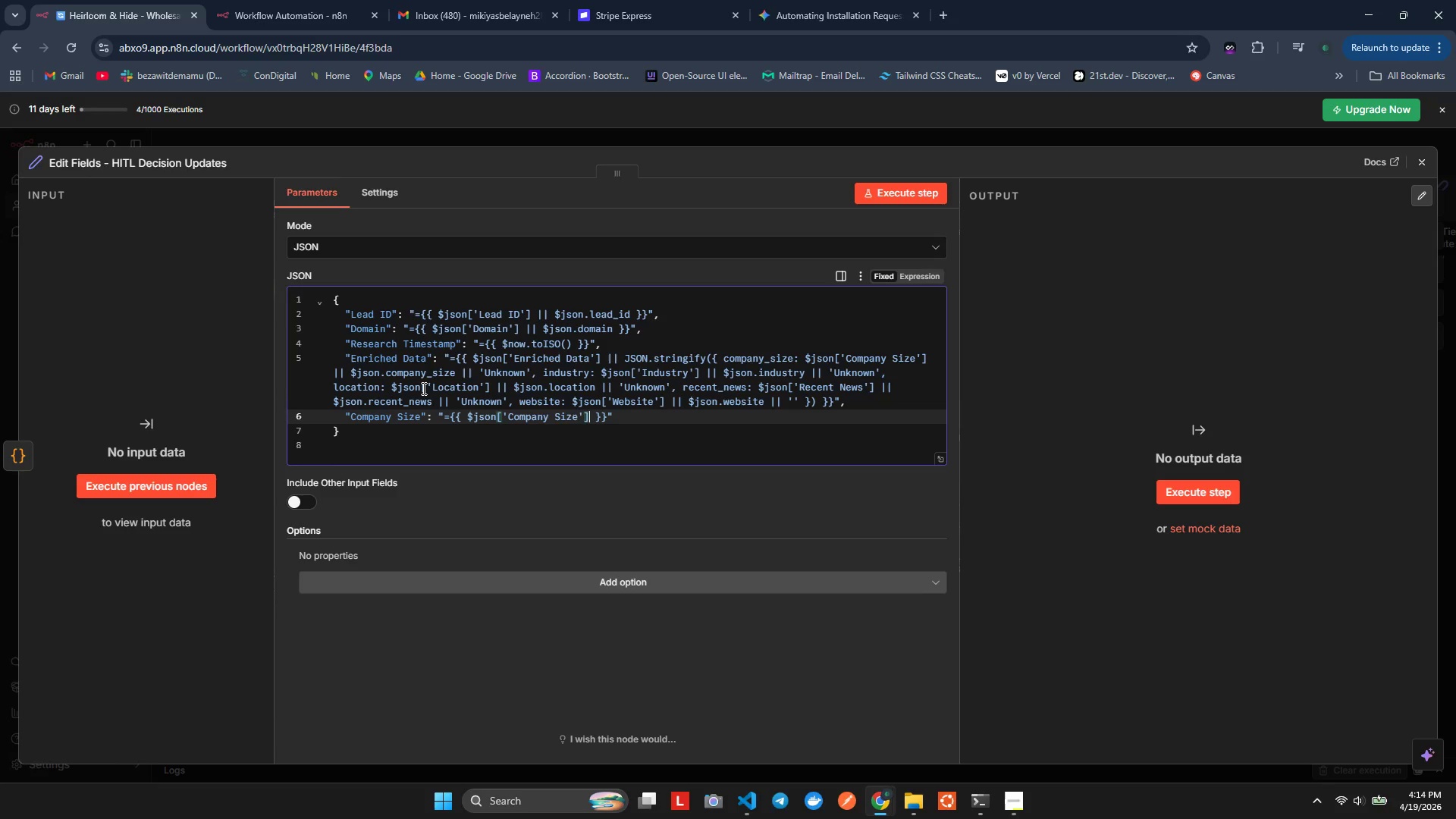 
key(Space)
 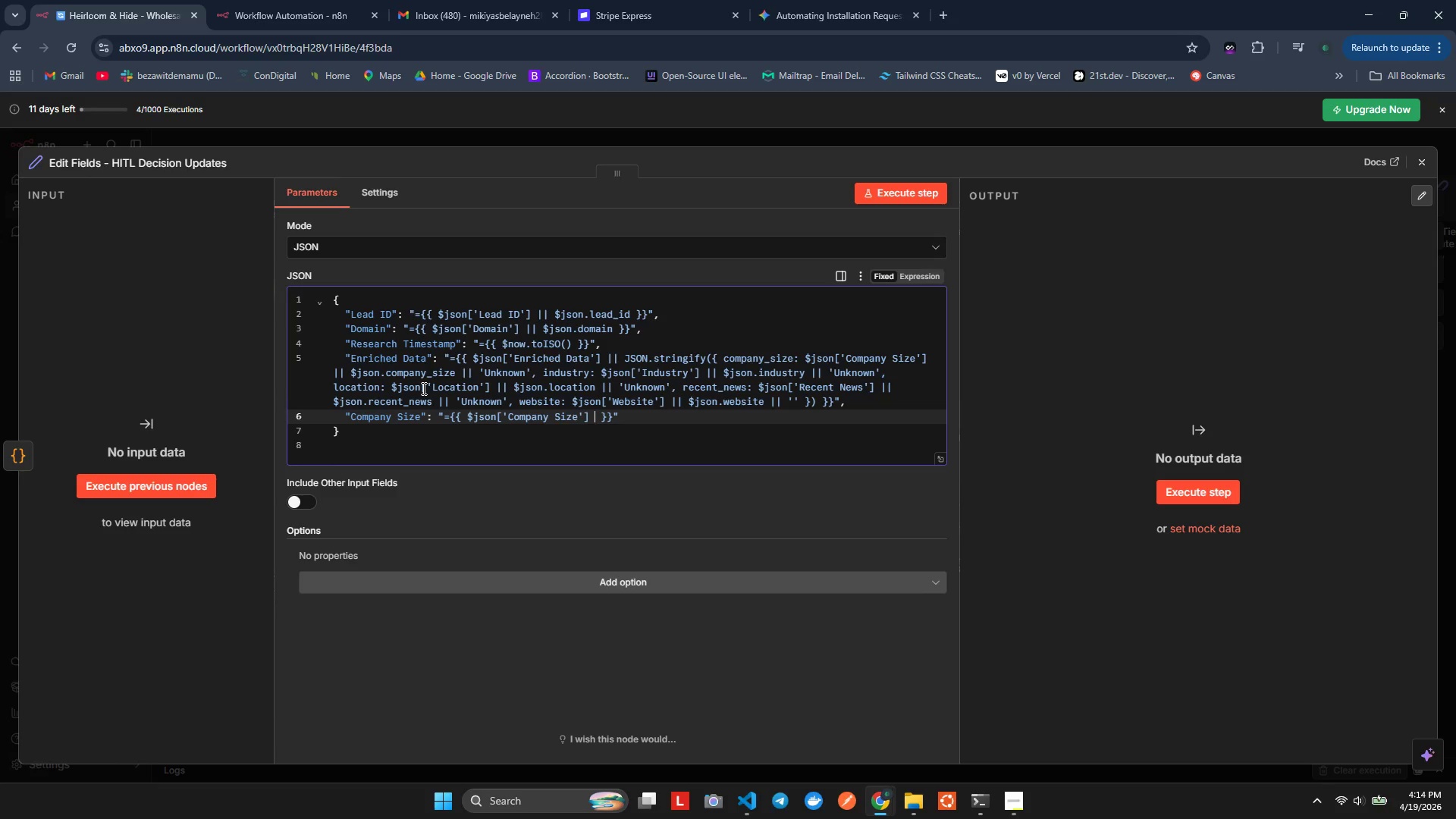 
key(Shift+BracketRight)
 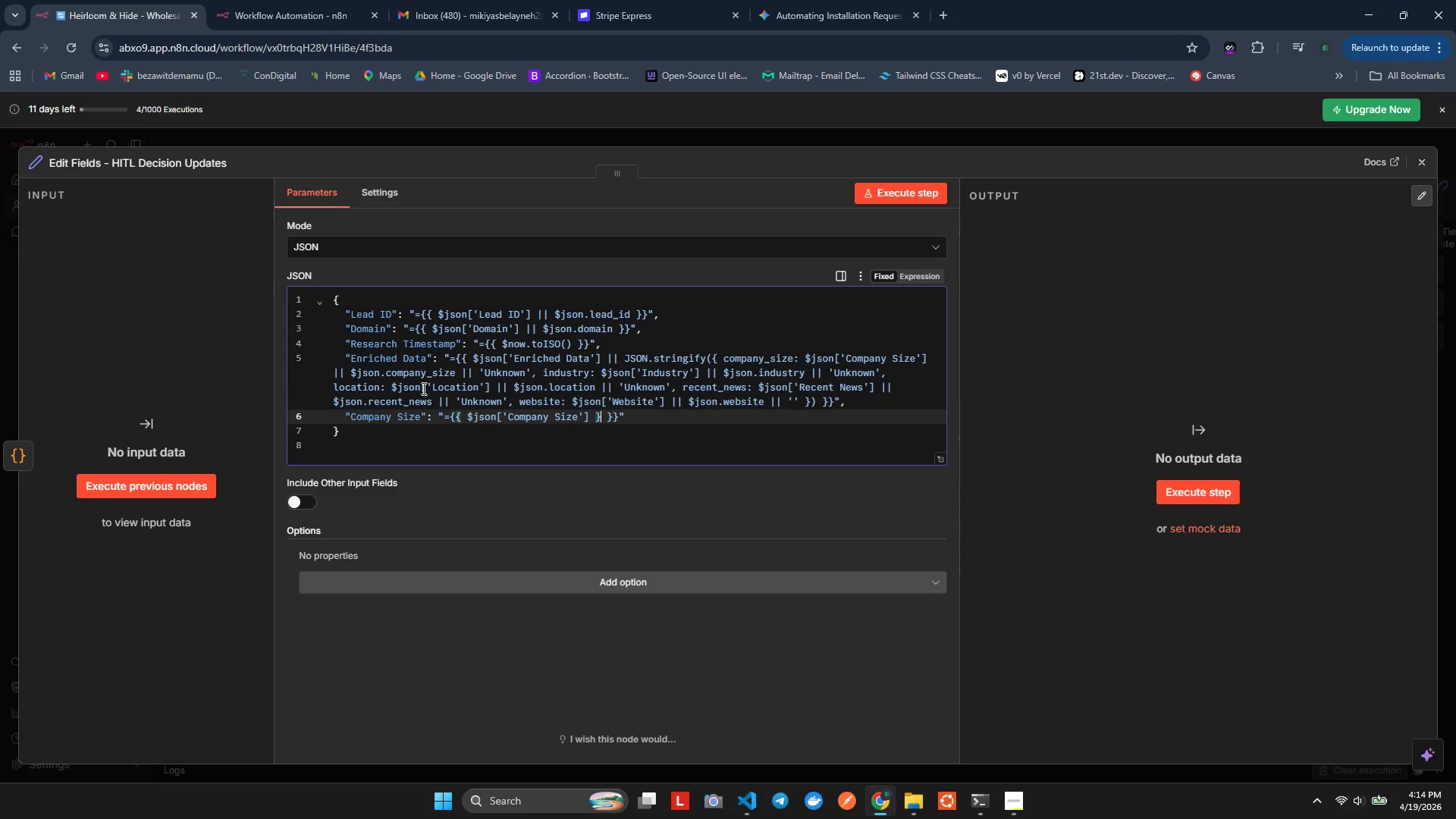 
key(Backspace)
 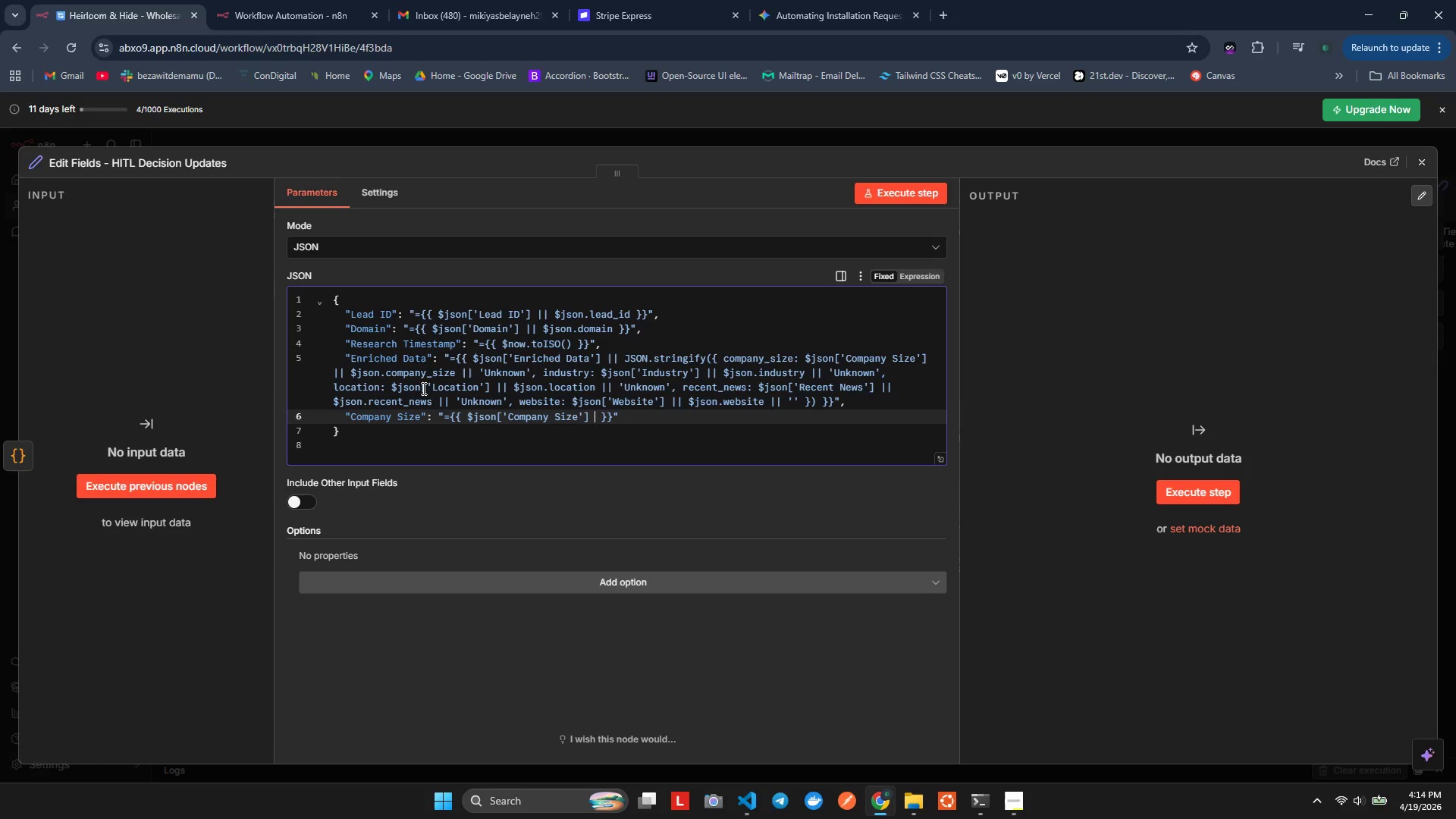 
key(Shift+Backslash)
 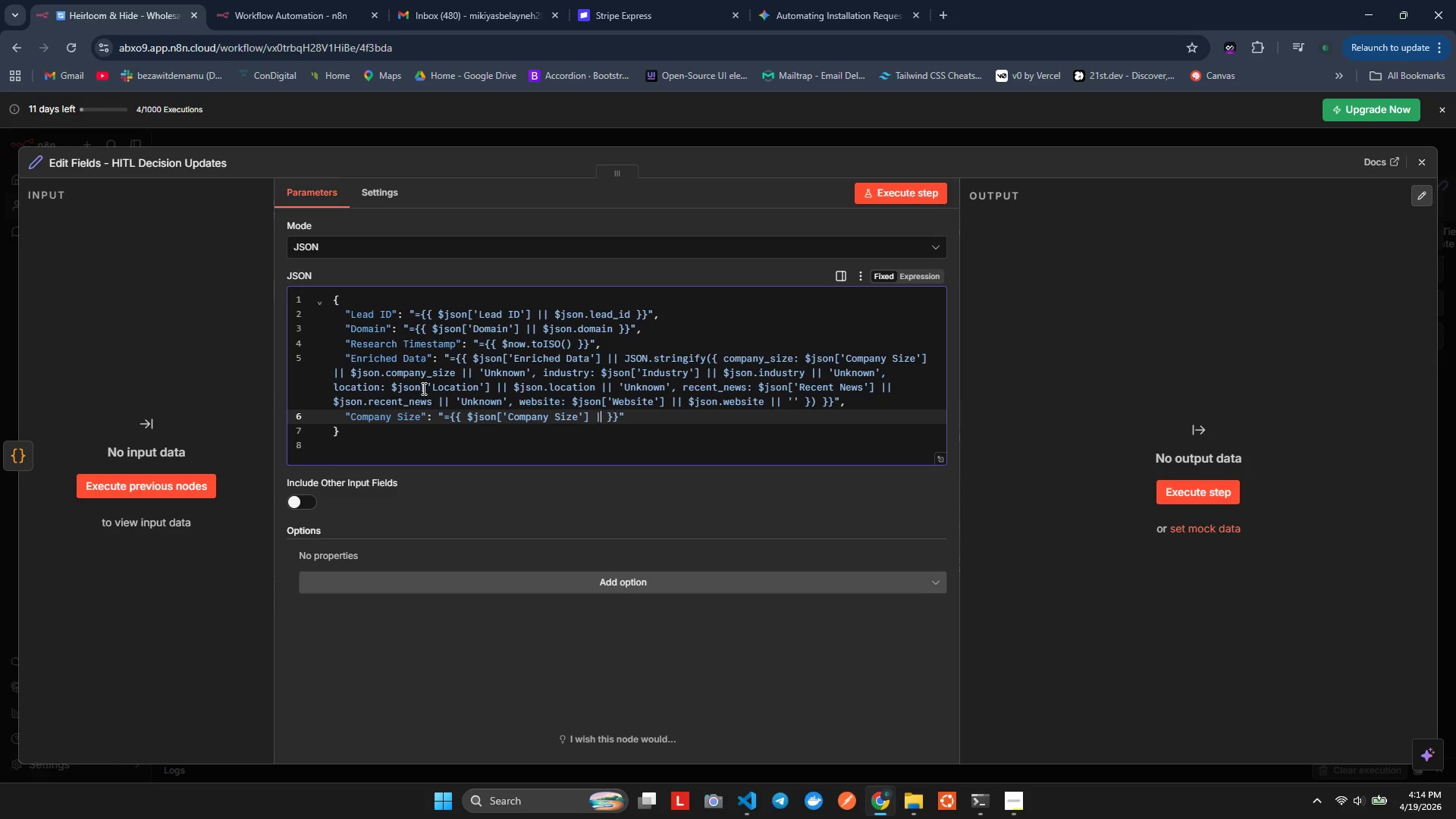 
key(Shift+Backslash)
 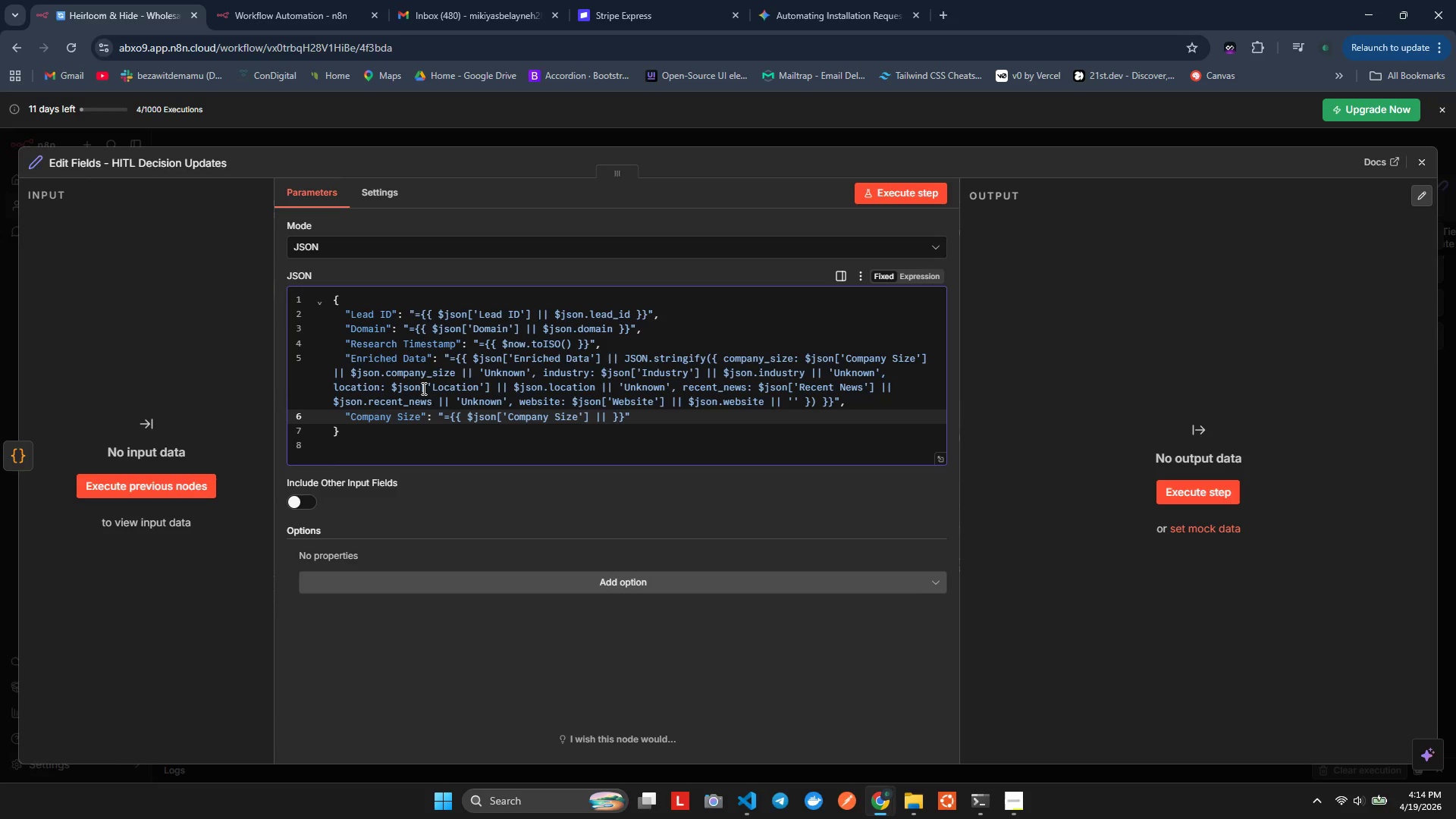 
key(Space)
 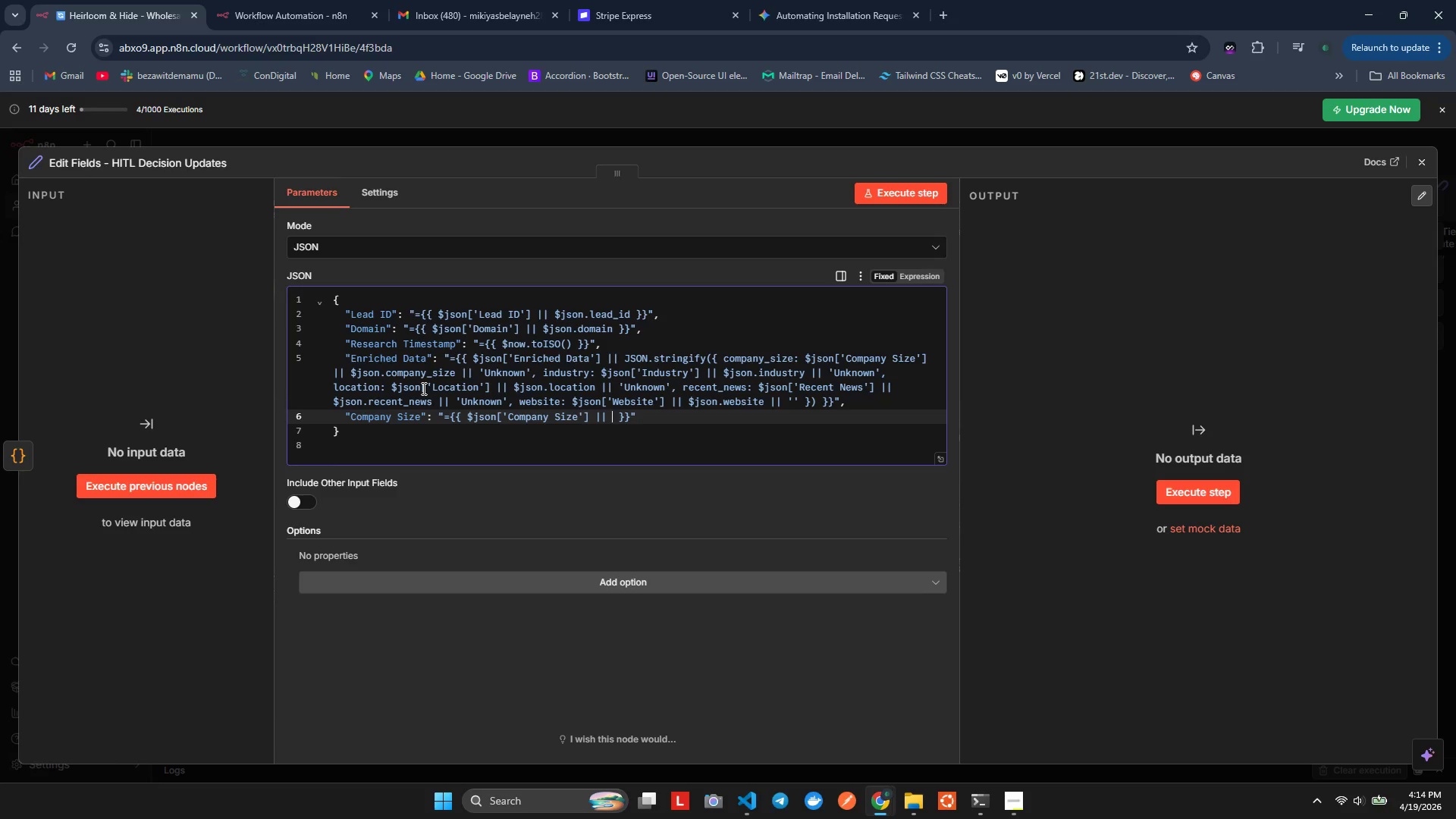 
wait(6.28)
 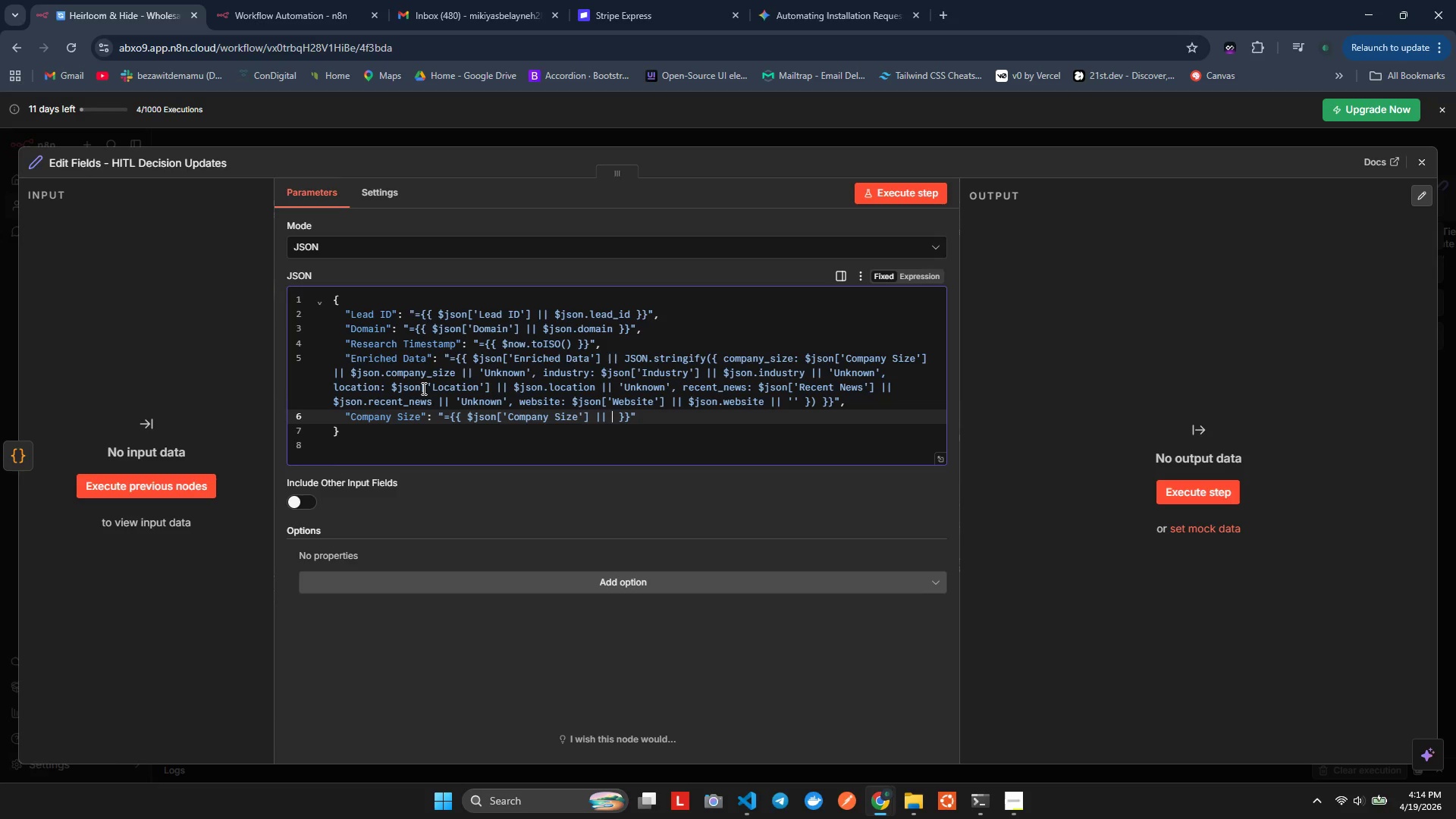 
type($json.cmany_size || '')
 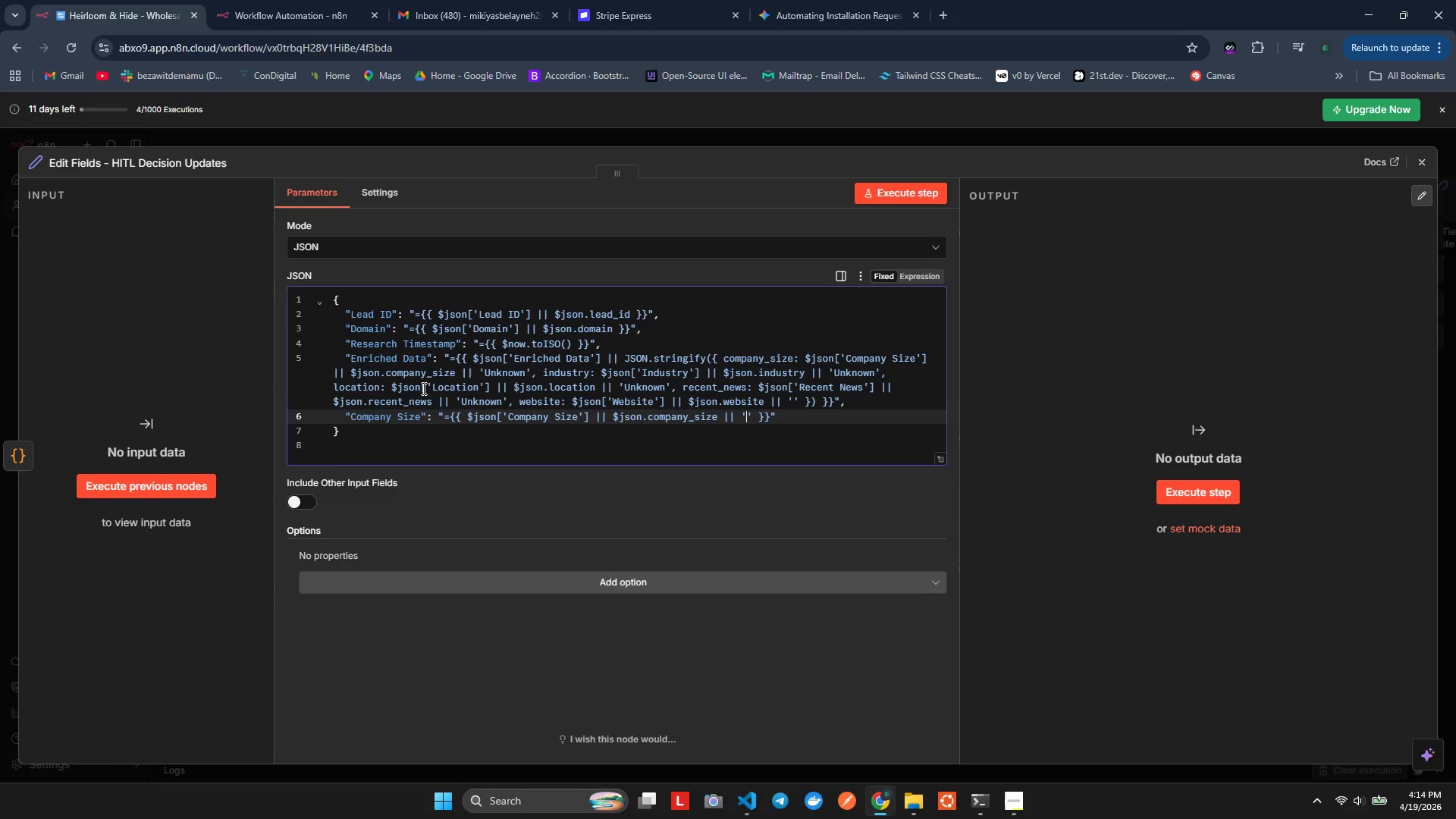 
hold_key(key=P, duration=0.45)
 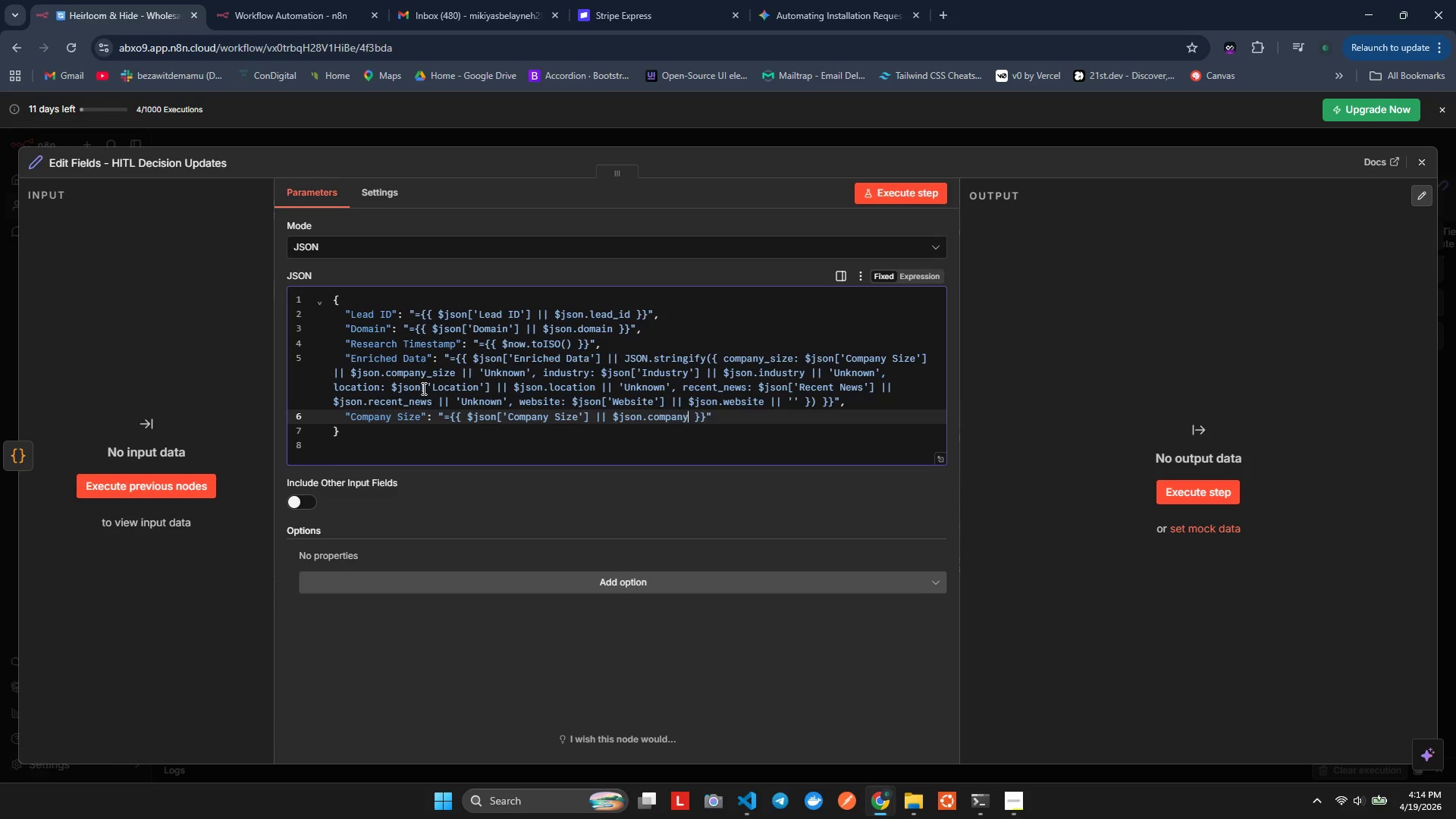 
key(ArrowLeft)
 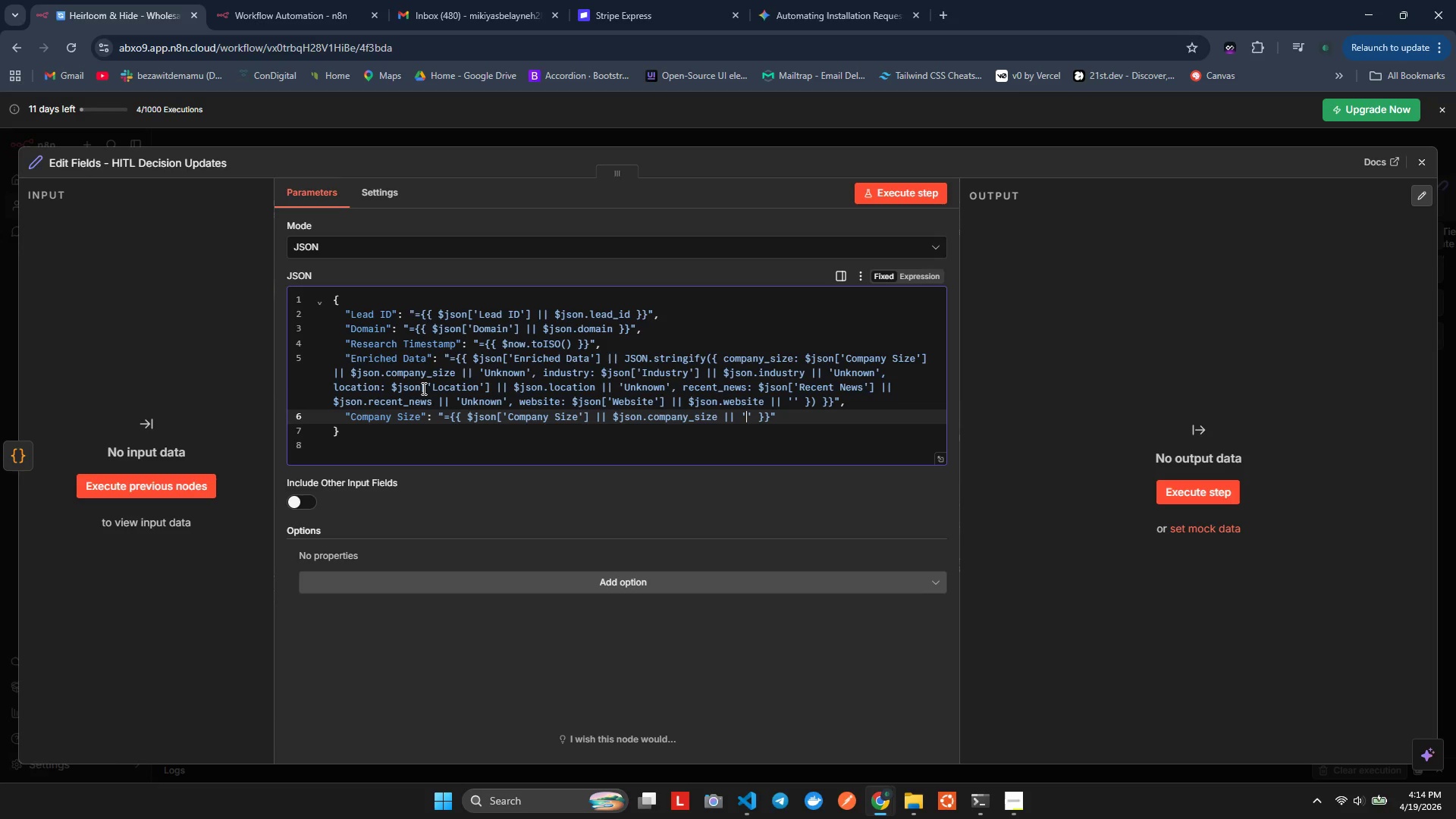 
type(Unknwn)
 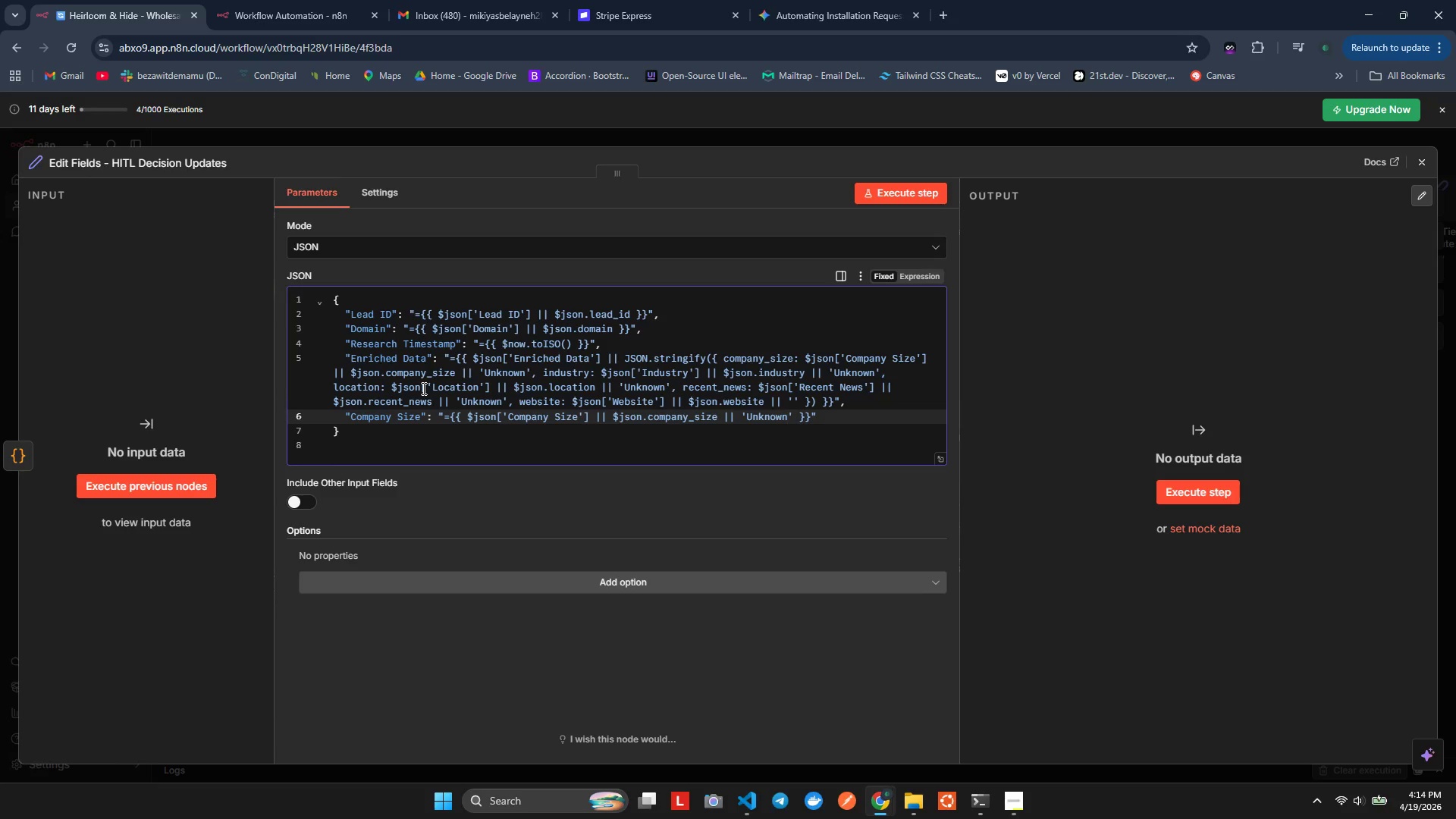 
hold_key(key=O, duration=0.5)
 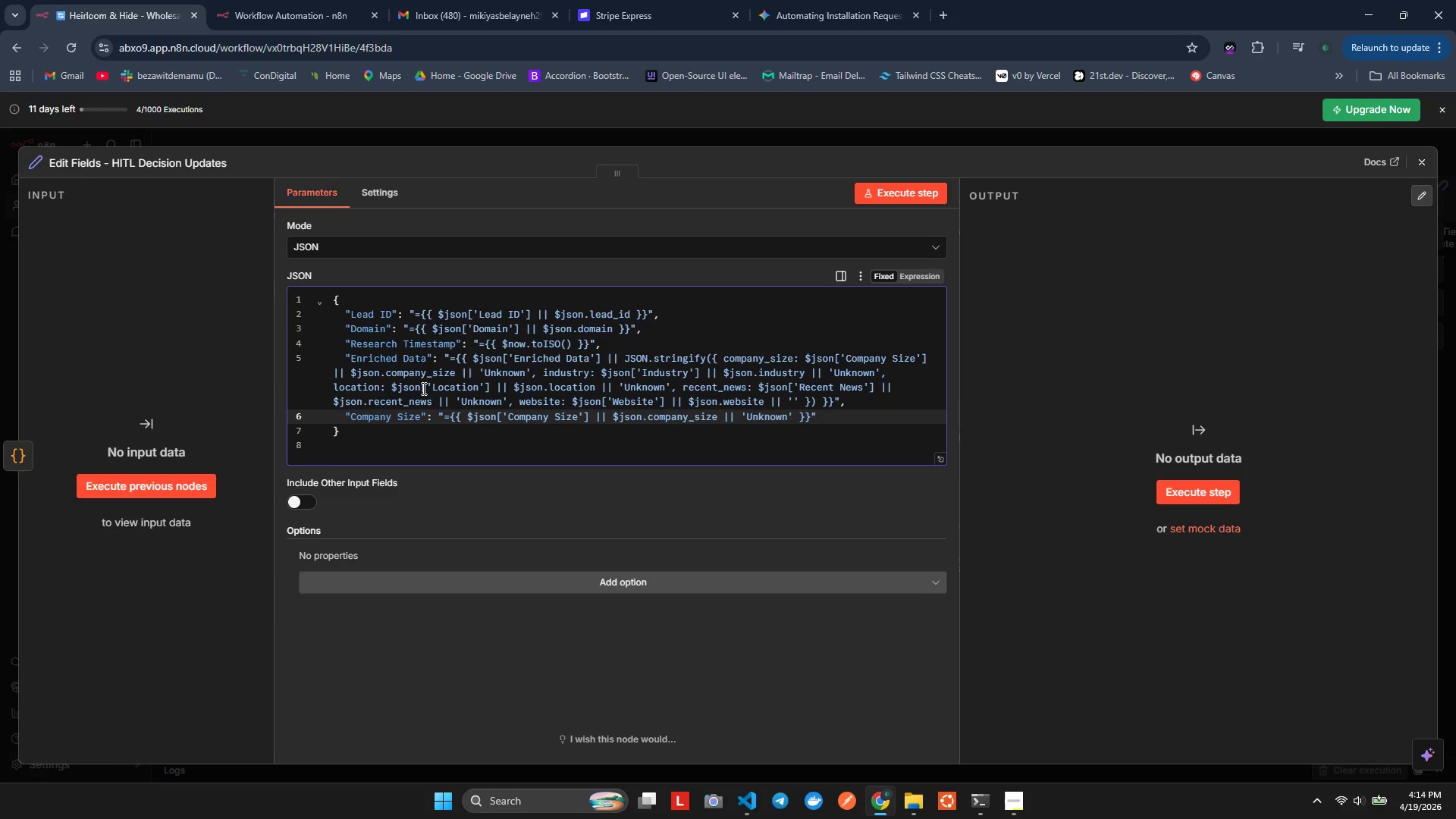 
key(ArrowRight)
 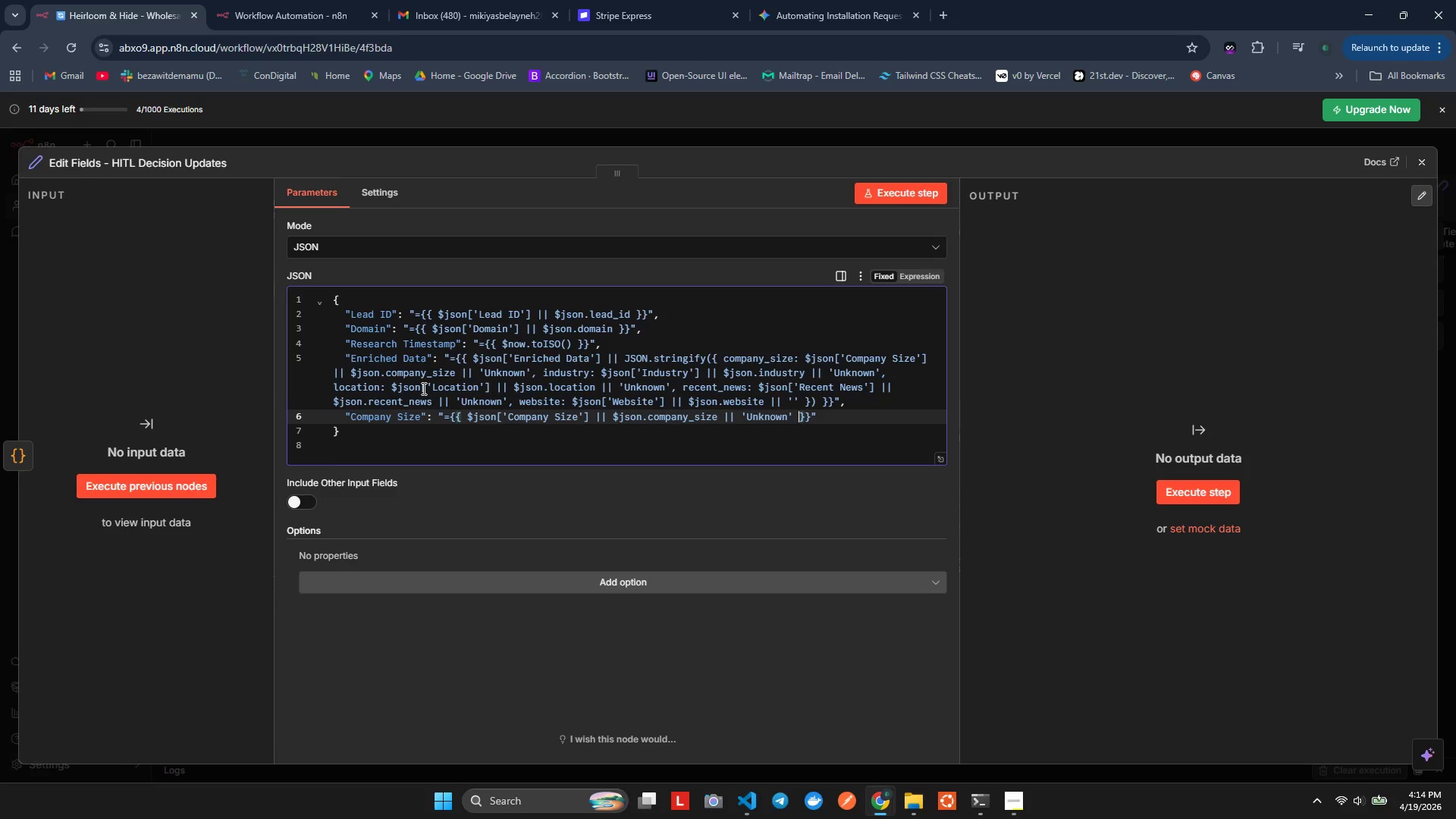 
key(ArrowRight)
 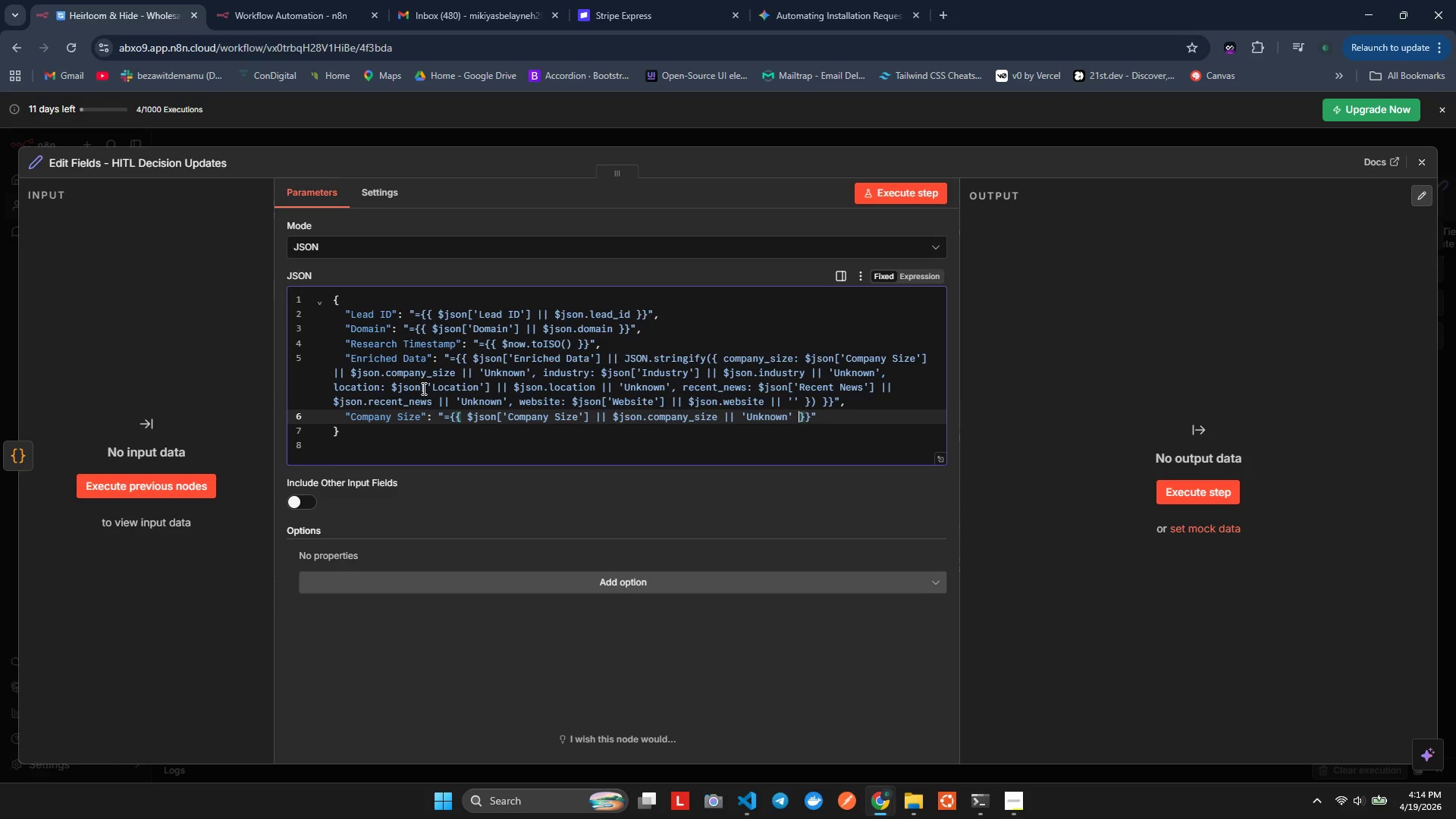 
key(ArrowRight)
 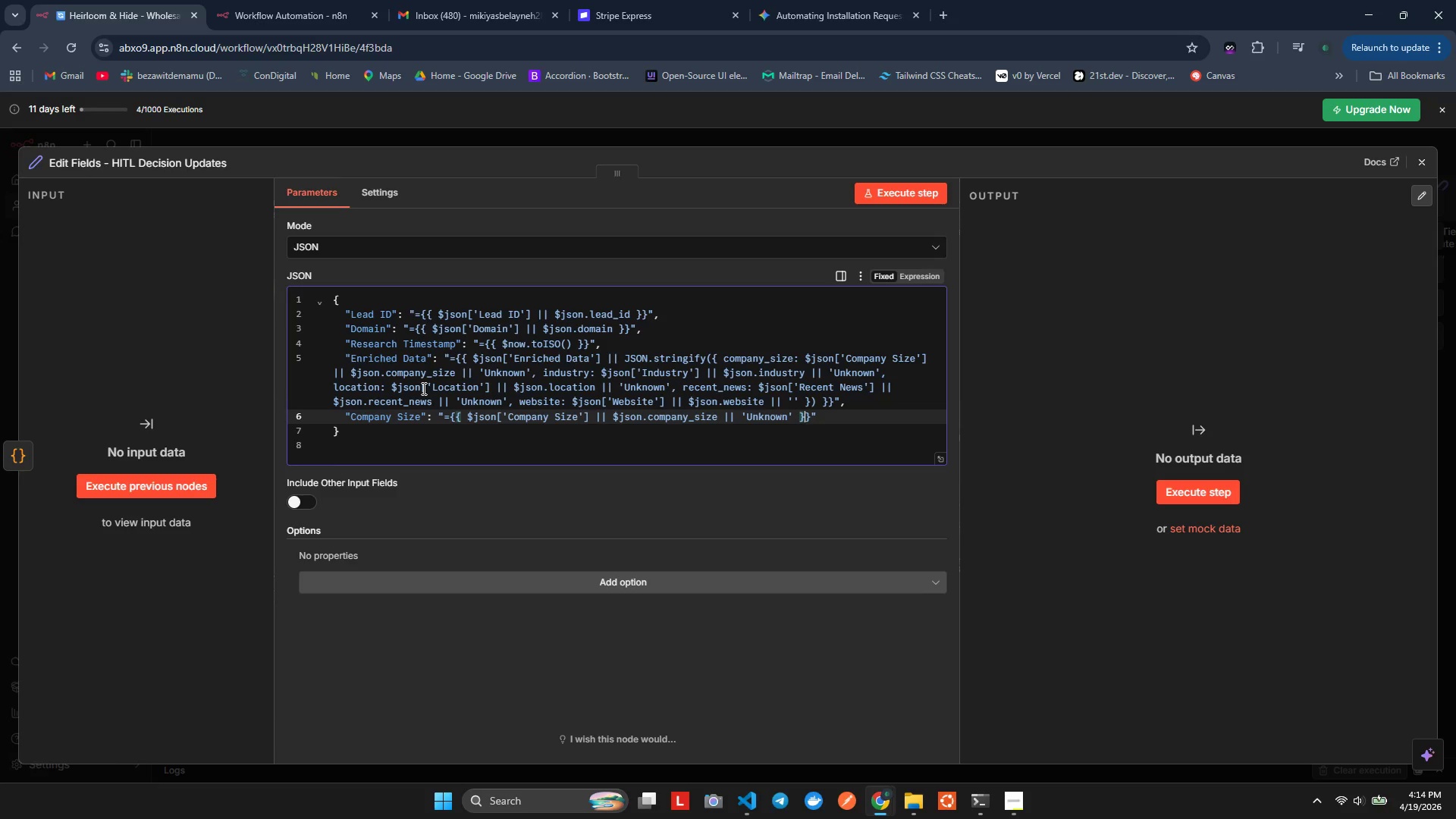 
key(ArrowRight)
 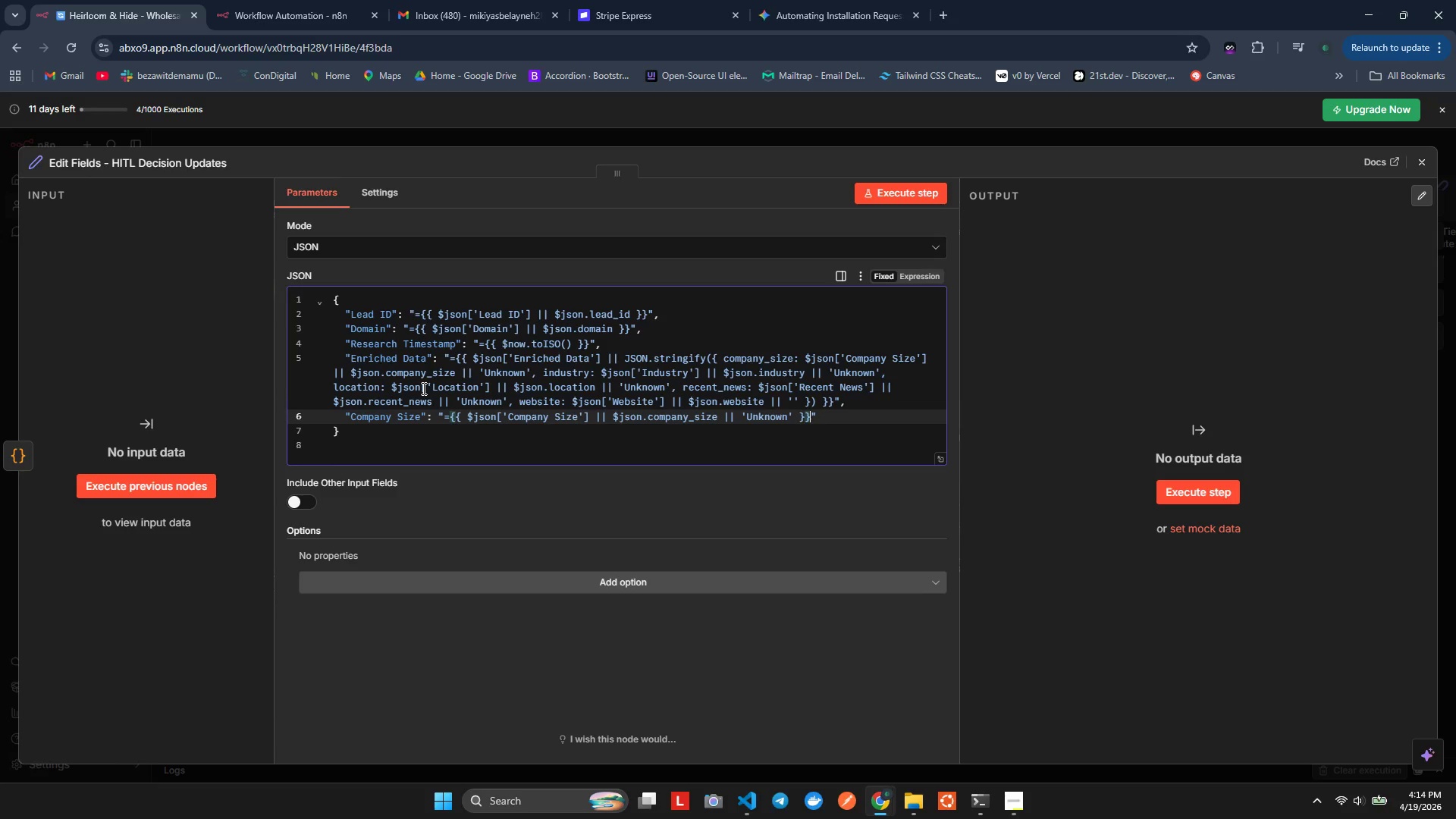 
key(ArrowRight)
 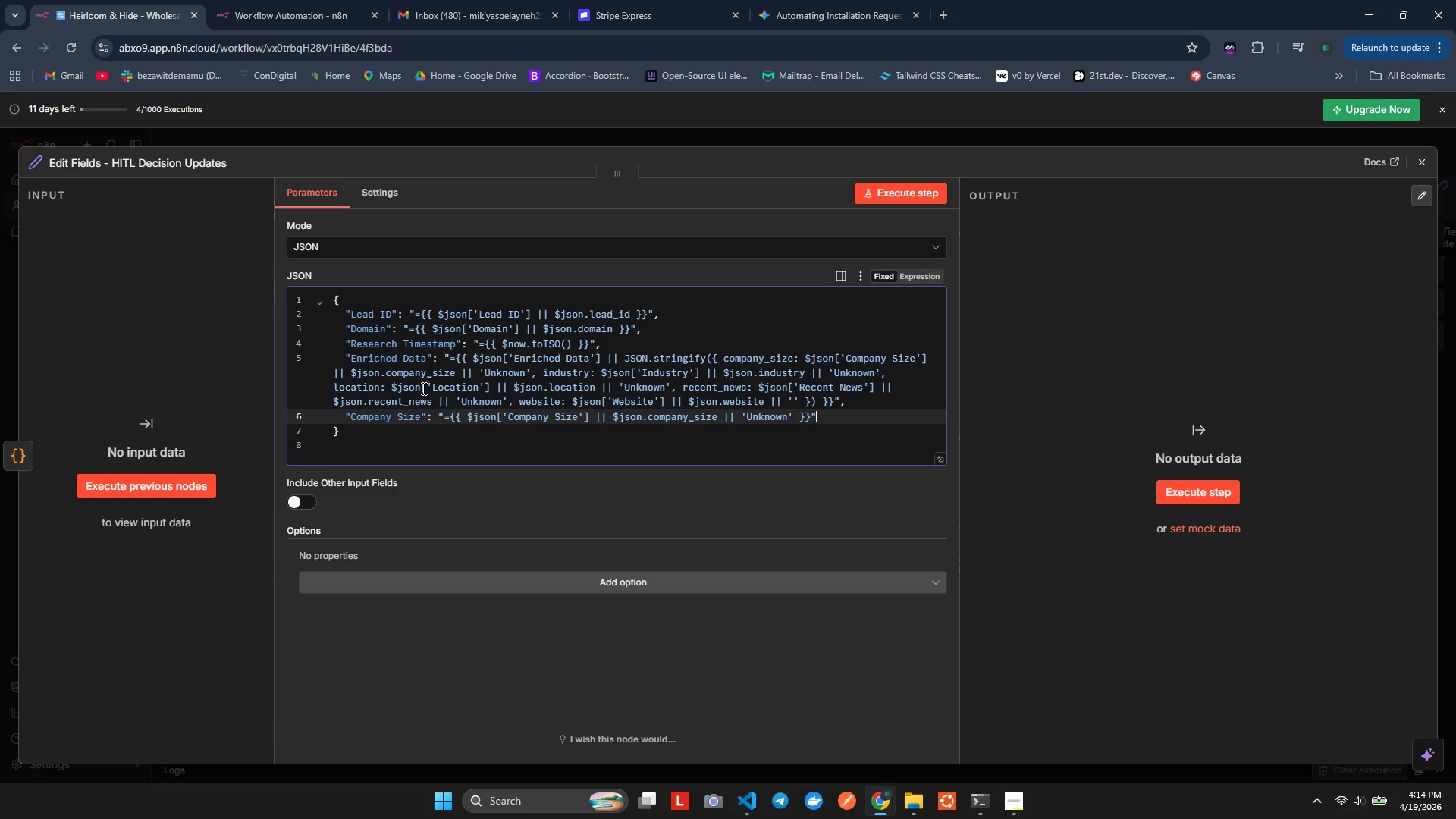 
key(Comma)
 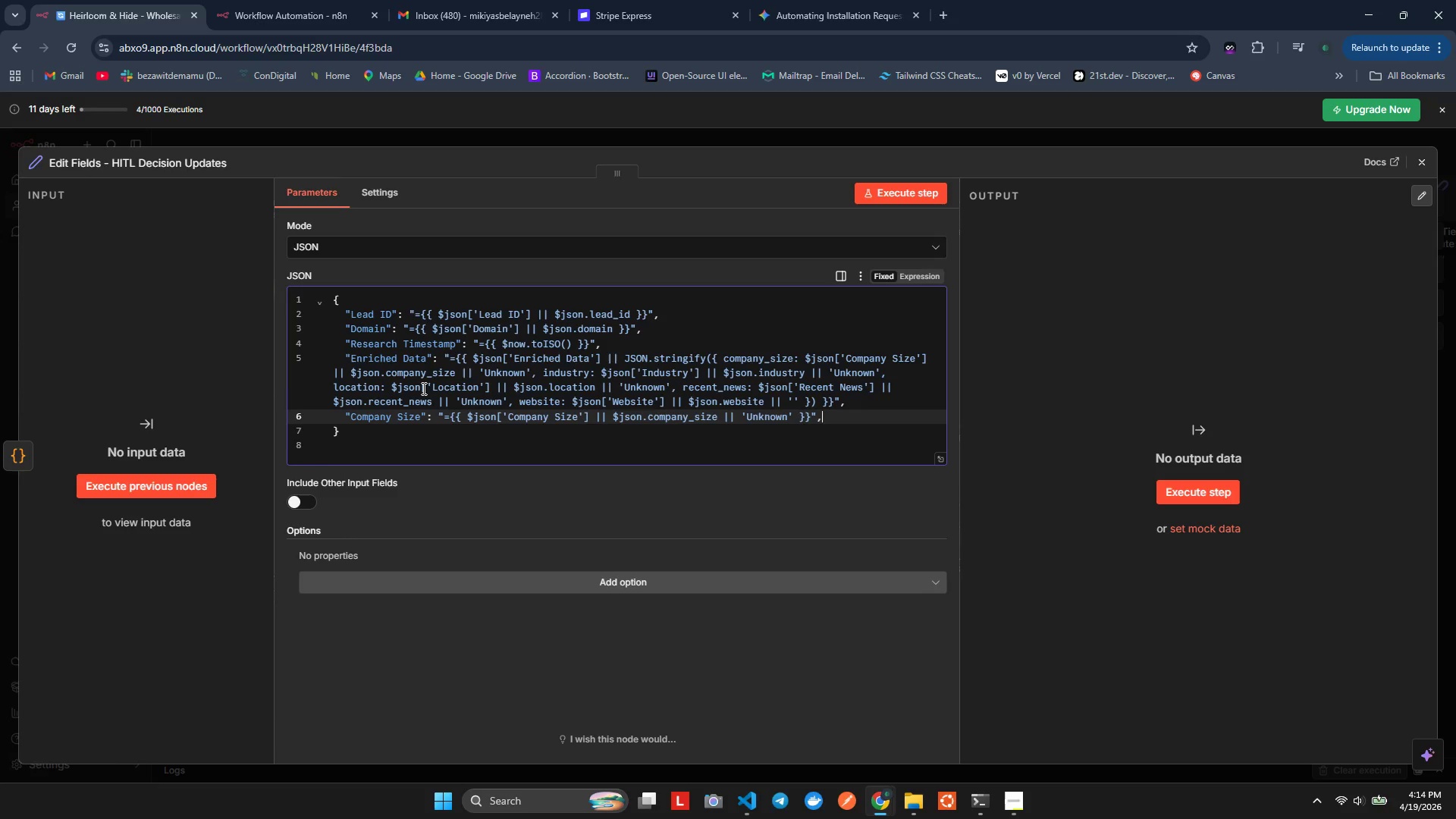 
key(Enter)
 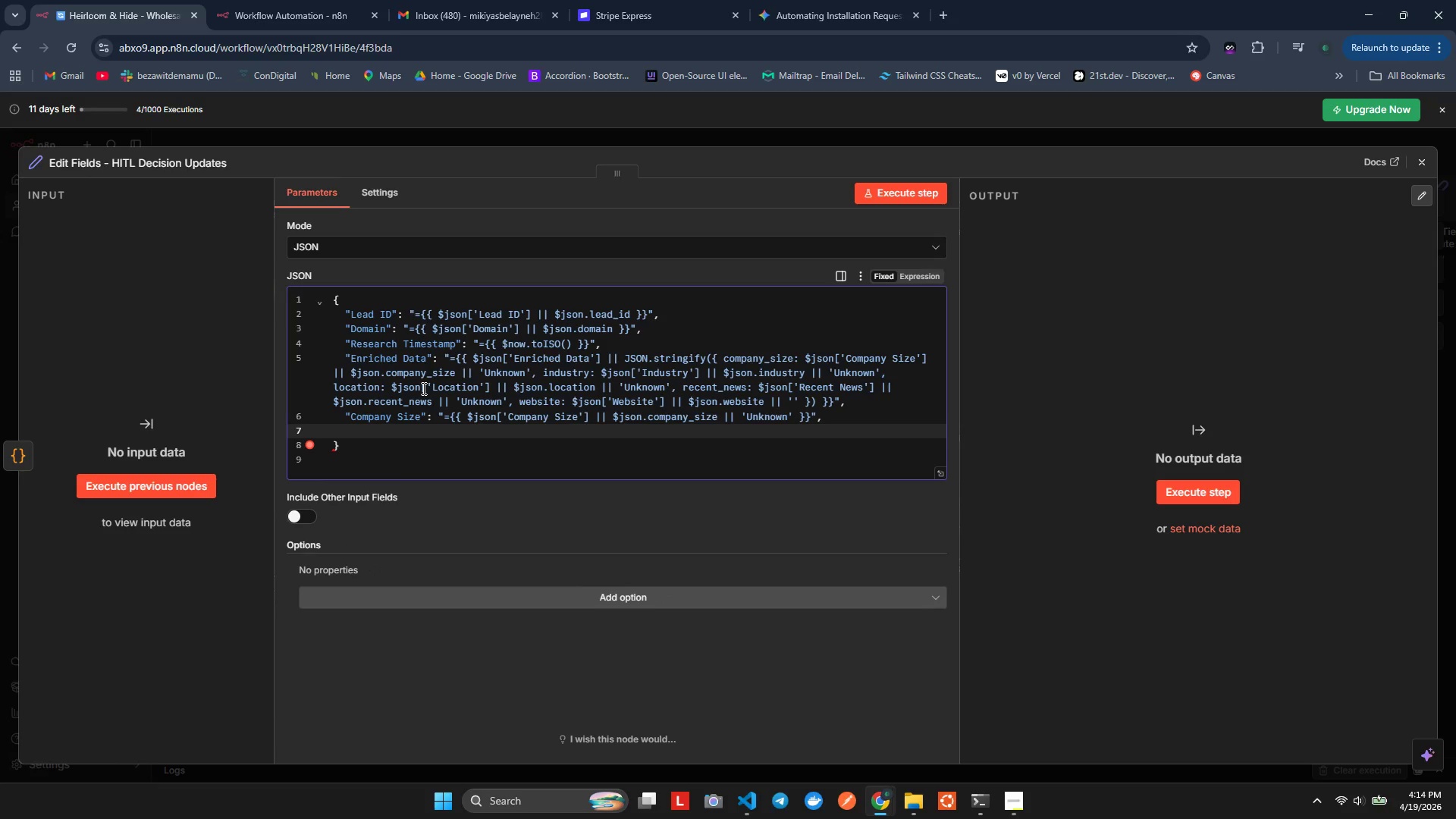 
key(Shift+Quote)
 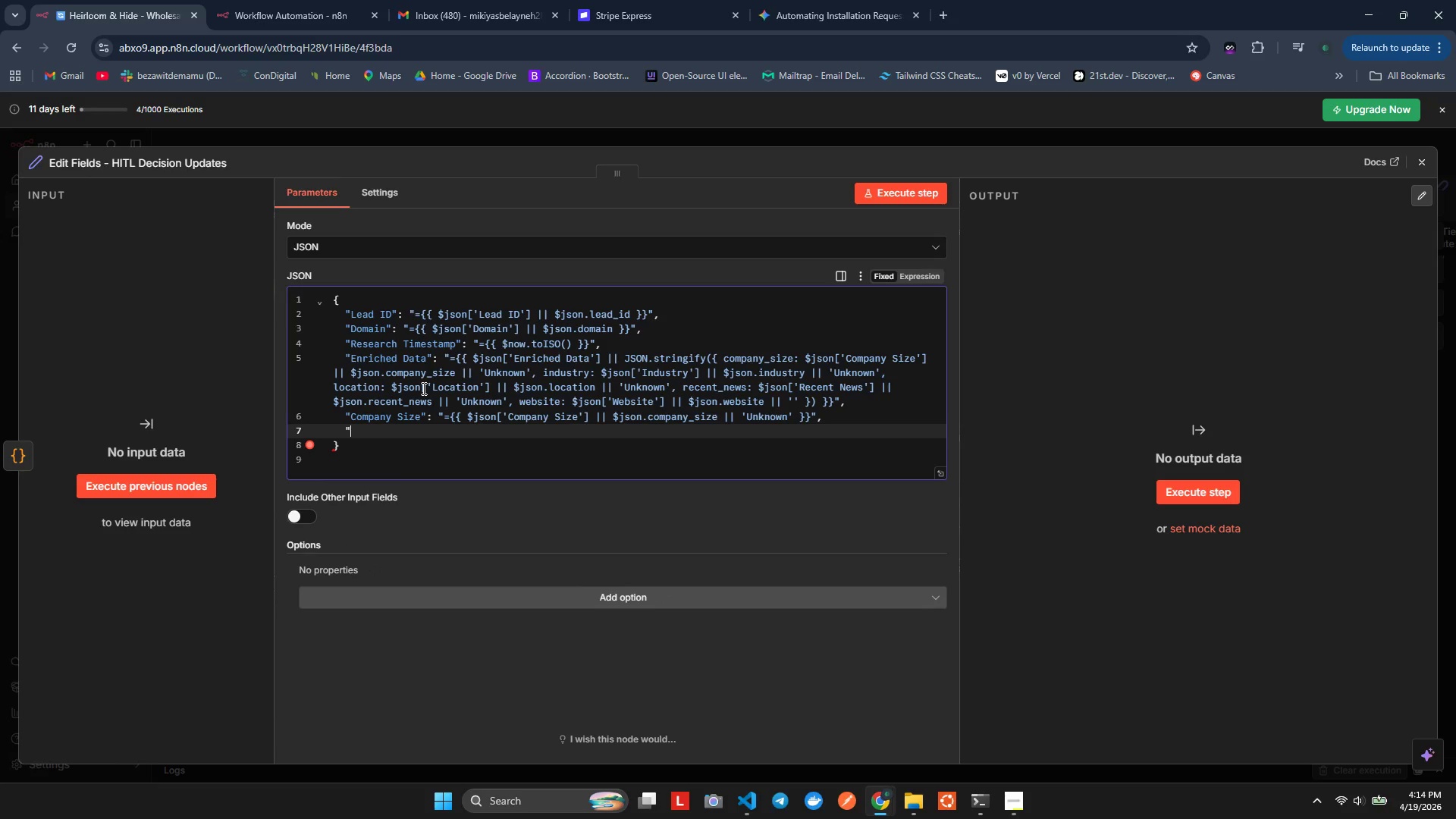 
key(Shift+Quote)
 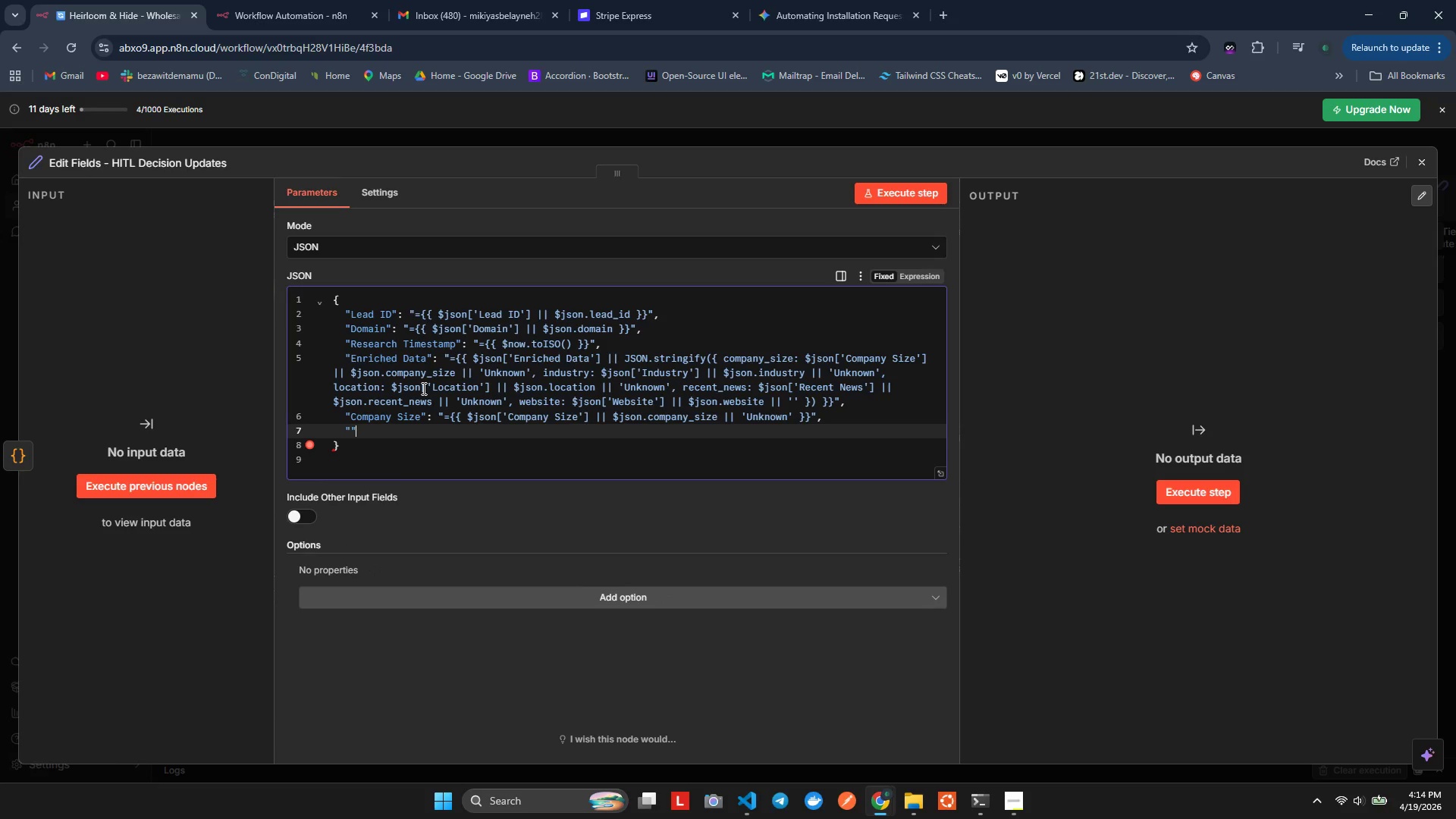 
key(ArrowLeft)
 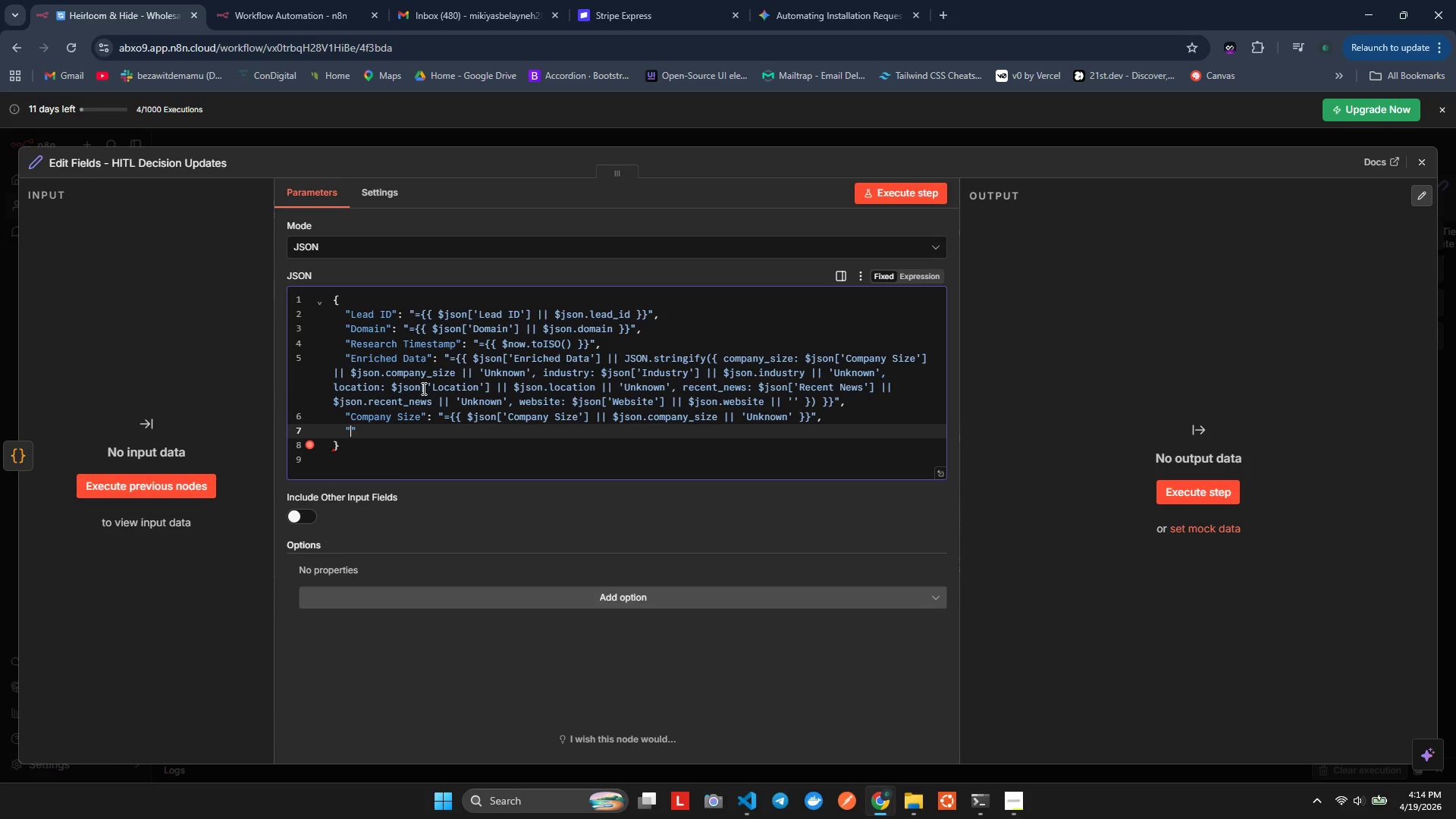 
type(Indstry)
 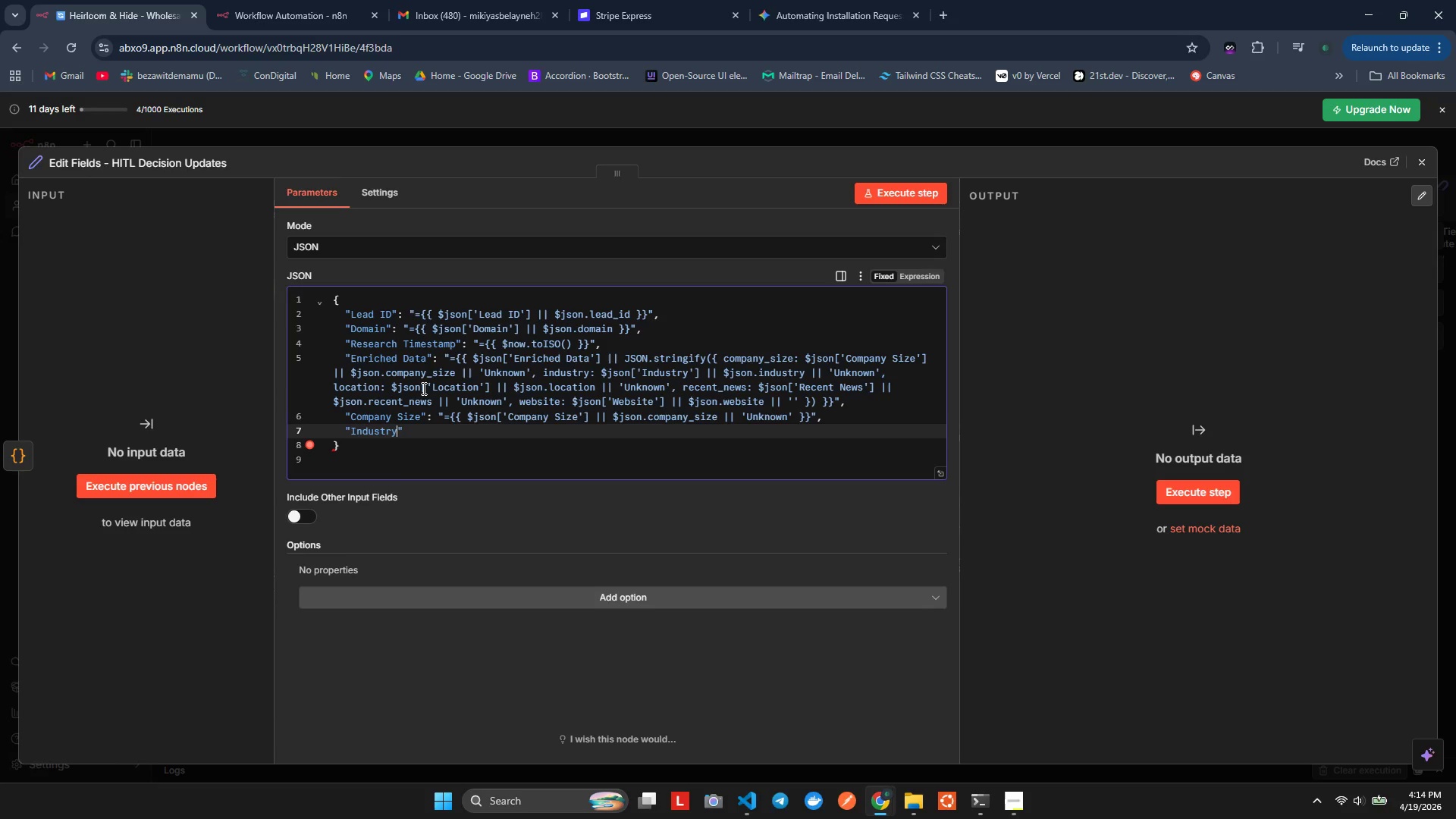 
hold_key(key=U, duration=0.73)
 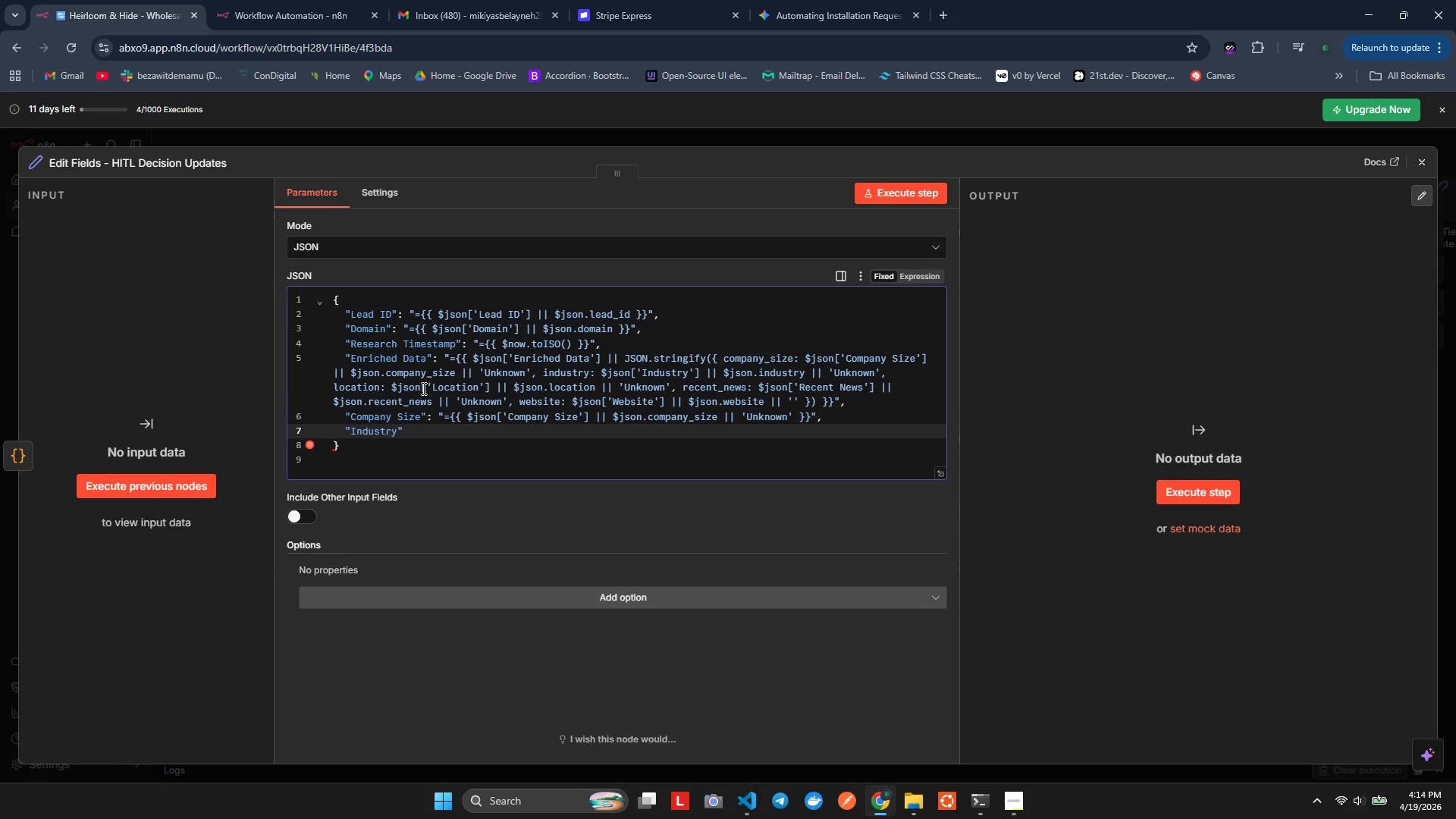 
key(ArrowRight)
 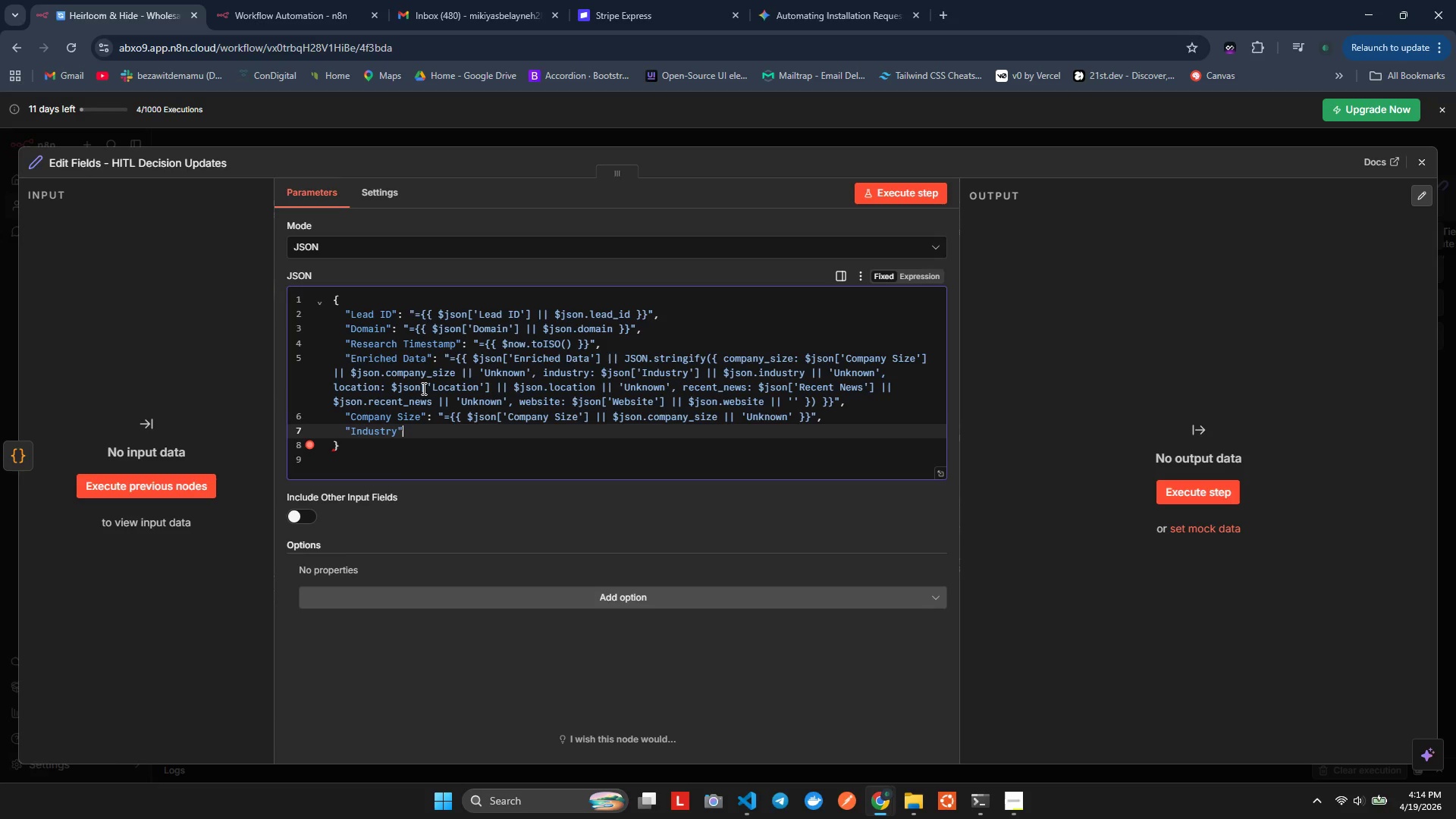 
key(Shift+Semicolon)
 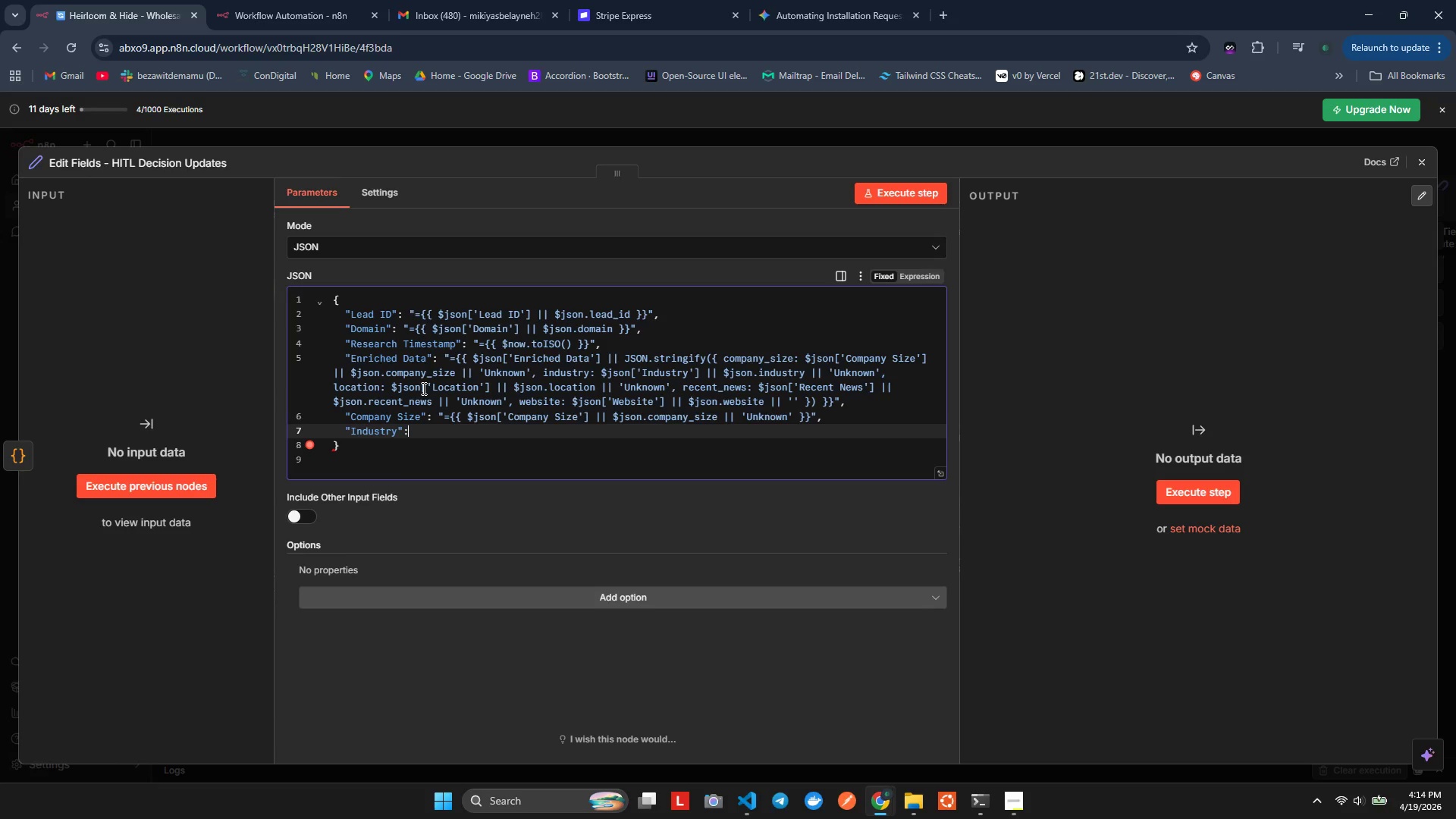 
key(Space)
 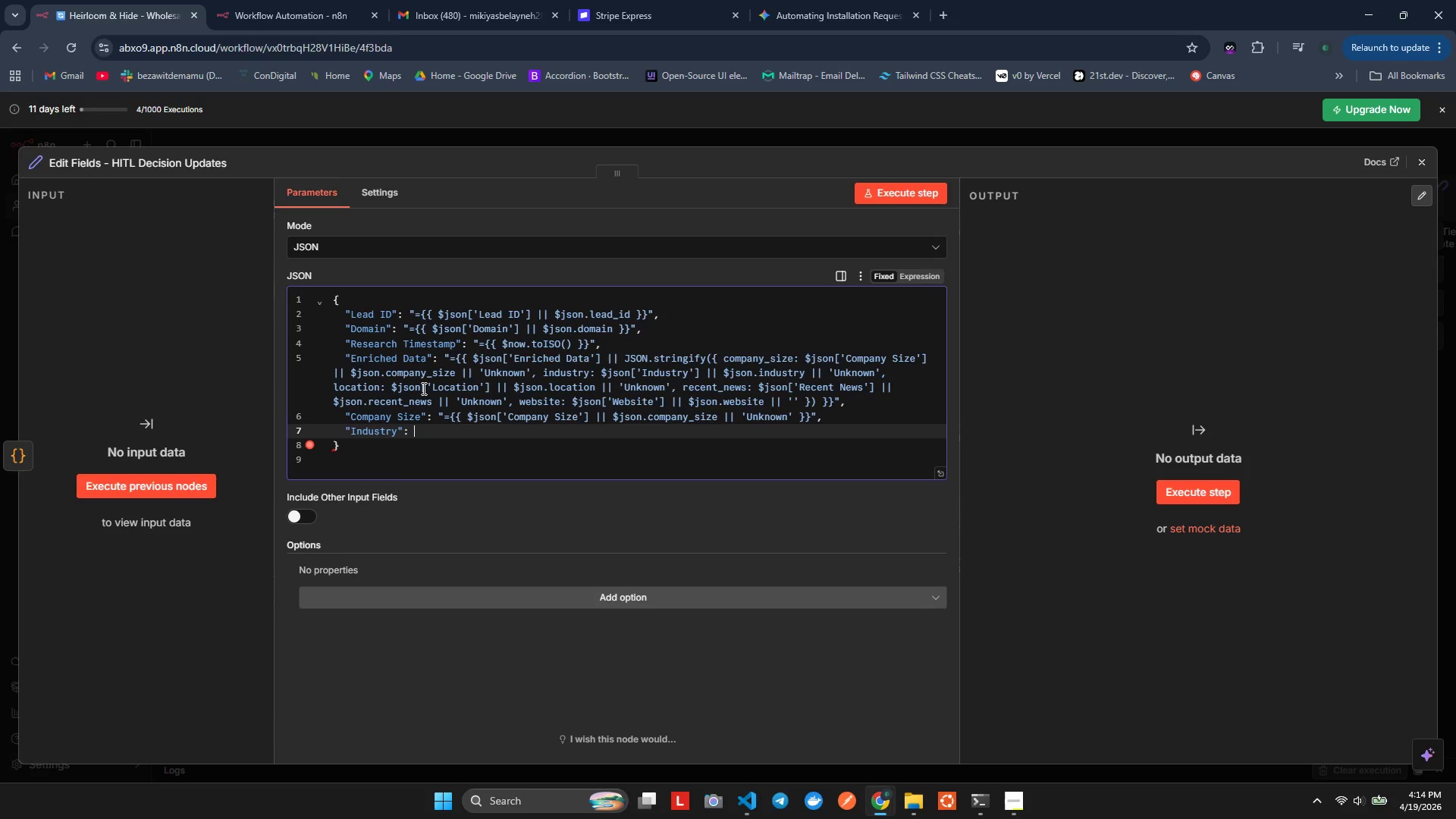 
key(Shift+Quote)
 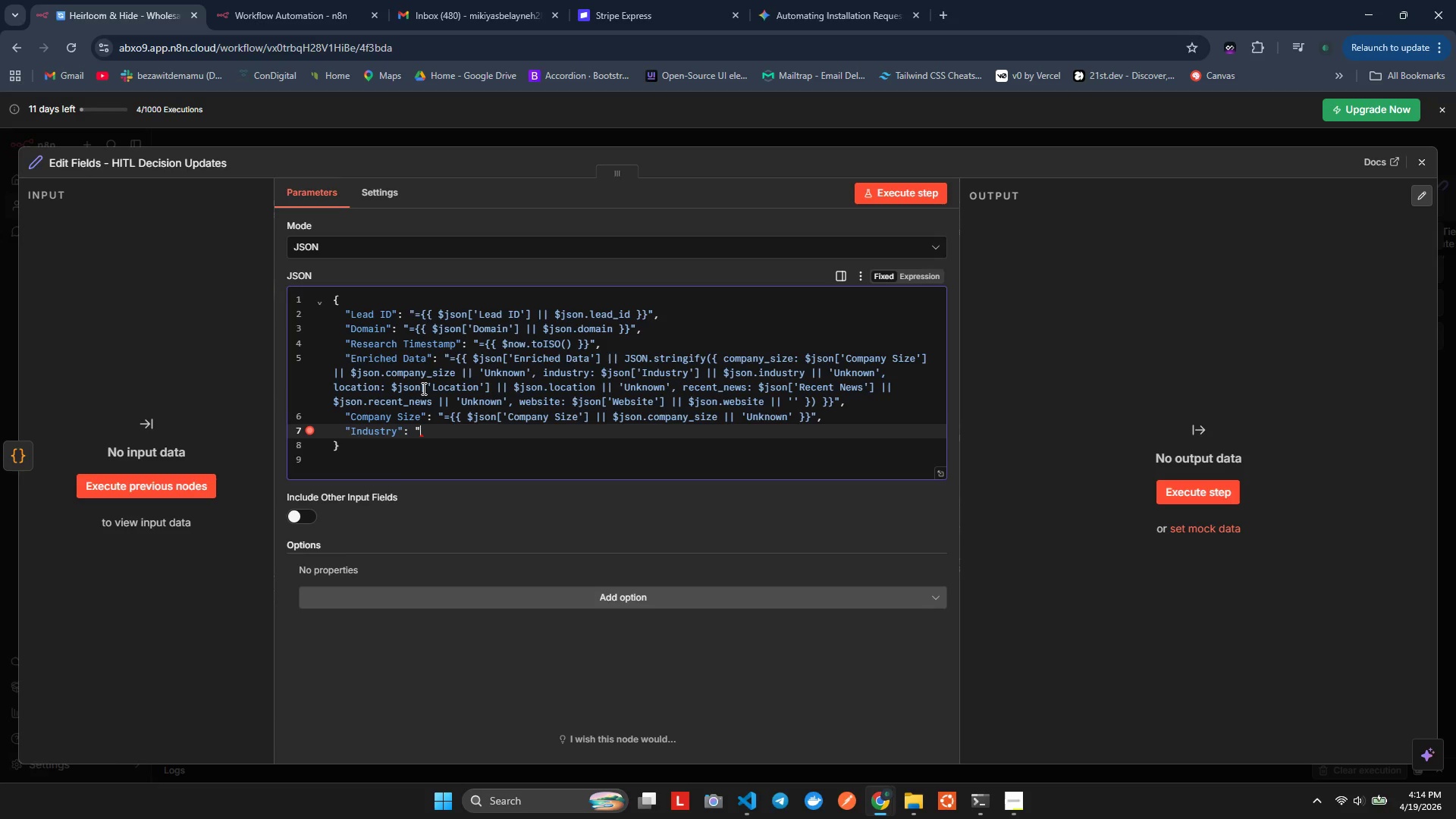 
hold_key(key=ShiftLeft, duration=0.34)
 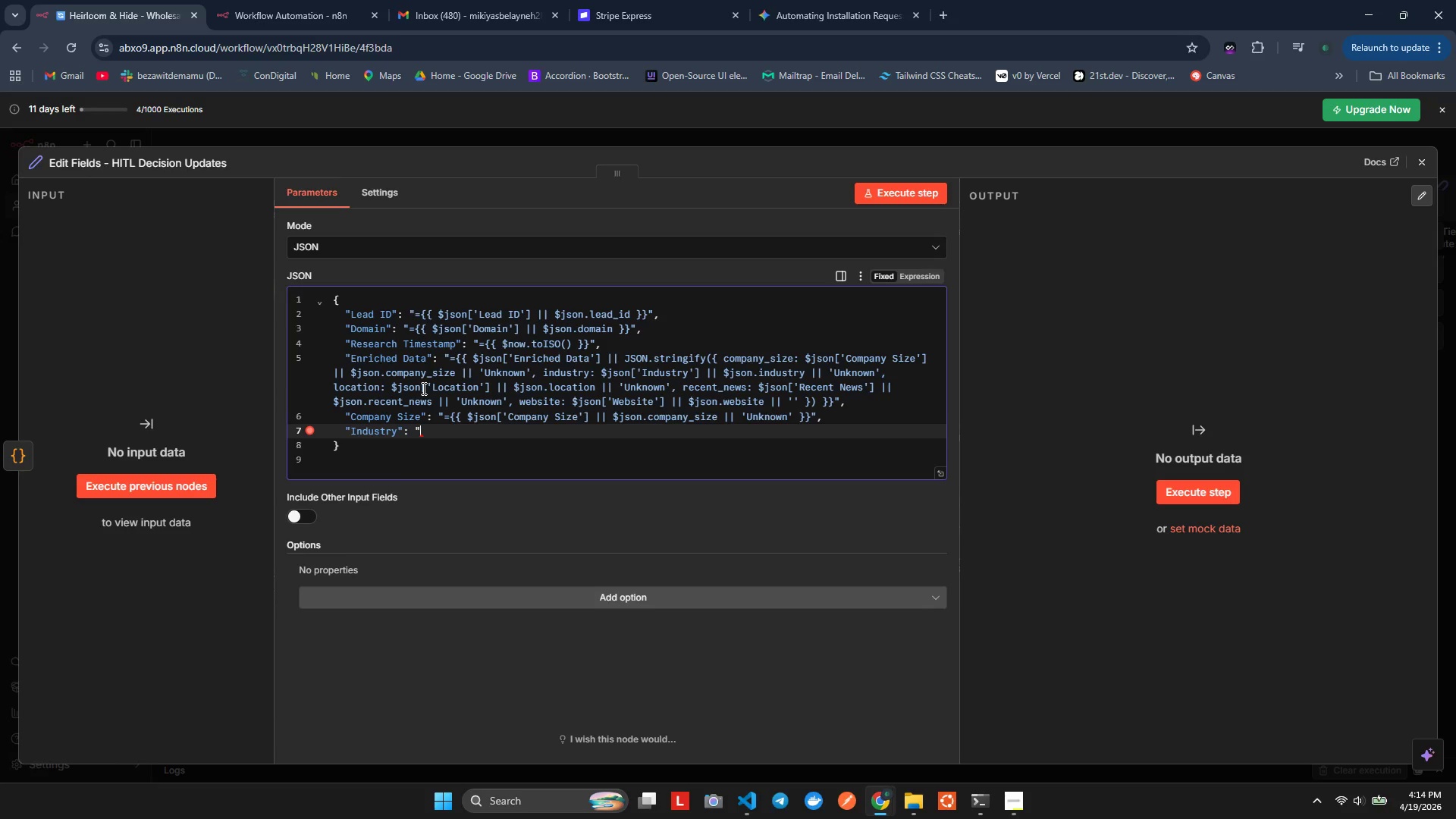 
key(Equal)
 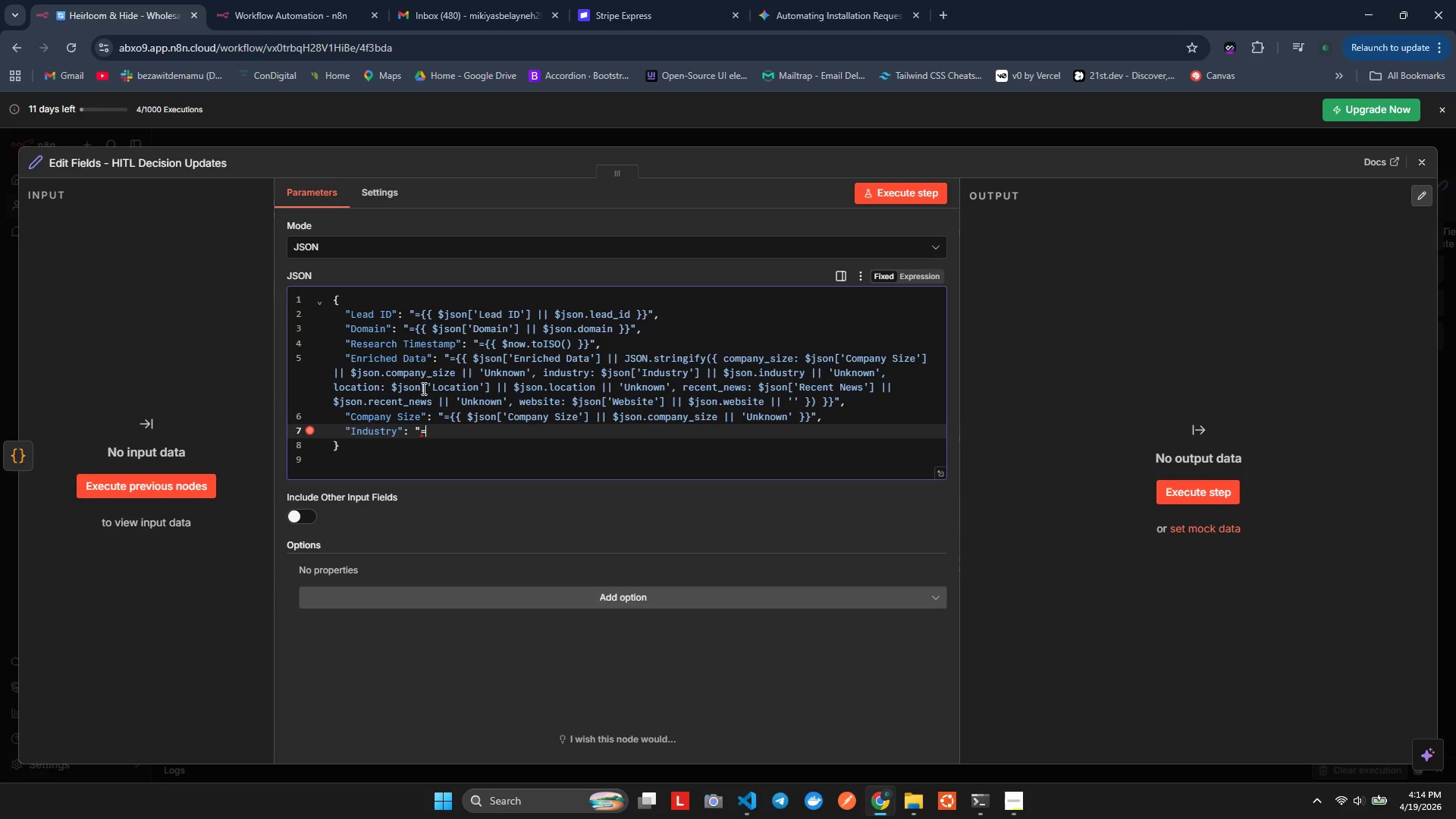 
key(Shift+Quote)
 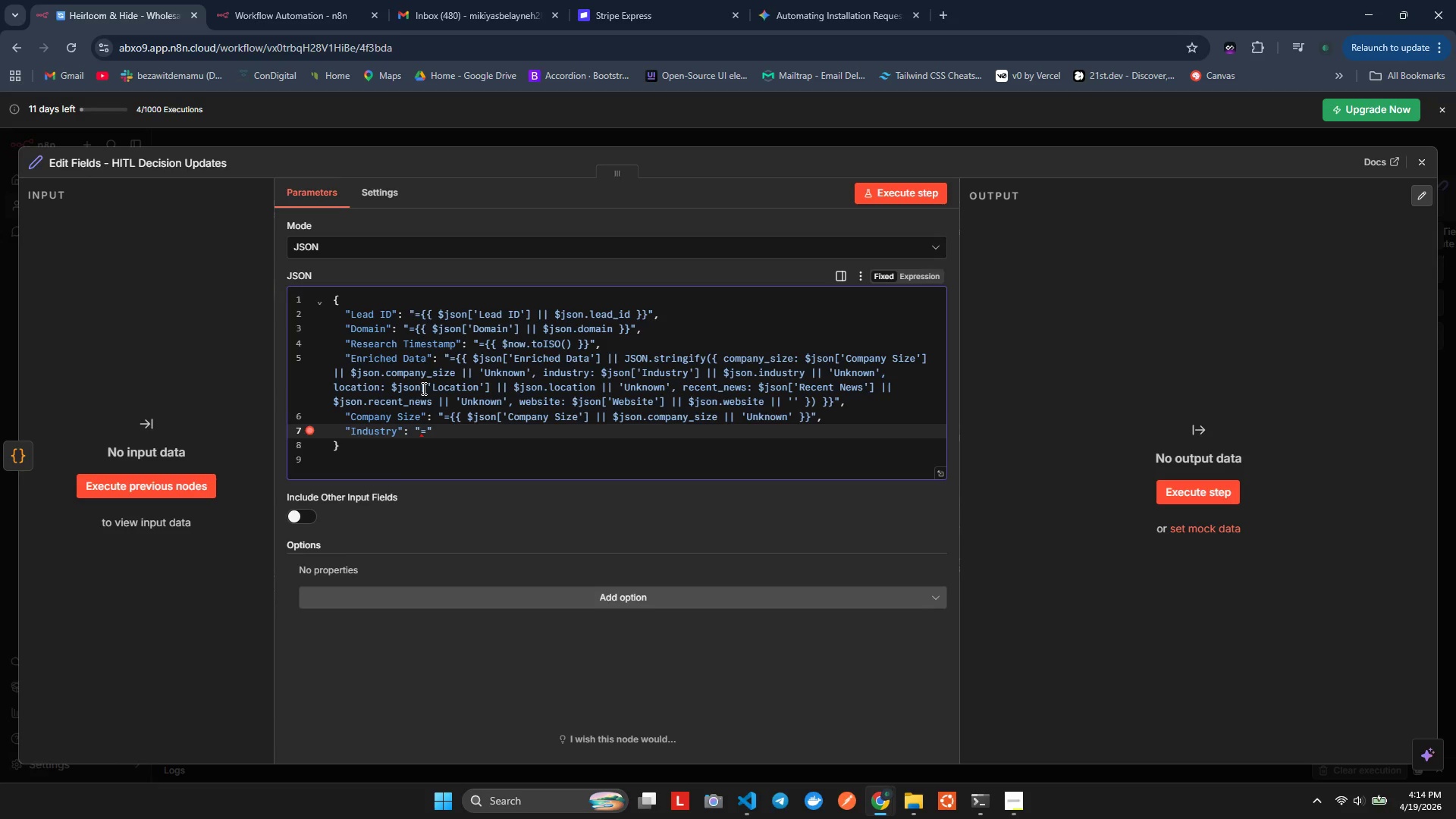 
key(ArrowLeft)
 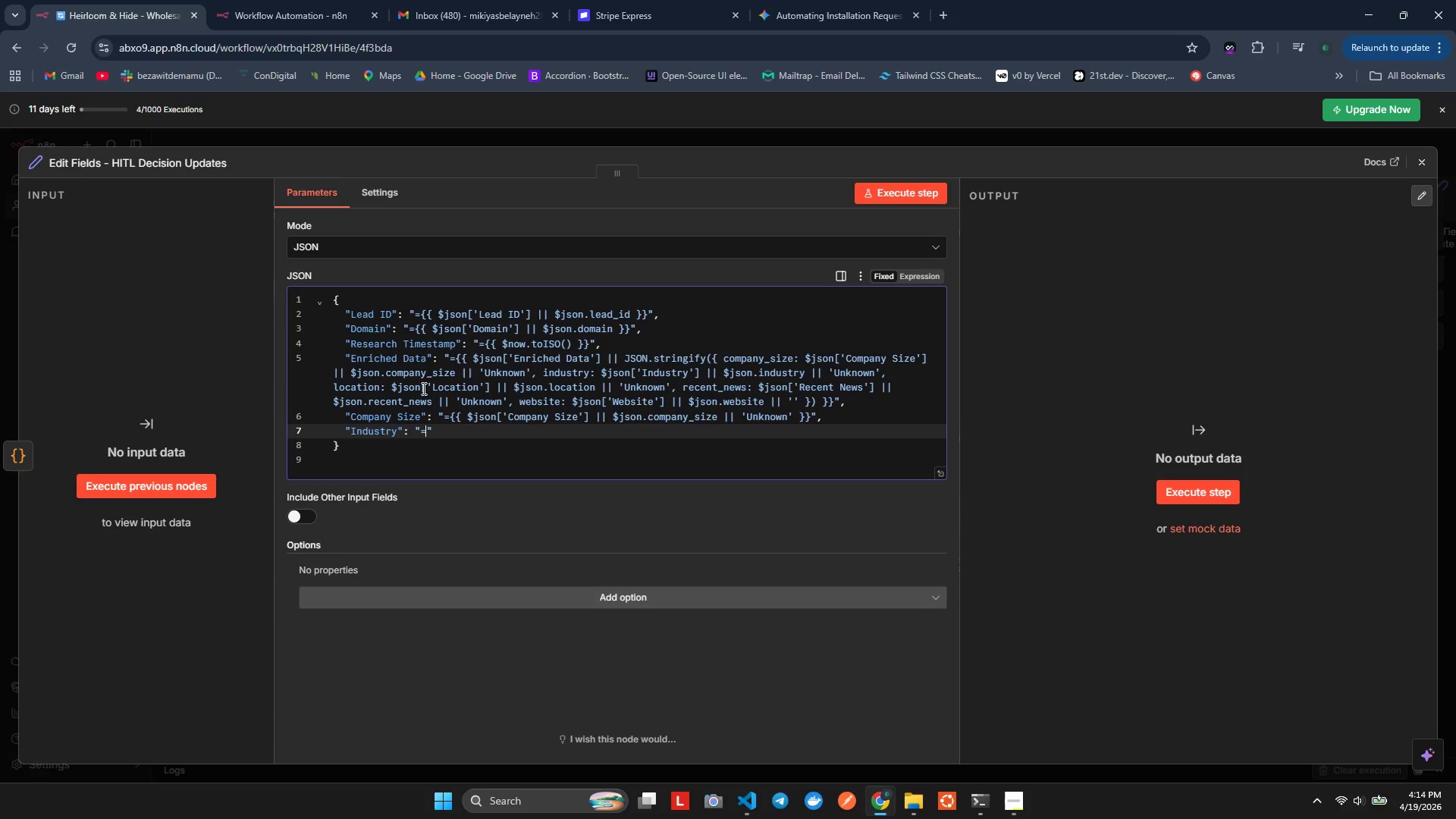 
key(Shift+BracketLeft)
 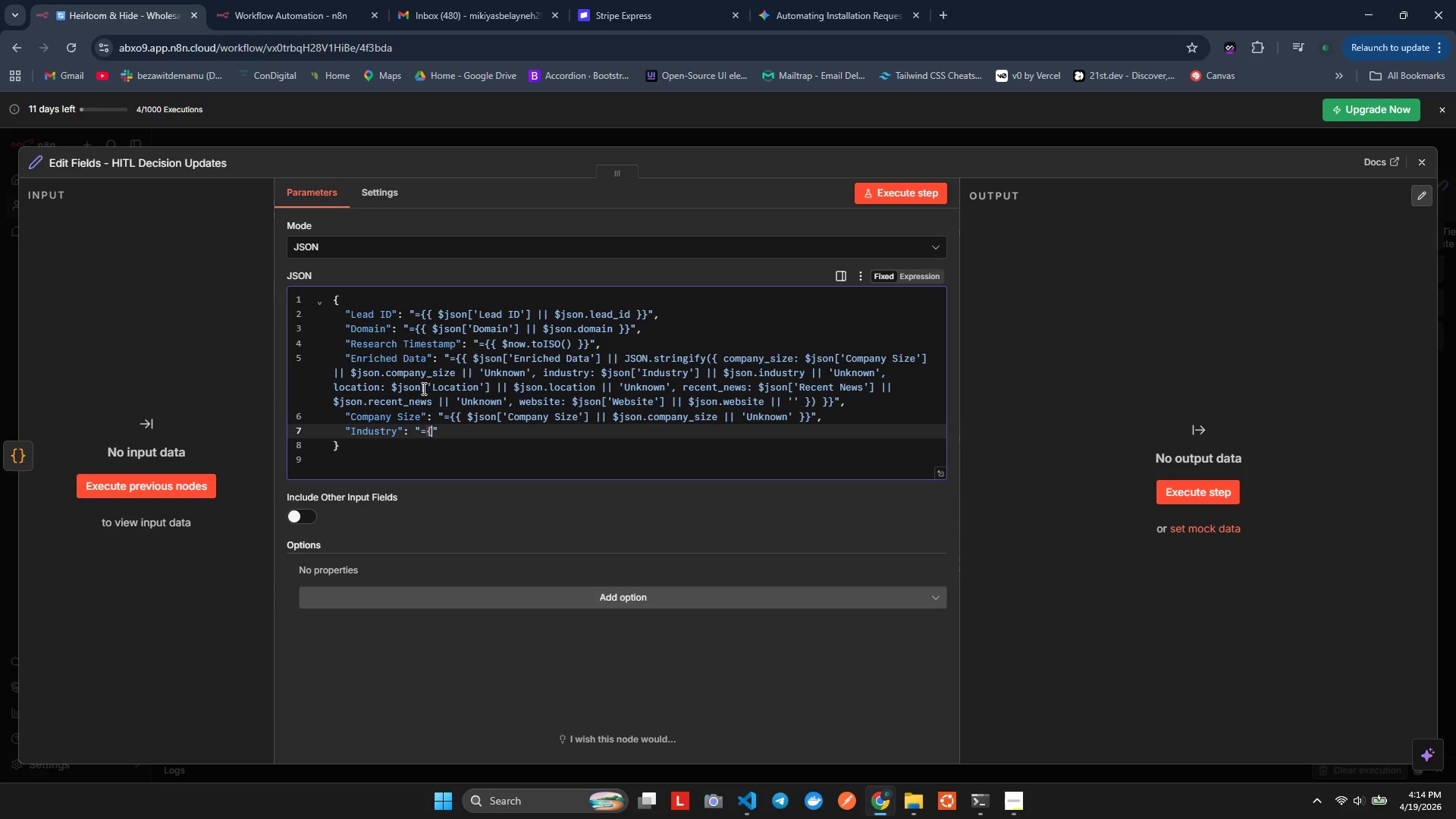 
key(Shift+BracketLeft)
 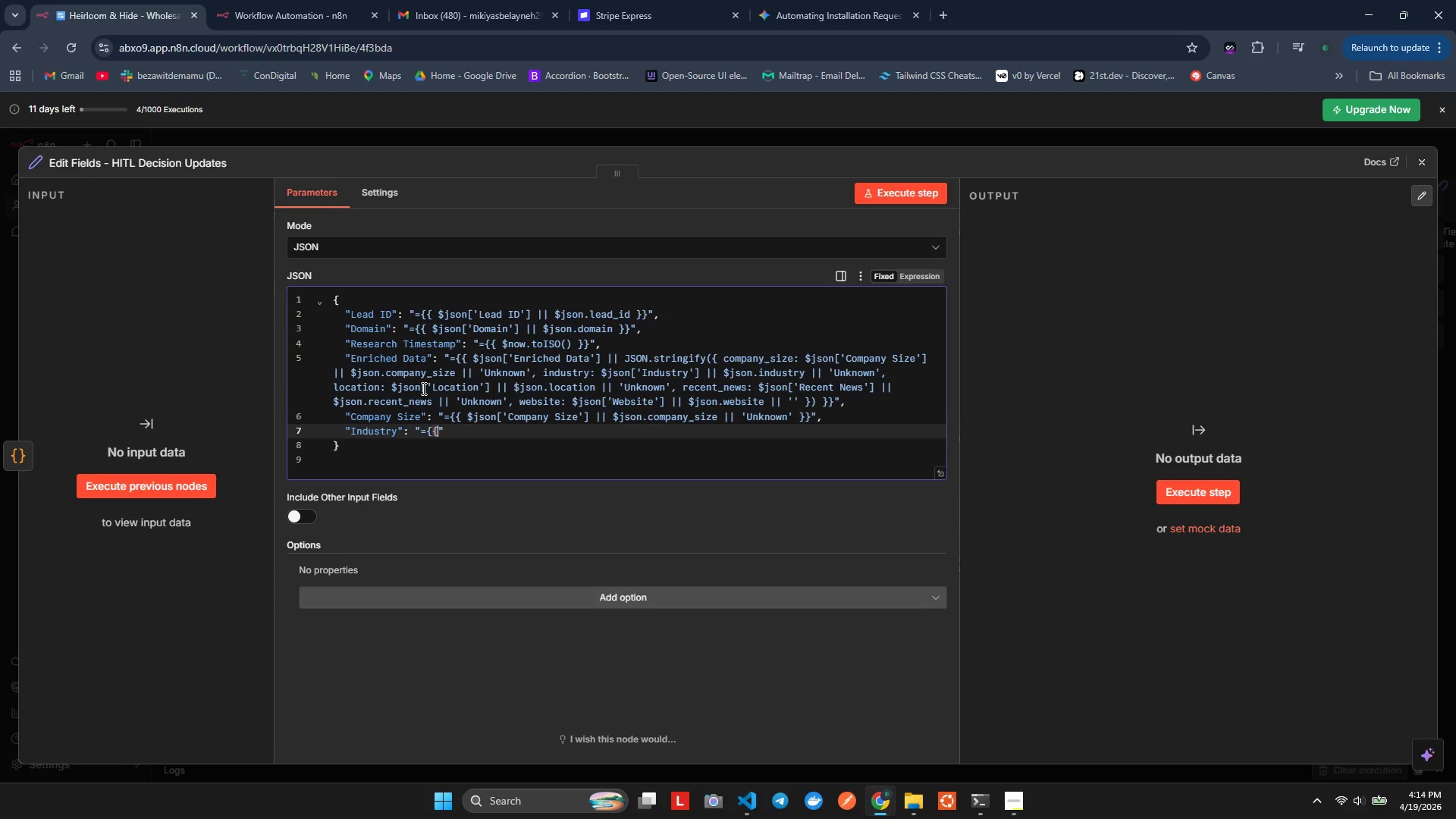 
key(Shift+BracketRight)
 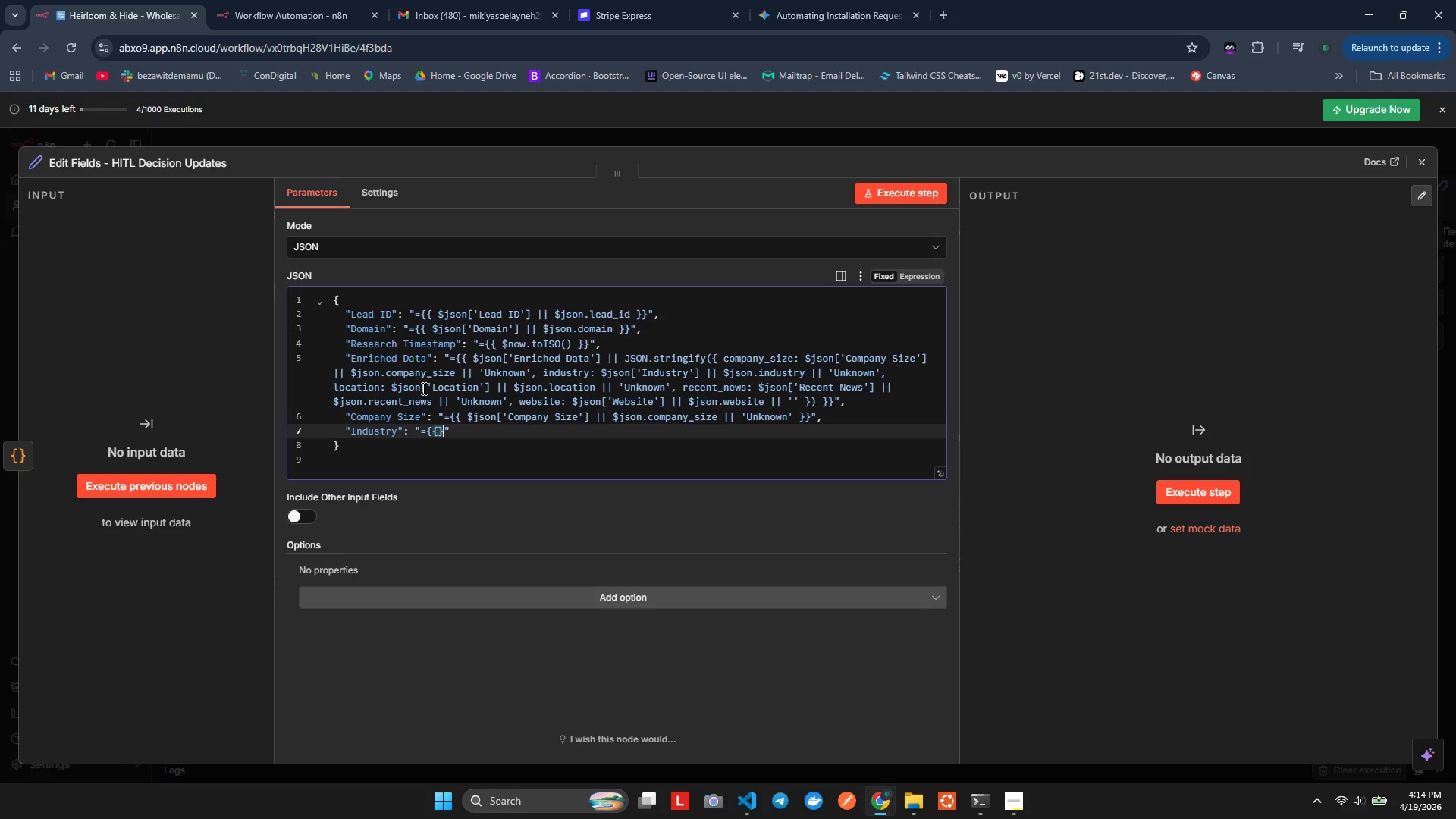 
key(Shift+BracketRight)
 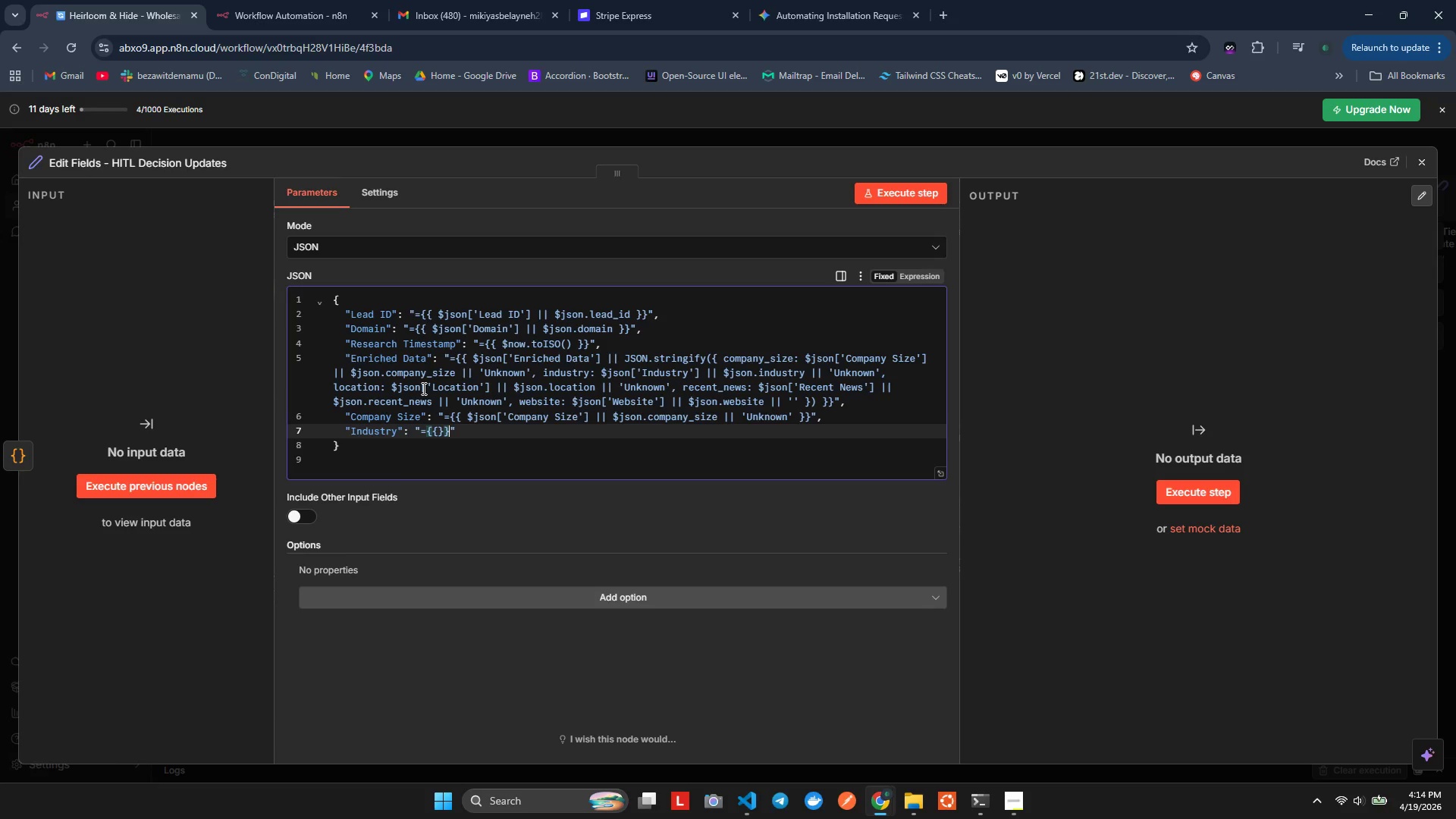 
key(ArrowLeft)
 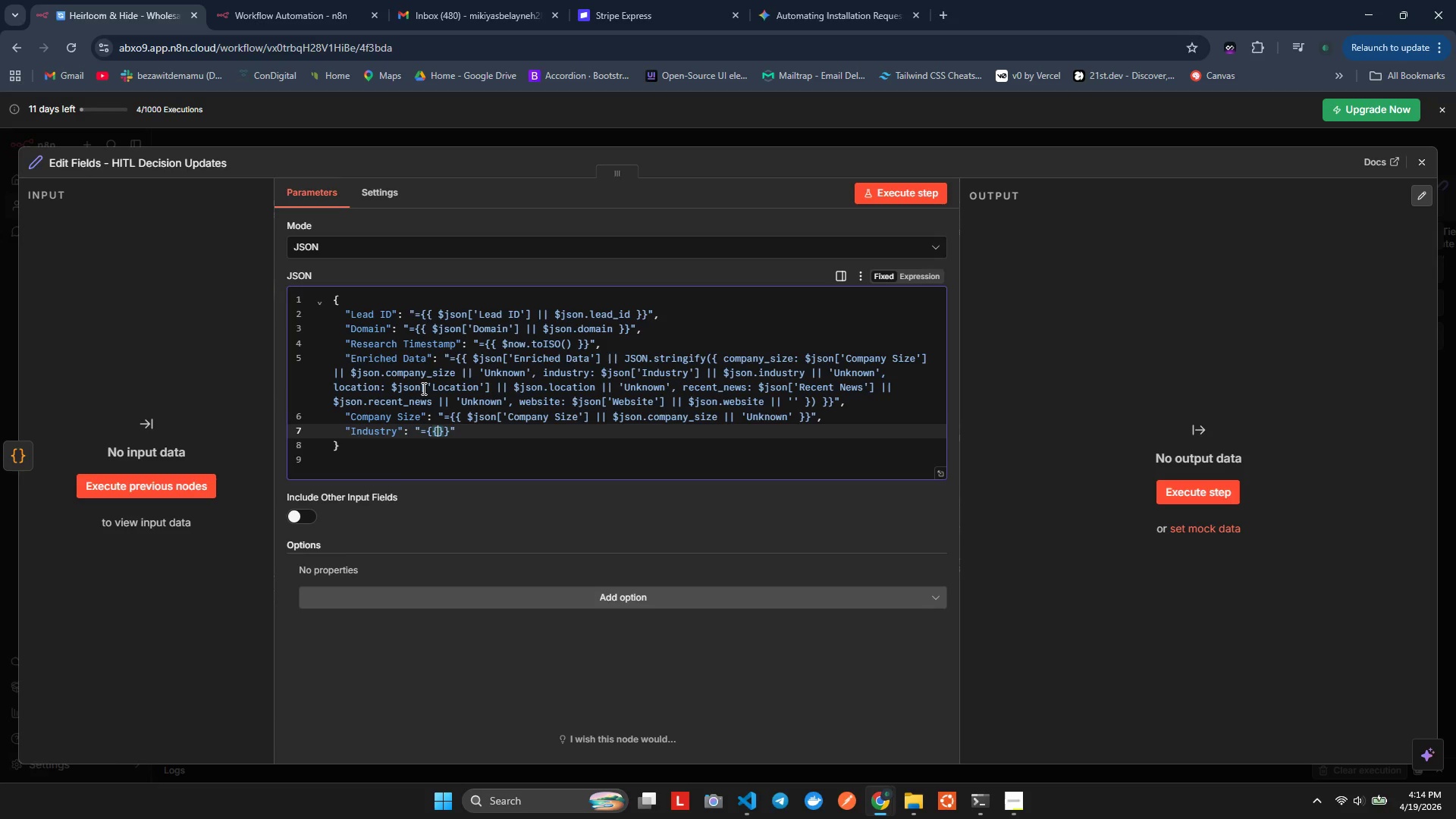 
key(ArrowLeft)
 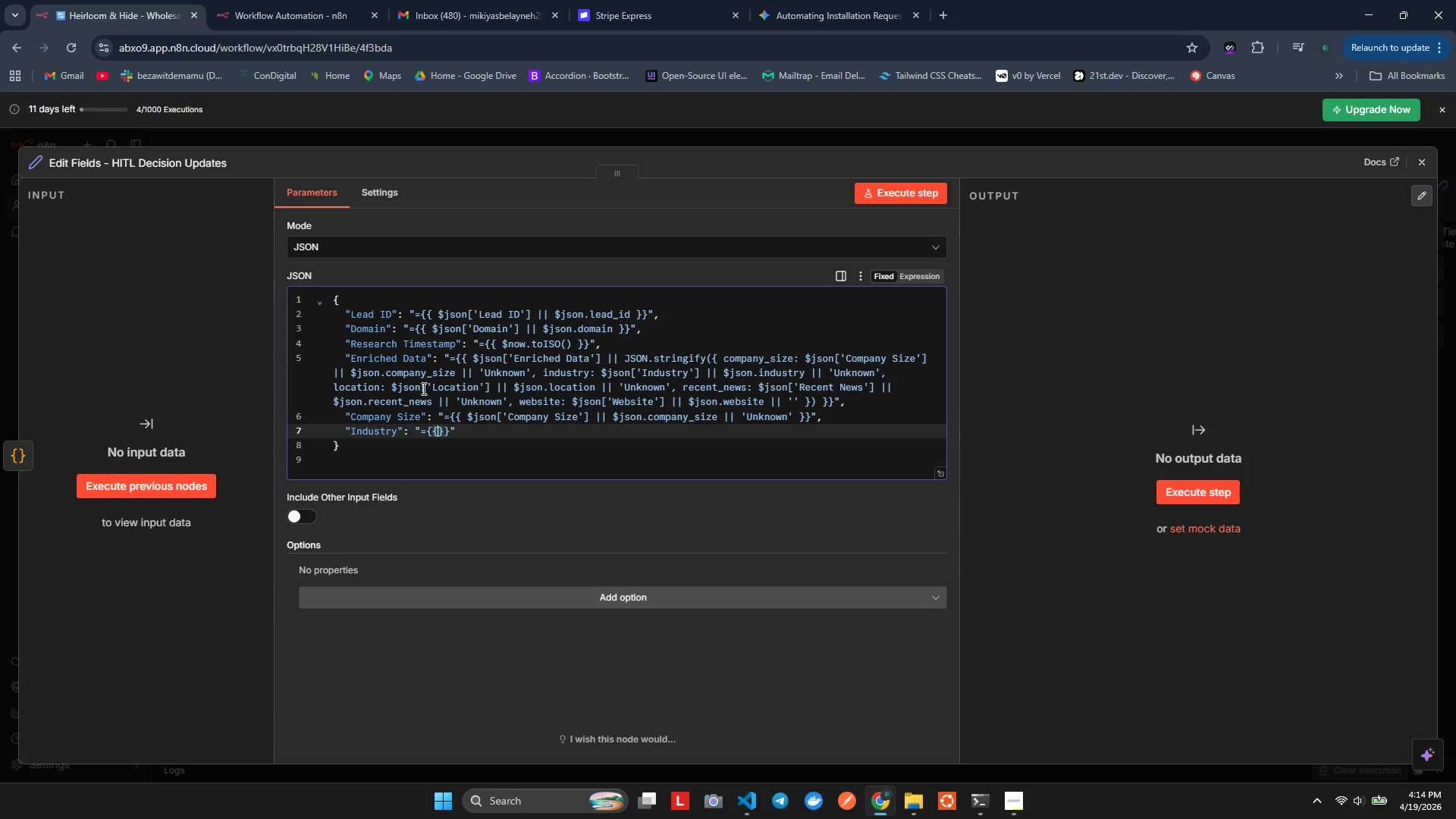 
key(Space)
 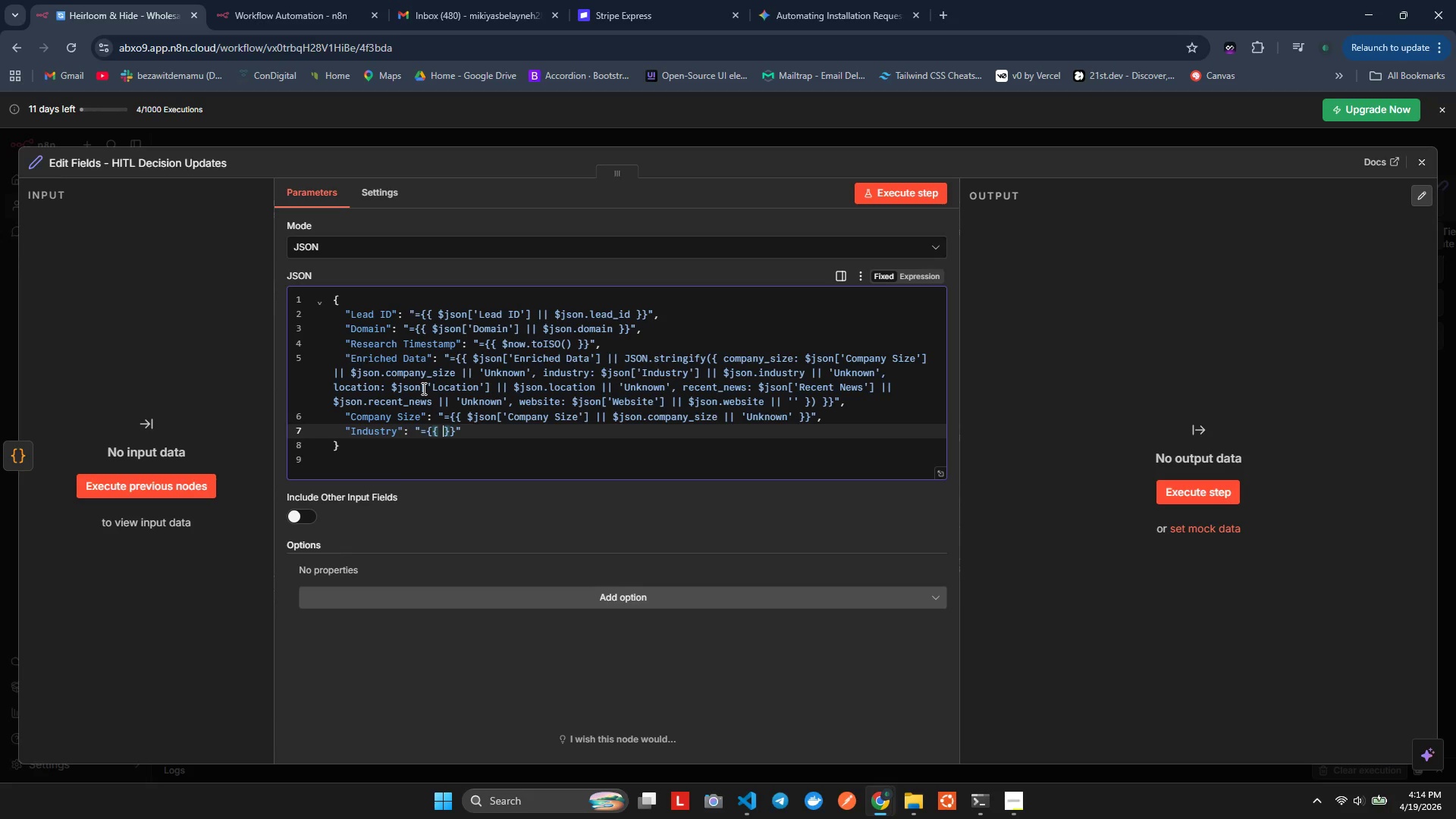 
key(ArrowLeft)
 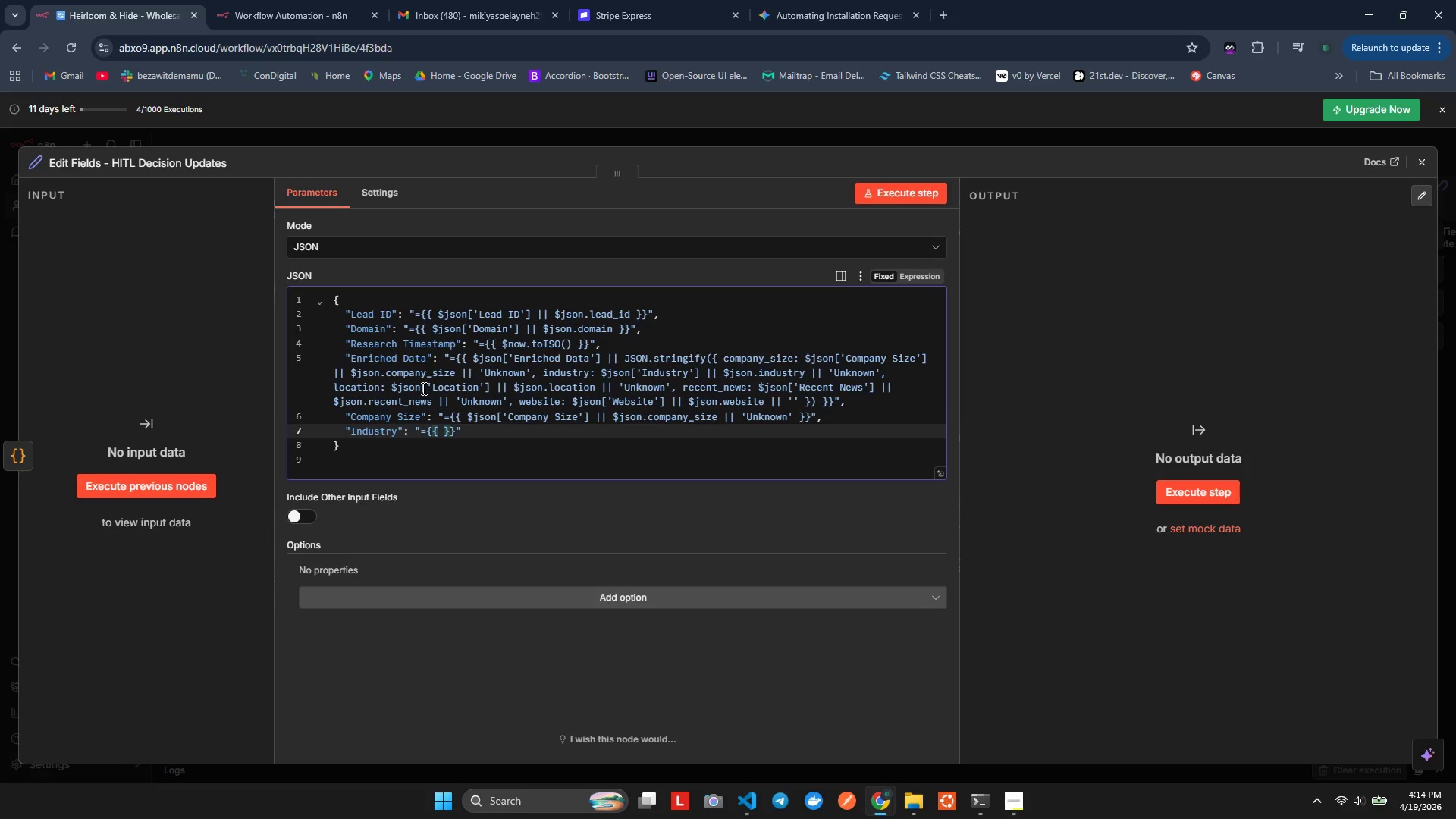 
key(Space)
 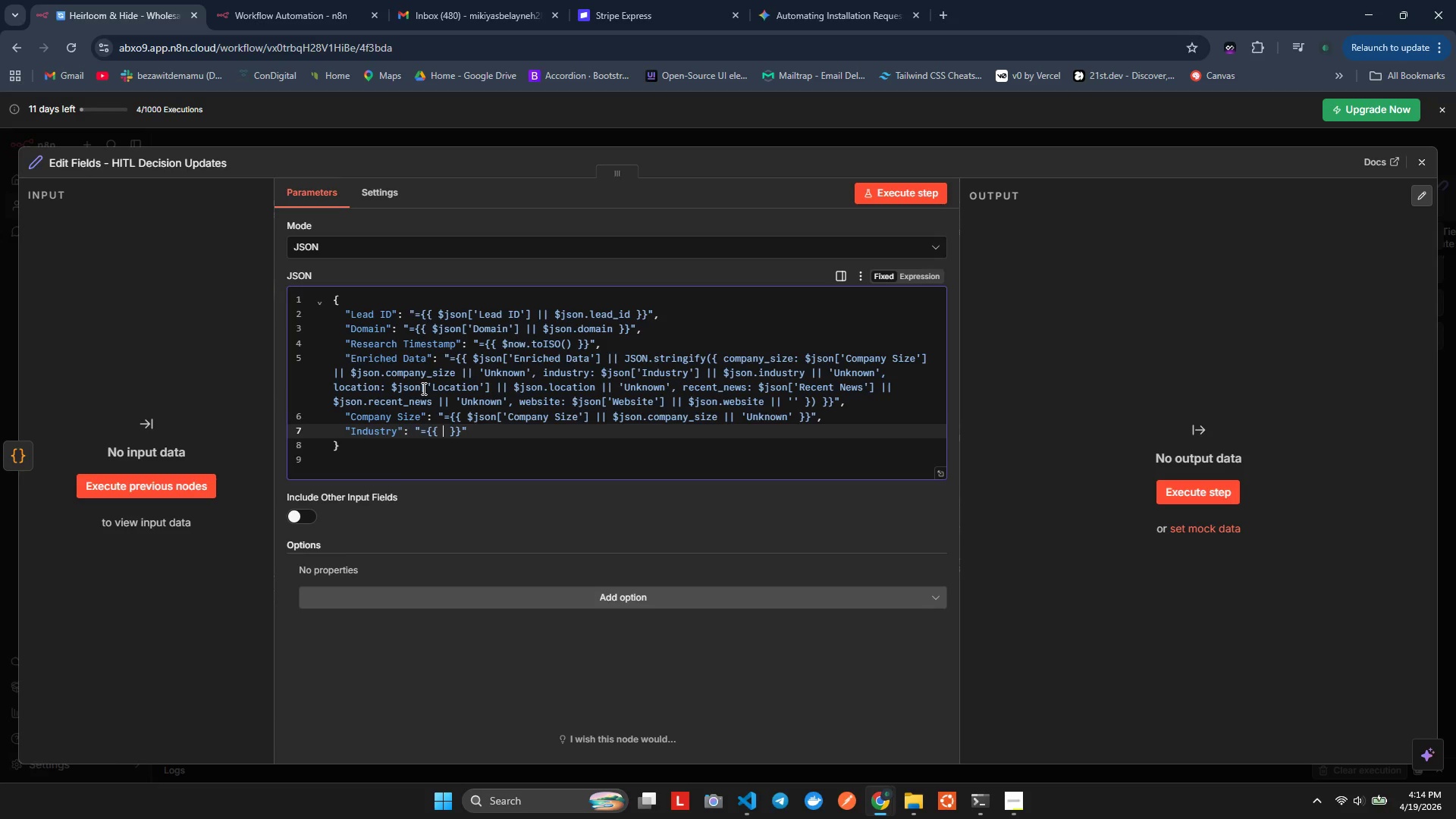 
wait(6.66)
 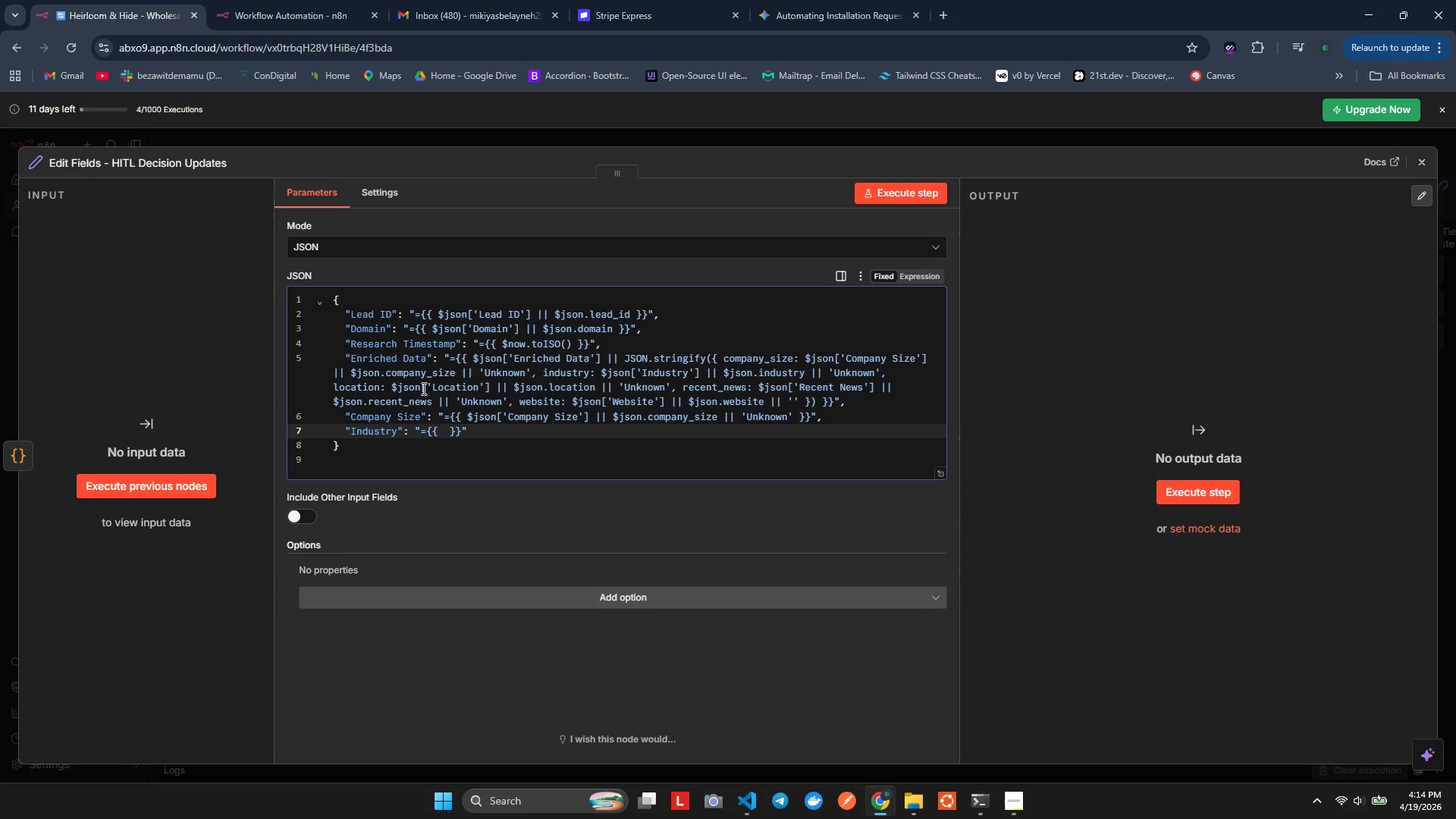 
type($son)
 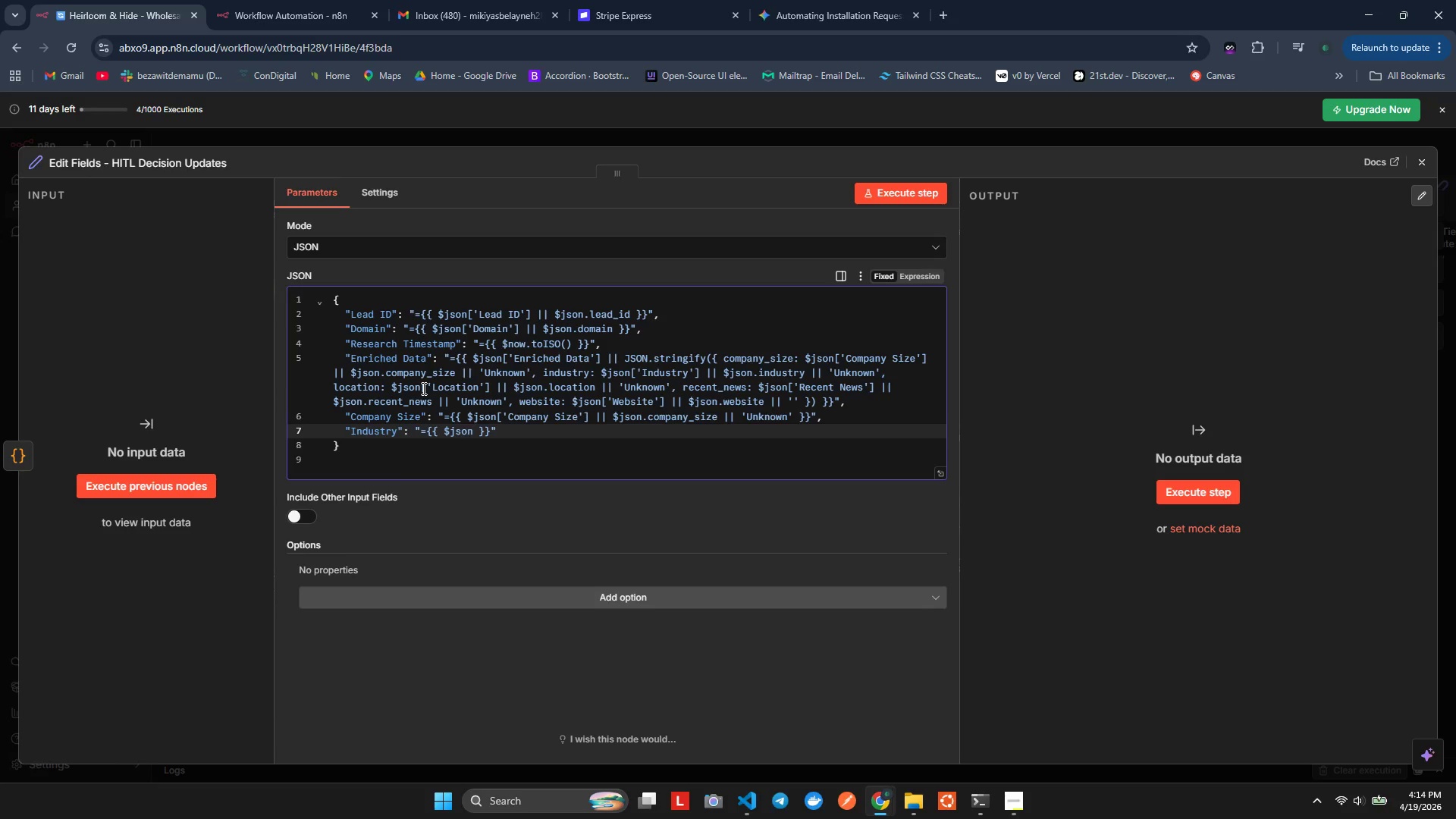 
hold_key(key=J, duration=0.31)
 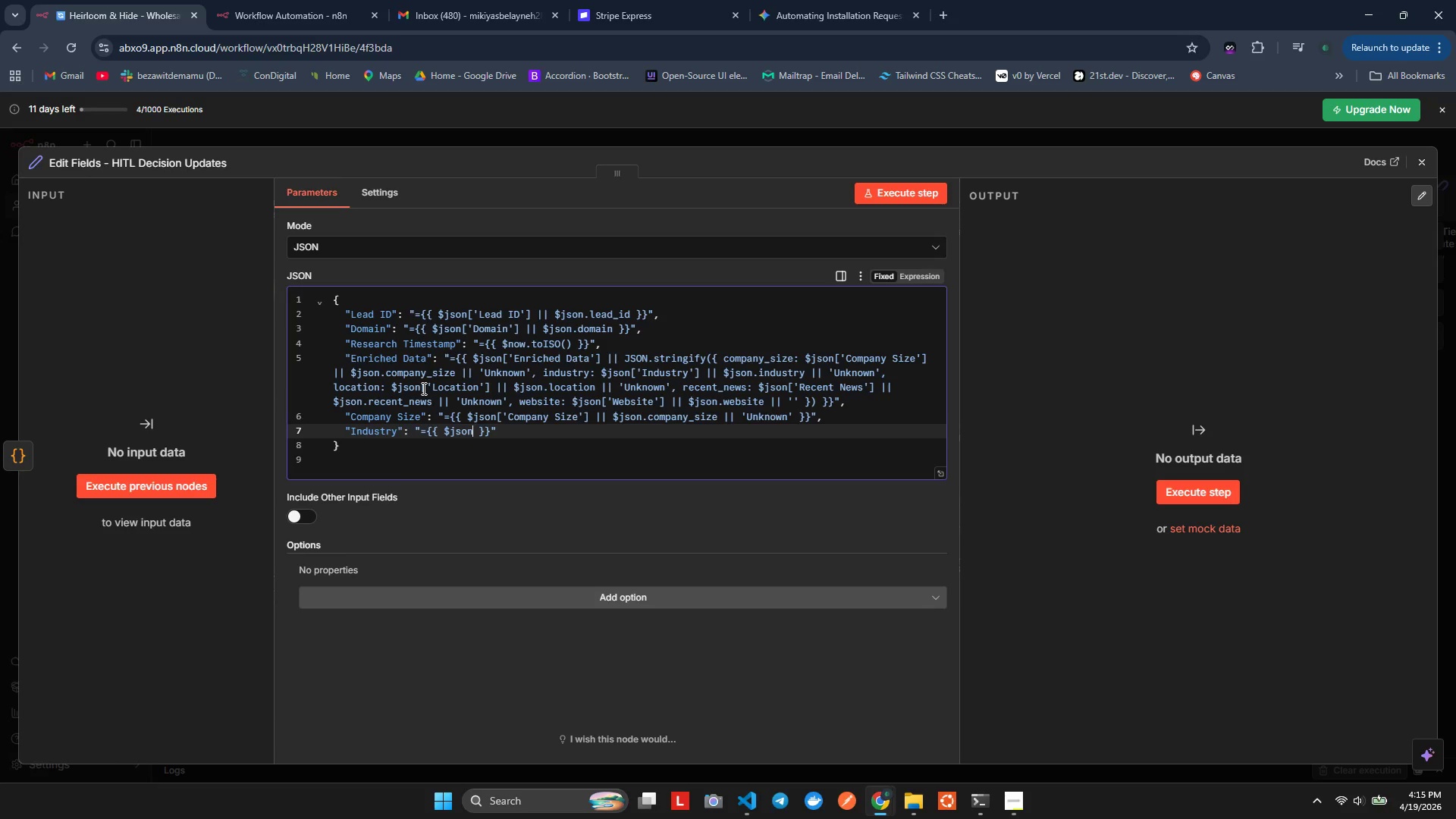 
wait(7.44)
 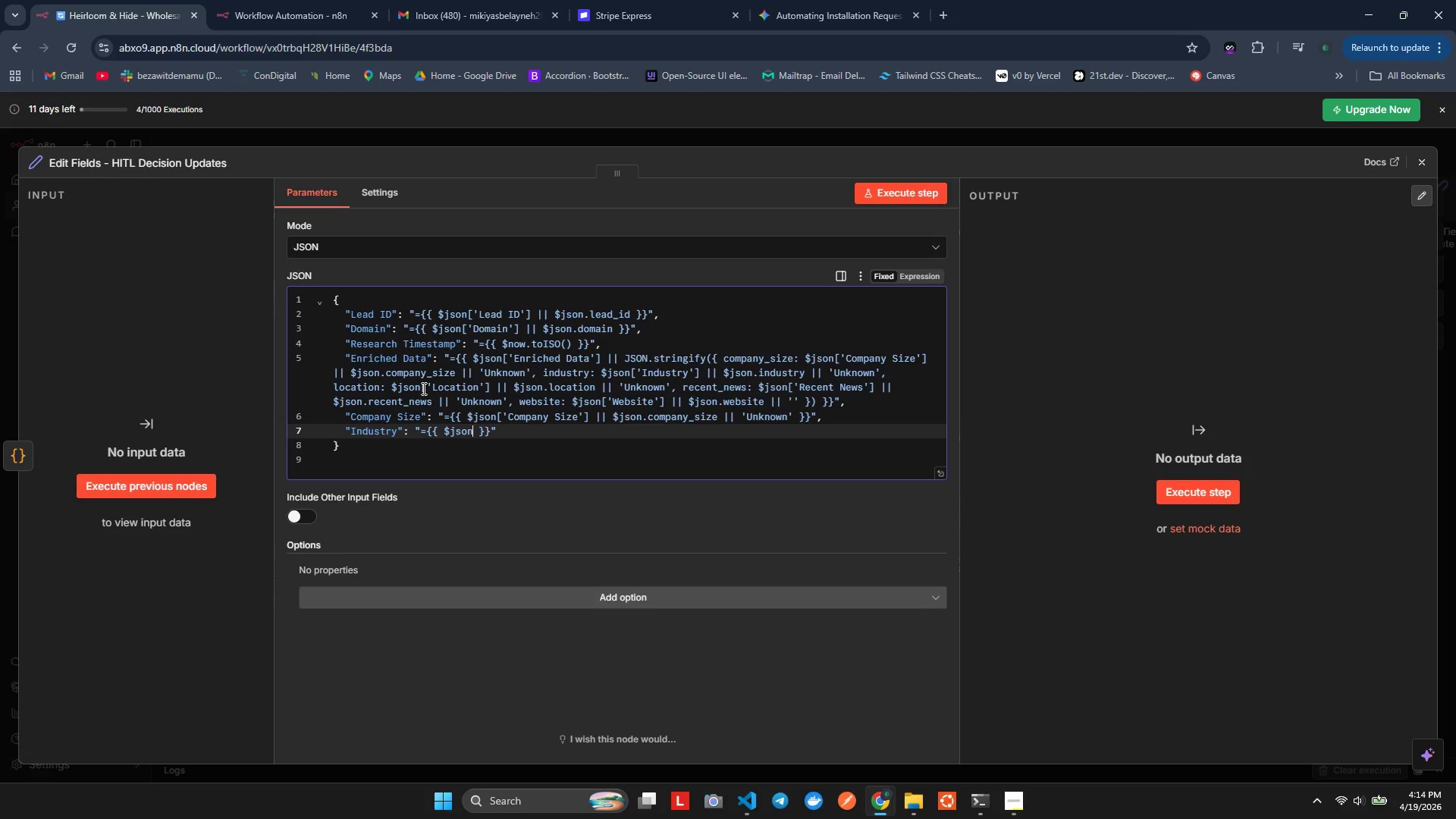 
key(BracketLeft)
 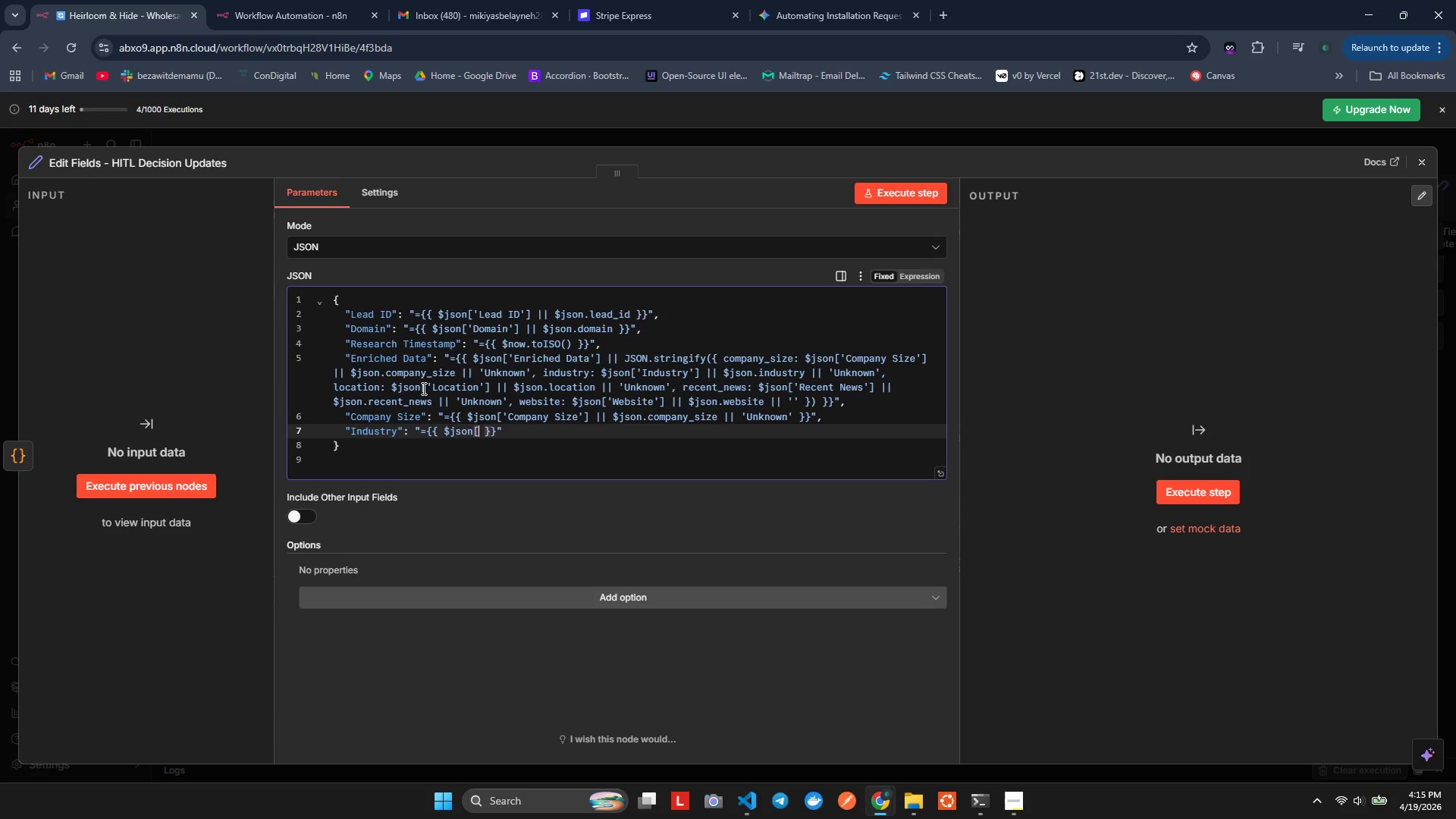 
key(BracketRight)
 